 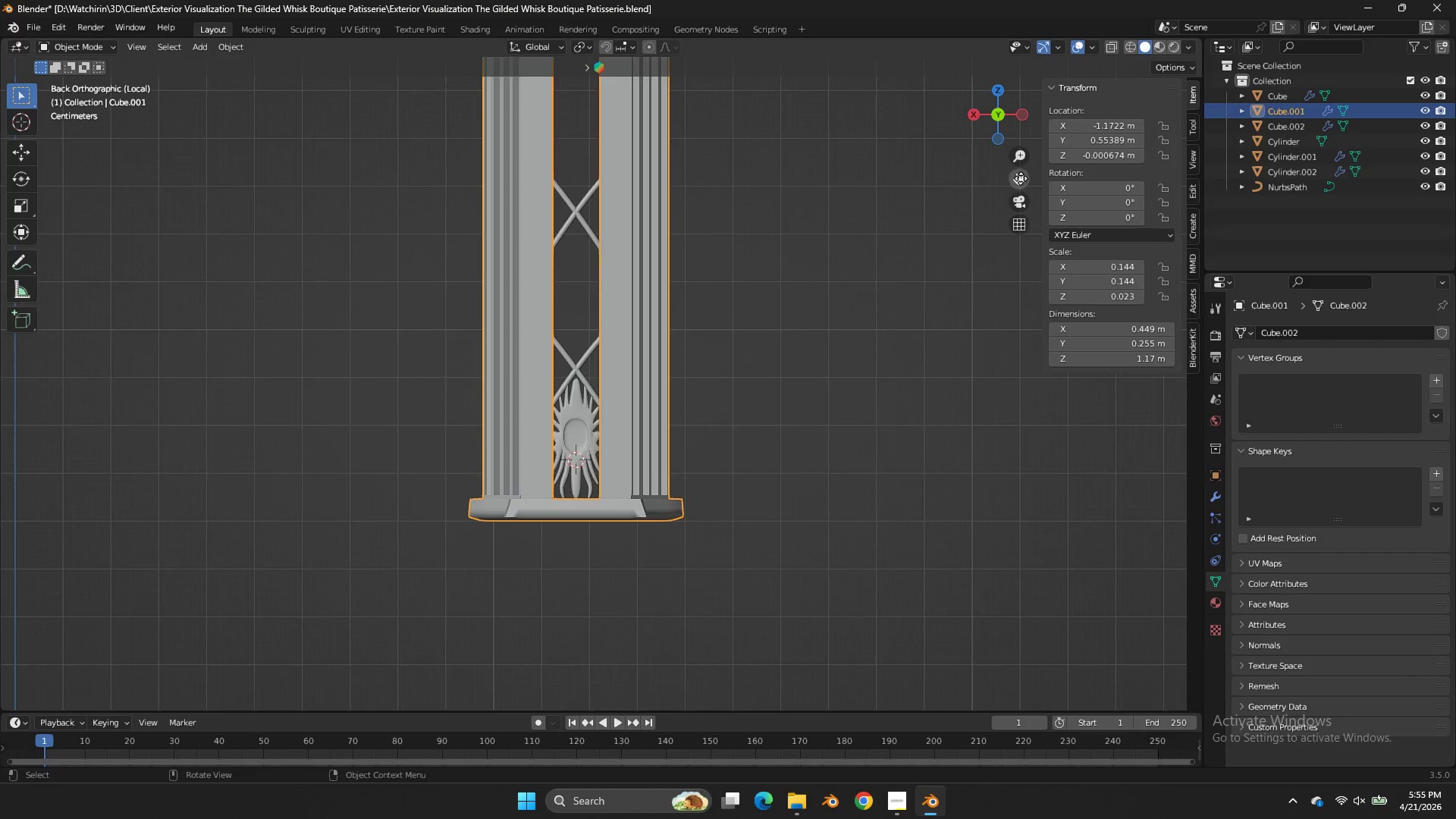 
left_click_drag(start_coordinate=[1022, 180], to_coordinate=[1049, 531])
 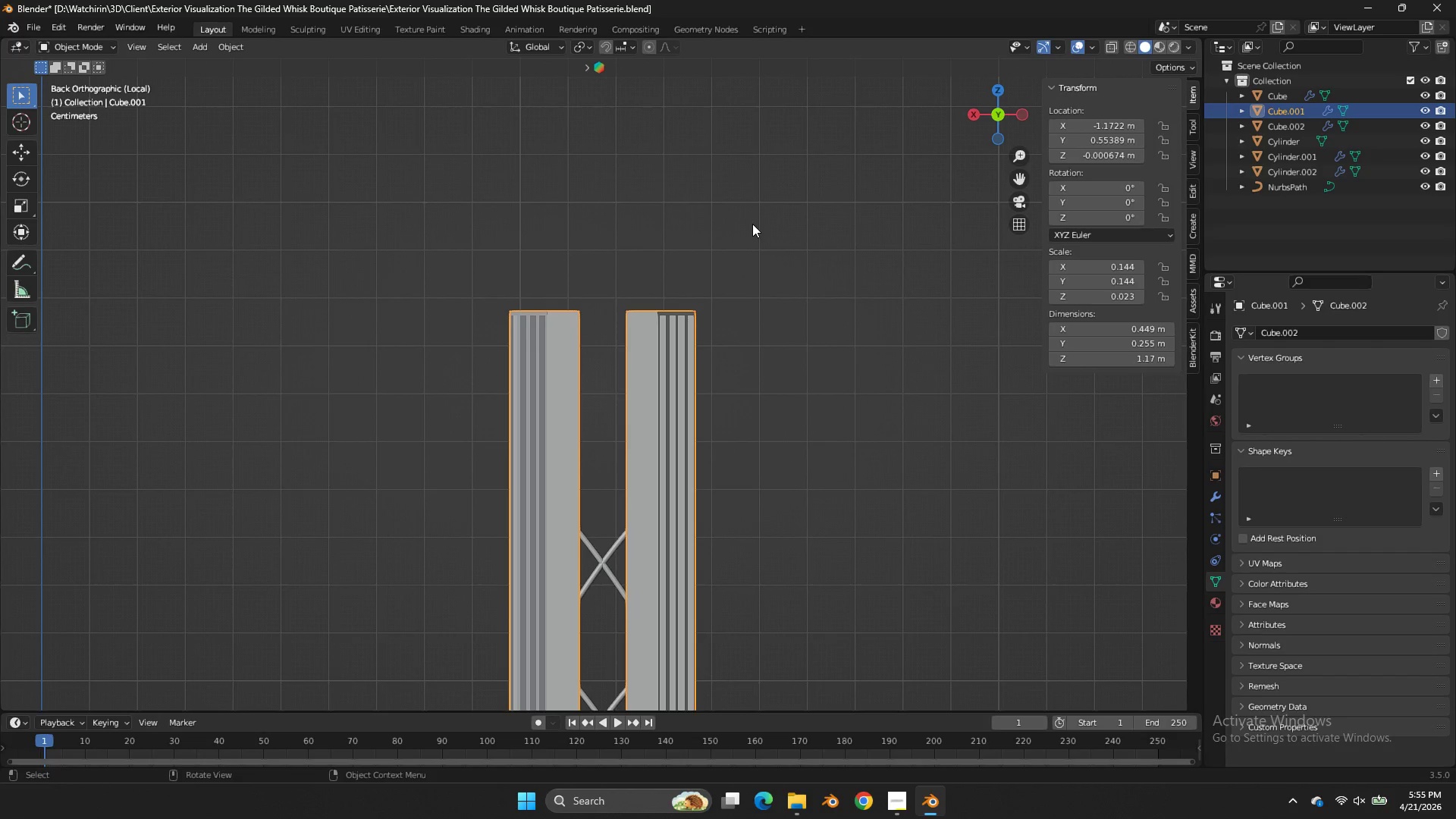 
key(Shift+A)
 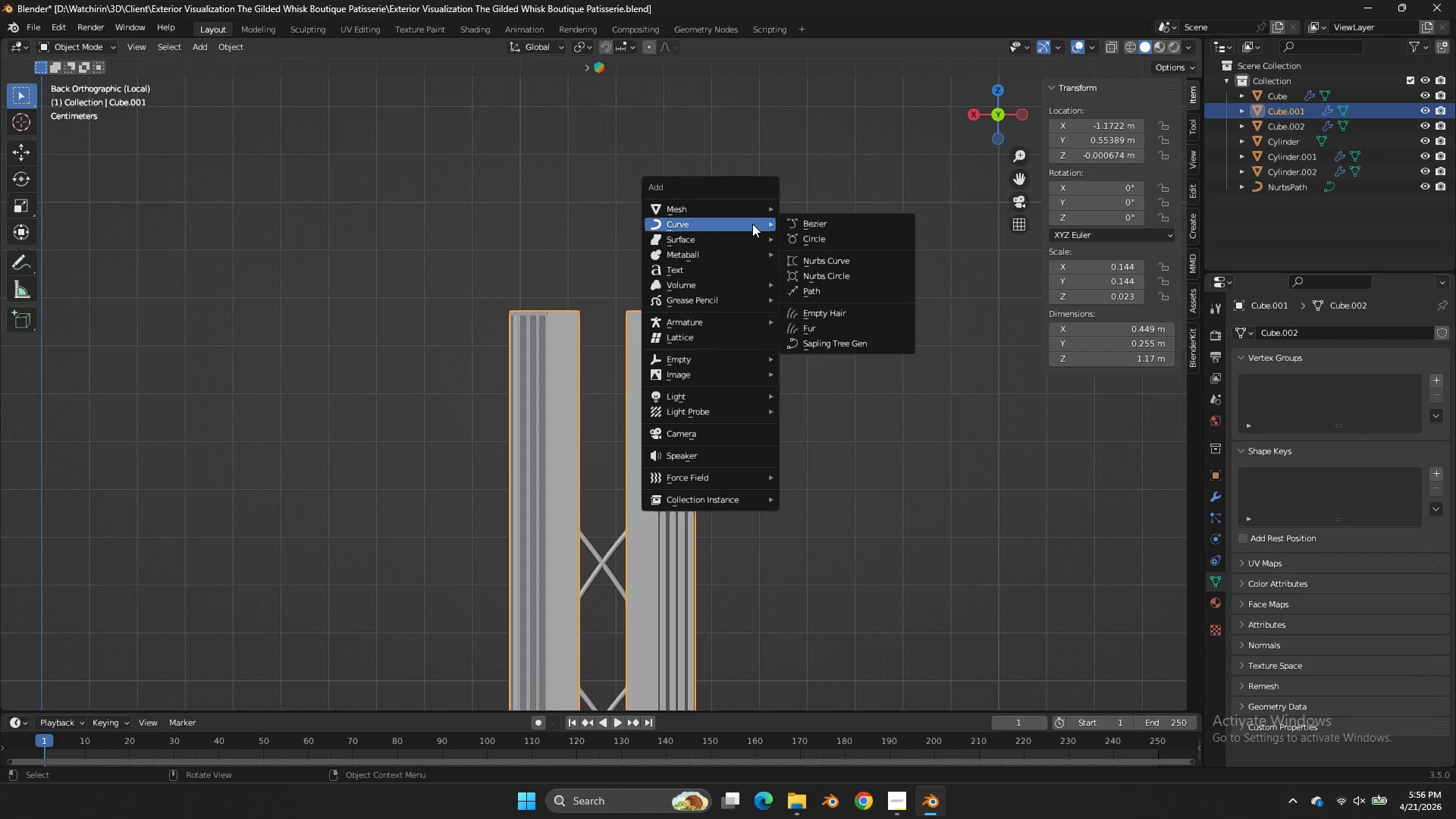 
wait(27.72)
 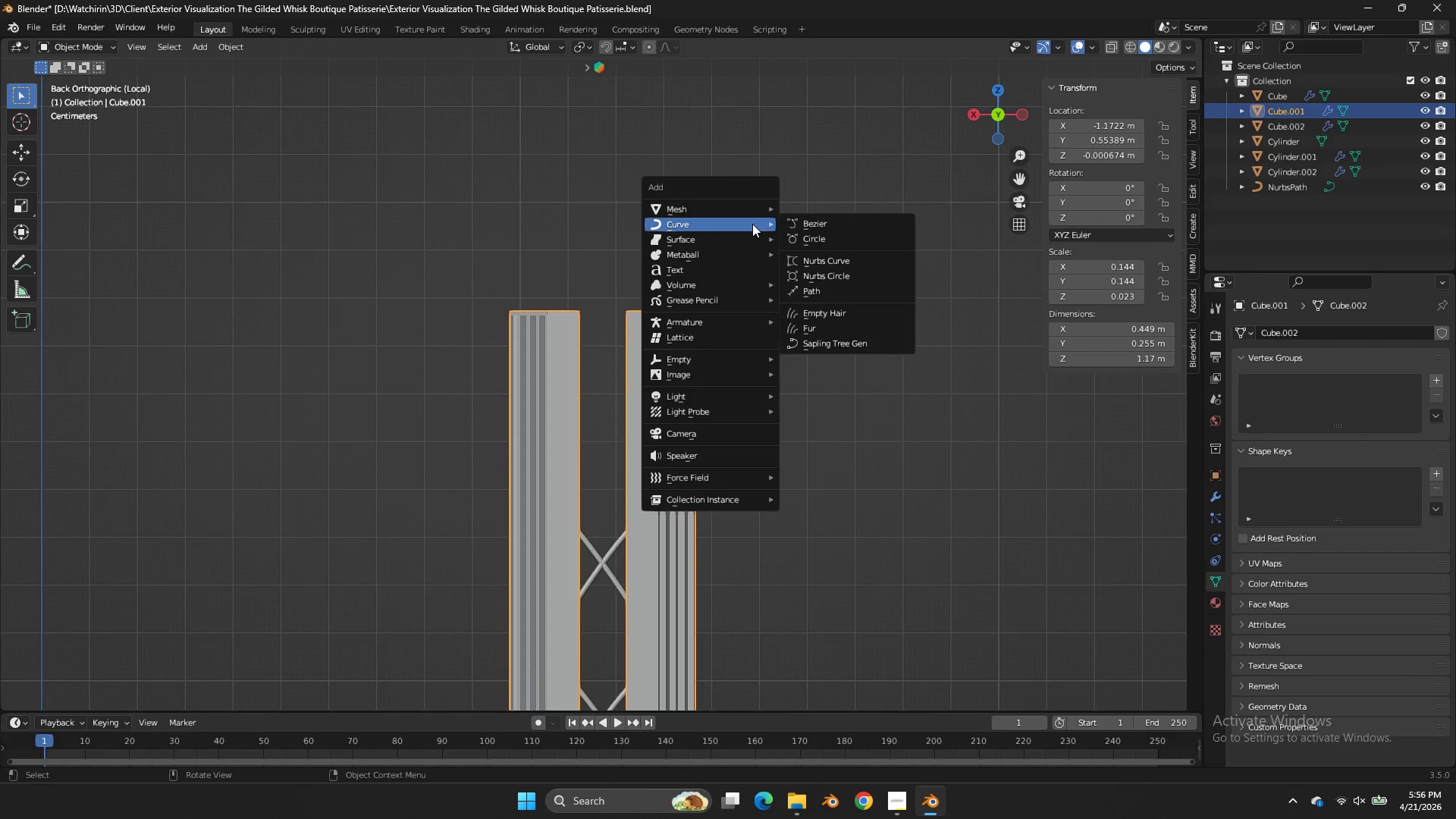 
scroll: coordinate [585, 279], scroll_direction: down, amount: 4.0
 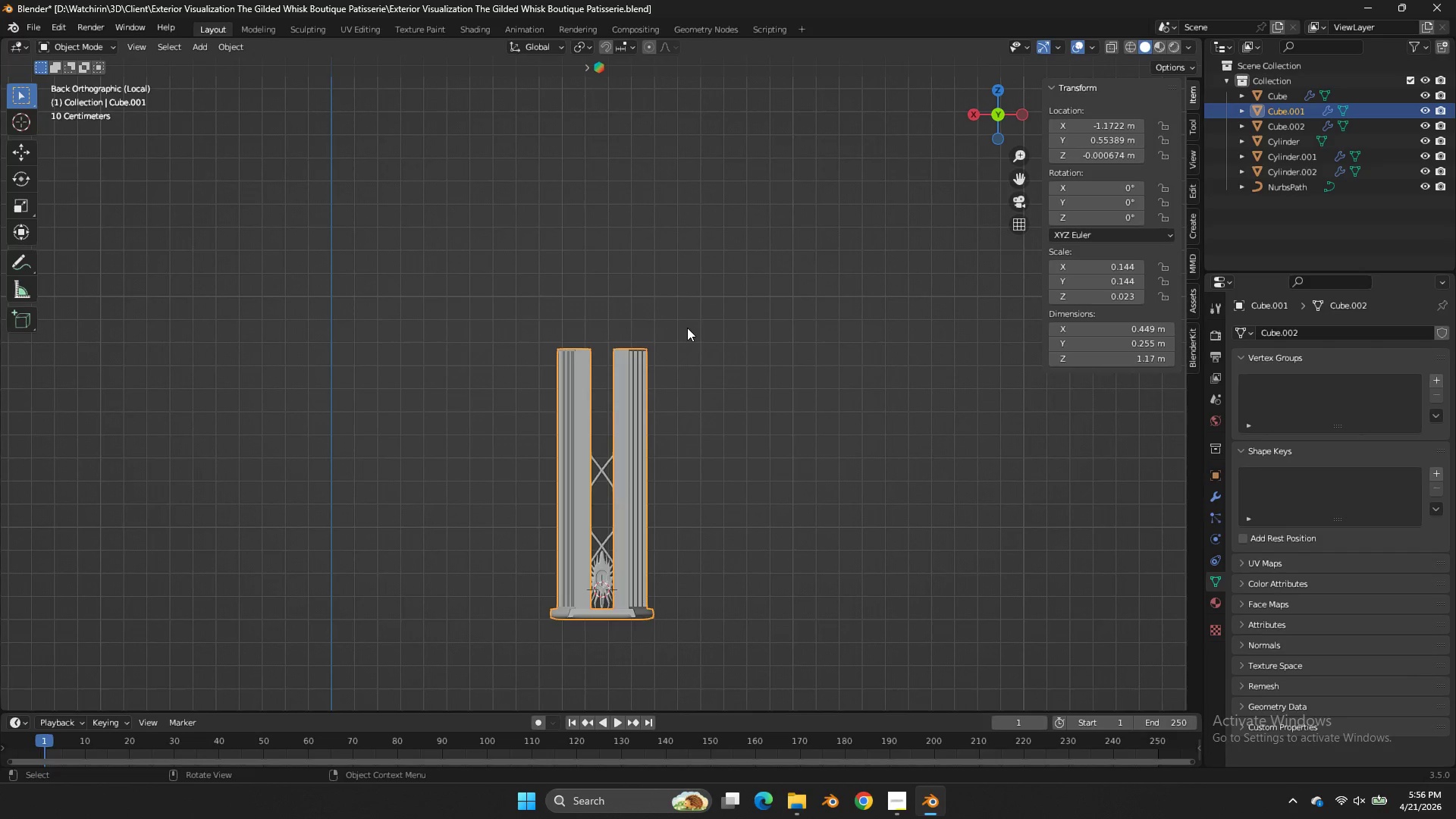 
scroll: coordinate [691, 329], scroll_direction: up, amount: 3.0
 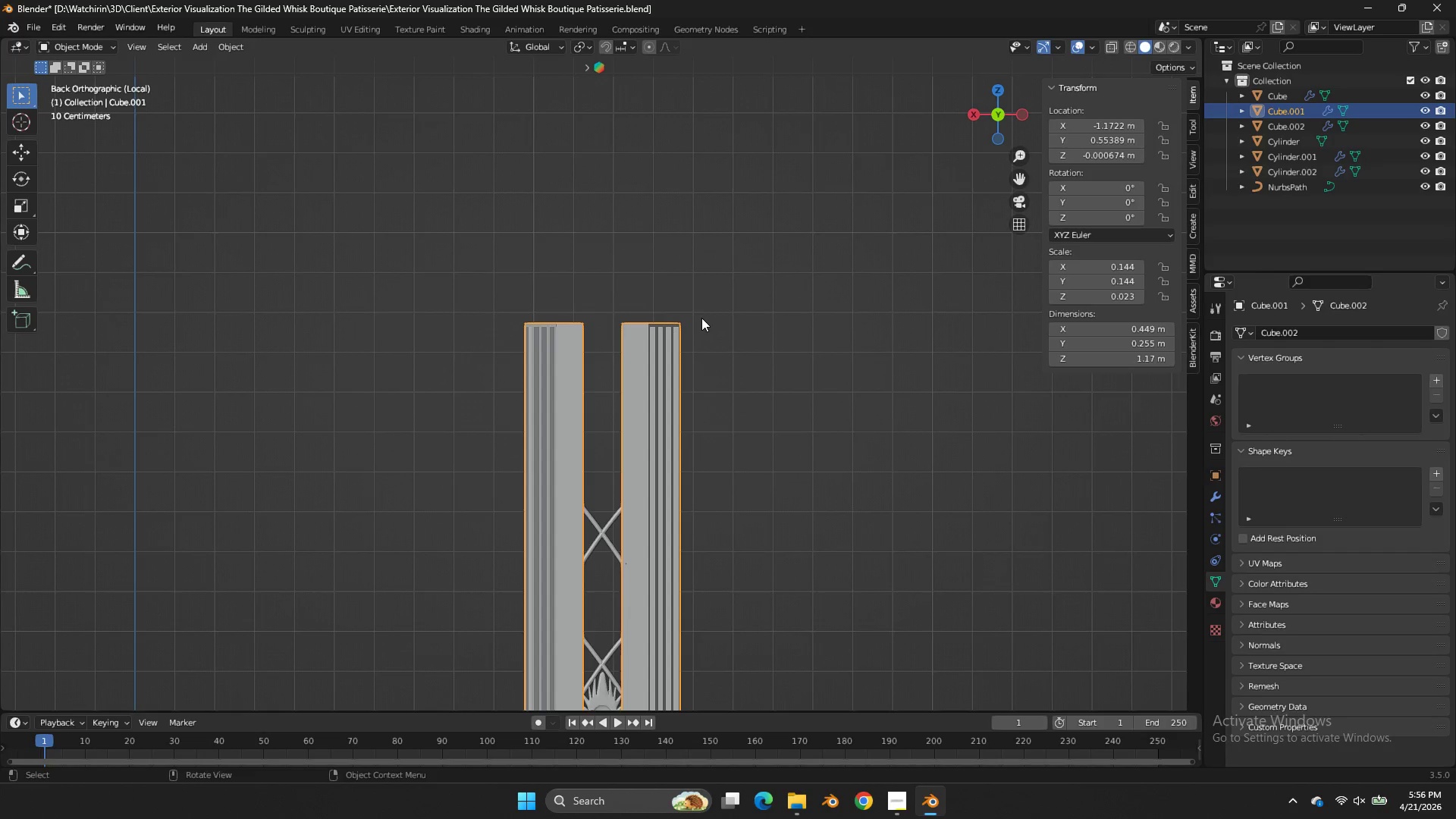 
key(Shift+A)
 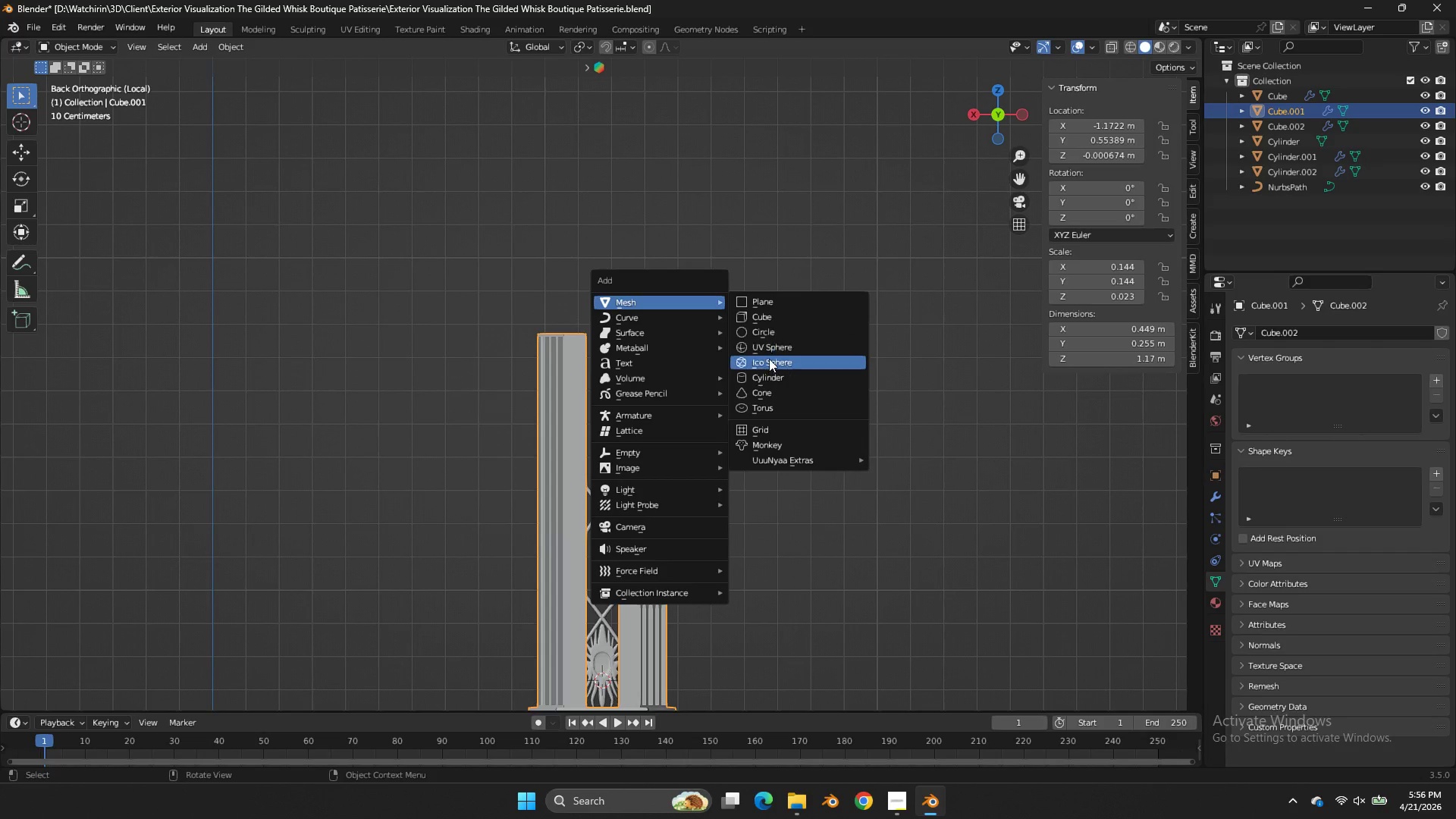 
scroll: coordinate [701, 317], scroll_direction: down, amount: 1.0
 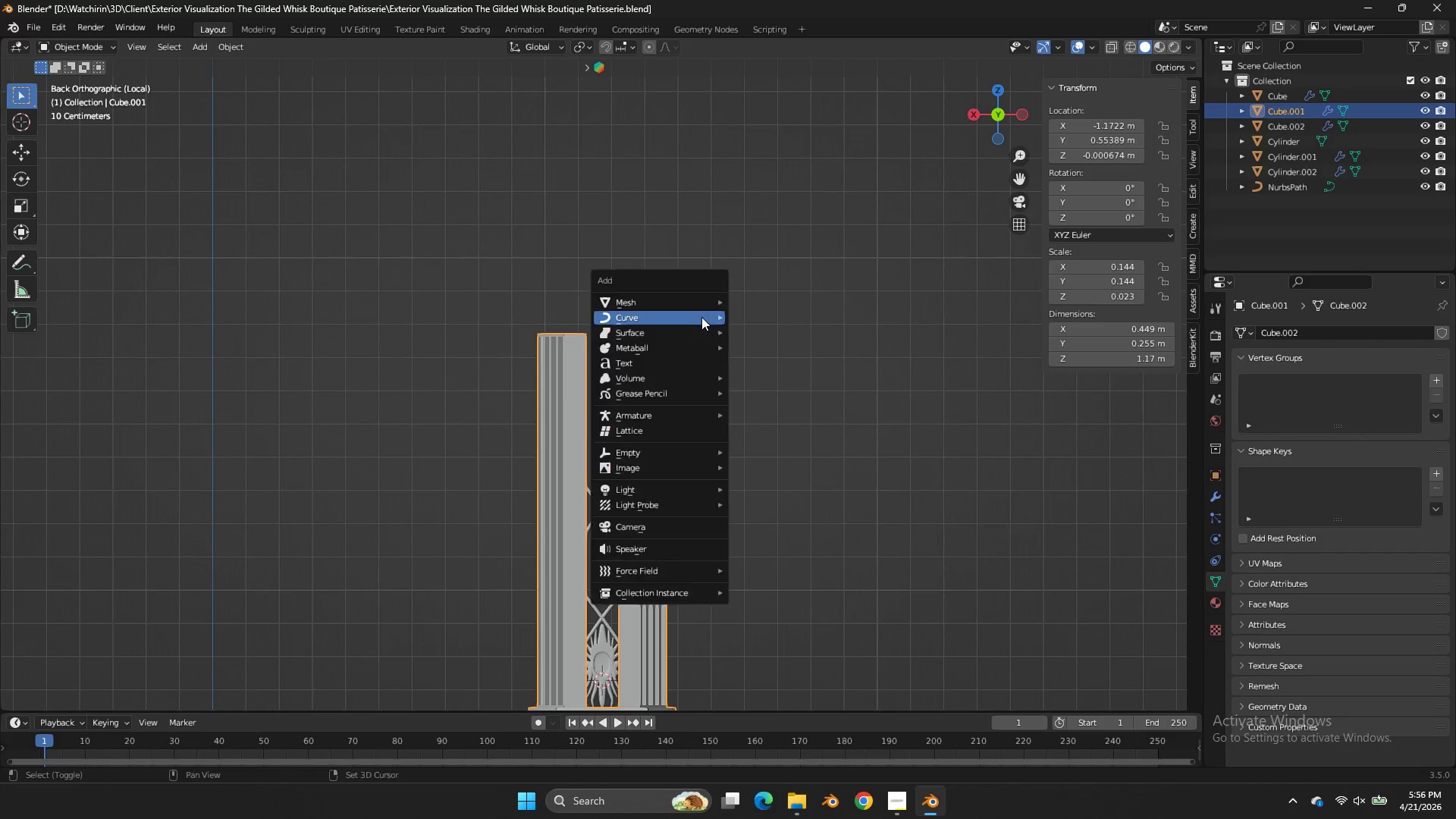 
left_click([772, 377])
 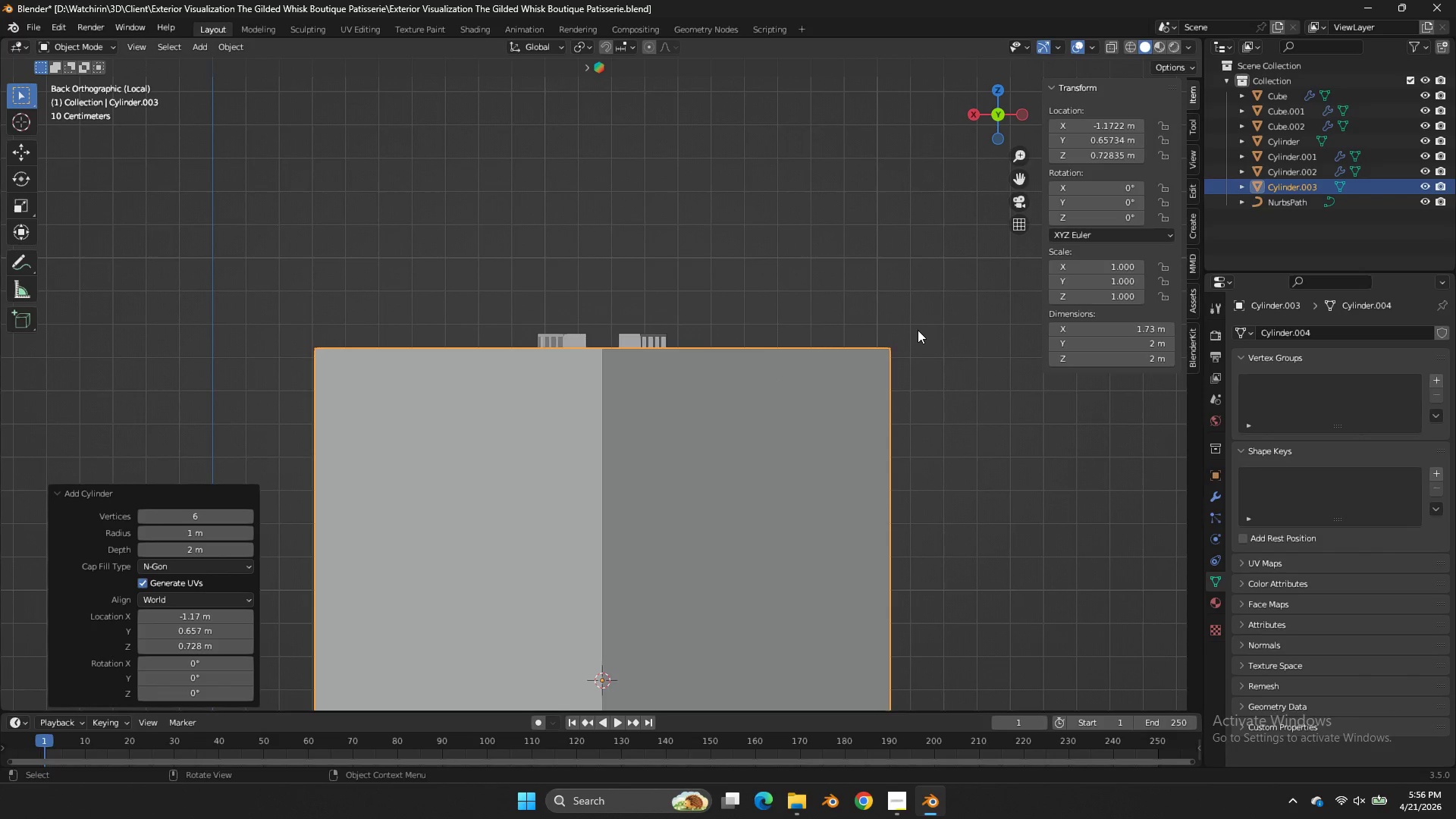 
key(S)
 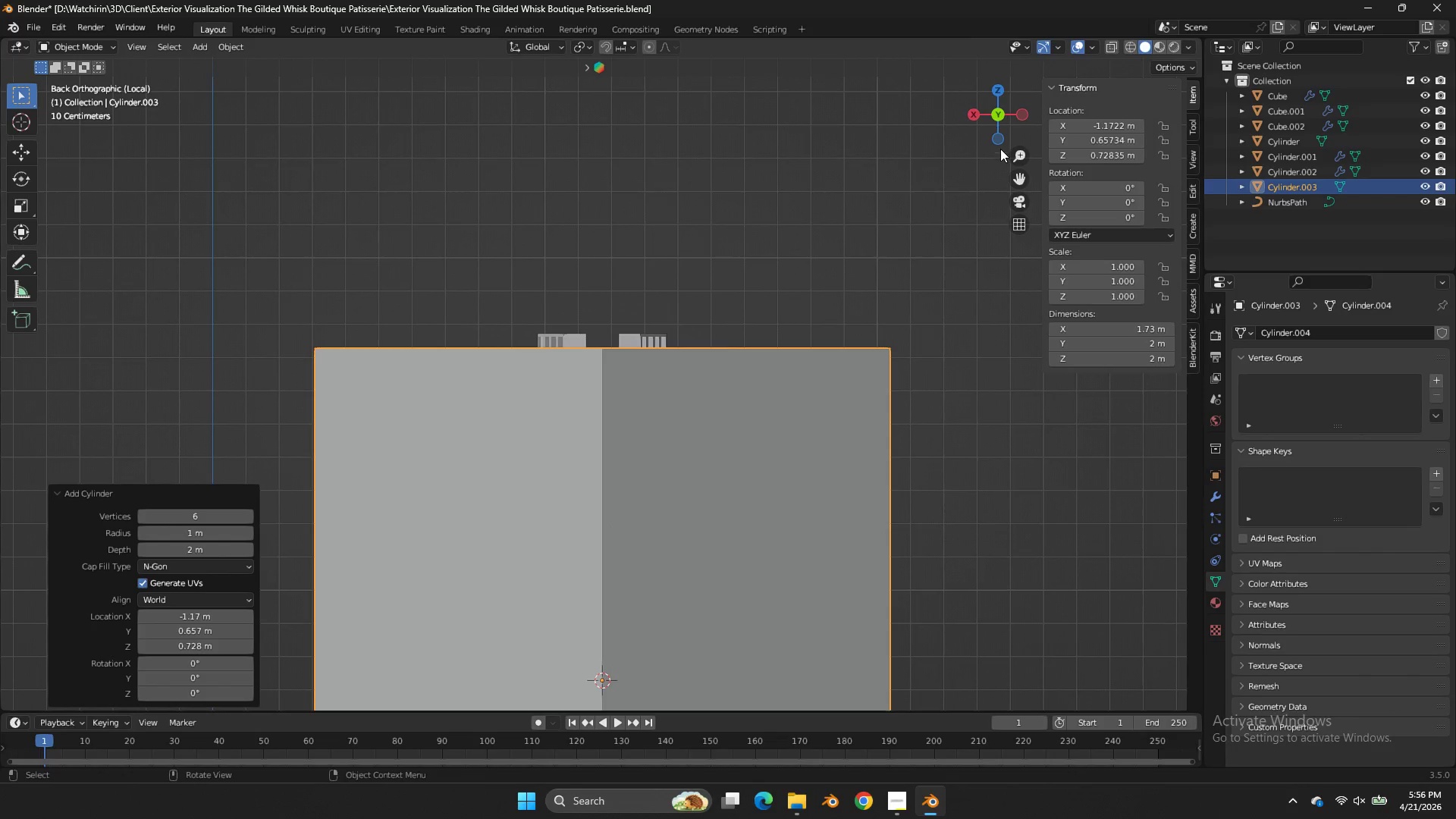 
left_click([990, 94])
 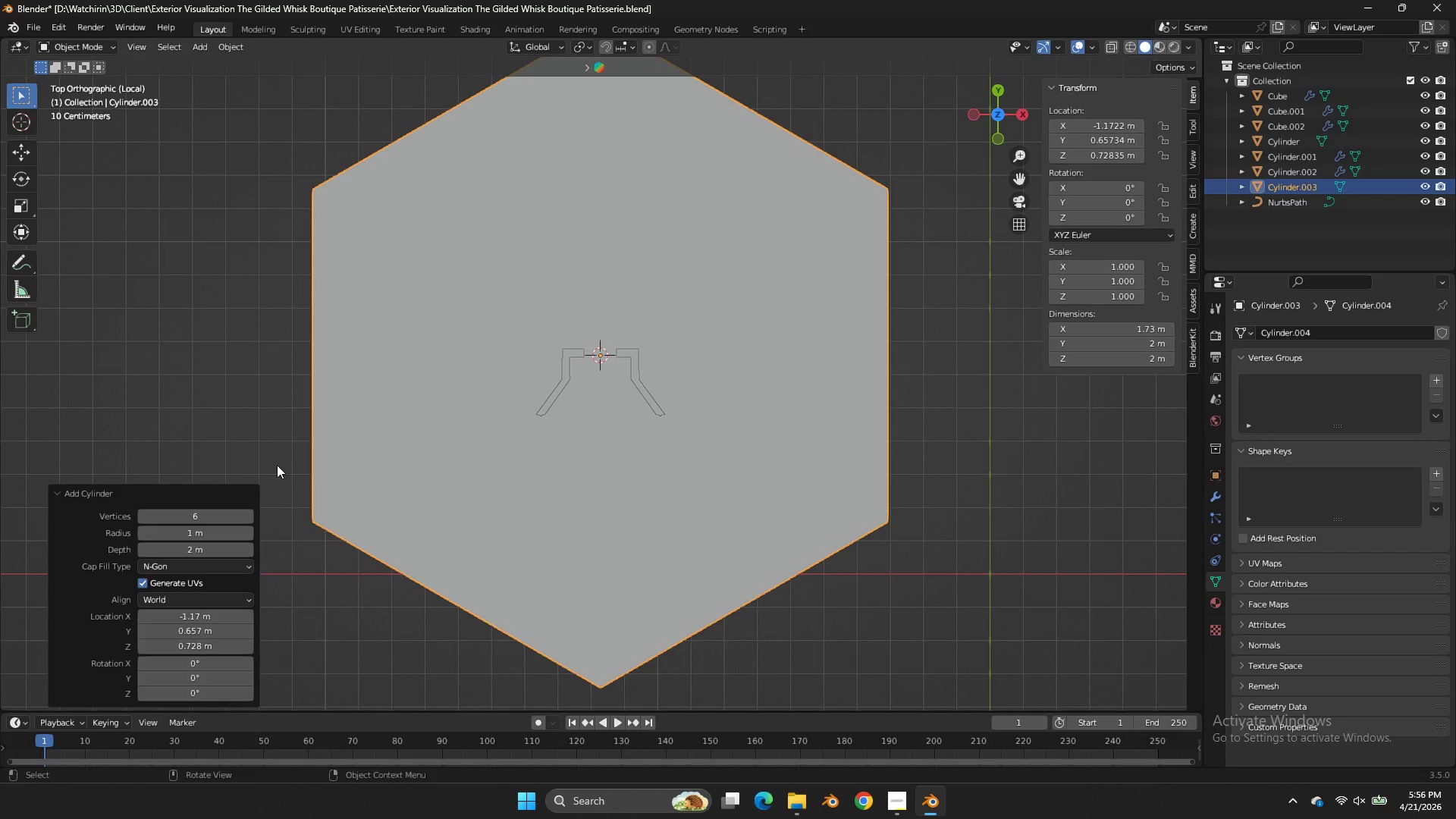 
double_click([243, 514])
 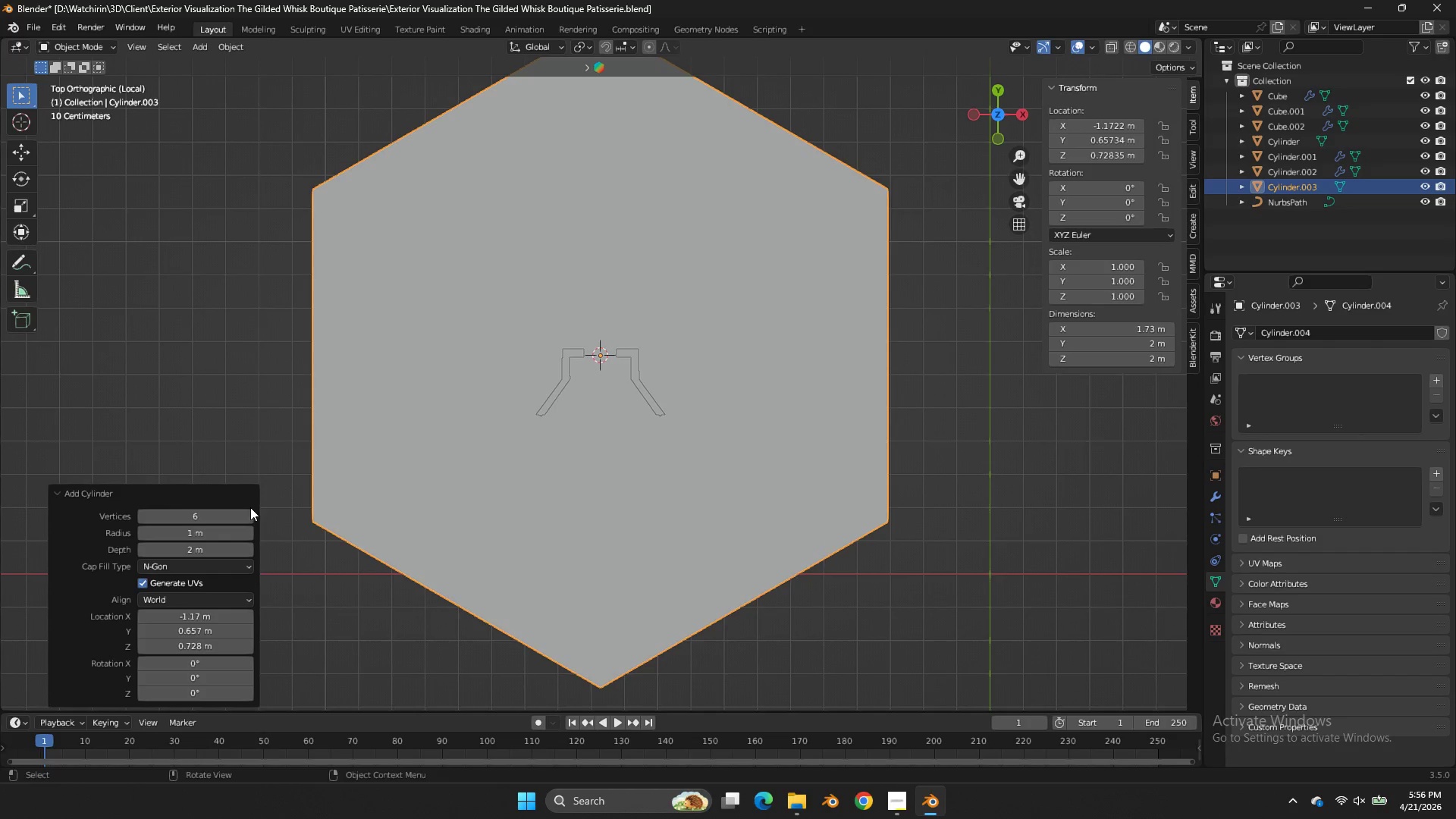 
double_click([253, 511])
 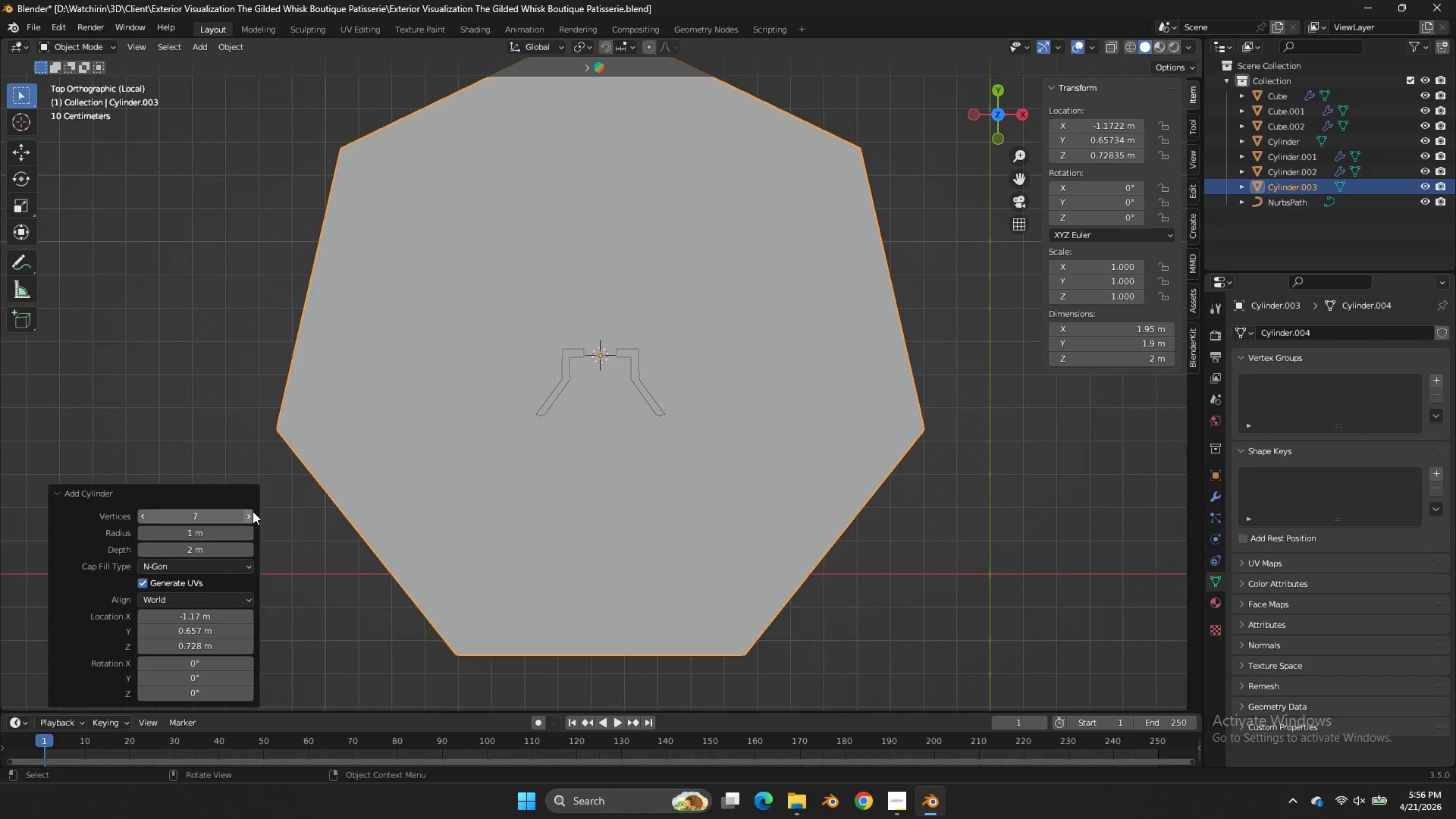 
triple_click([253, 511])
 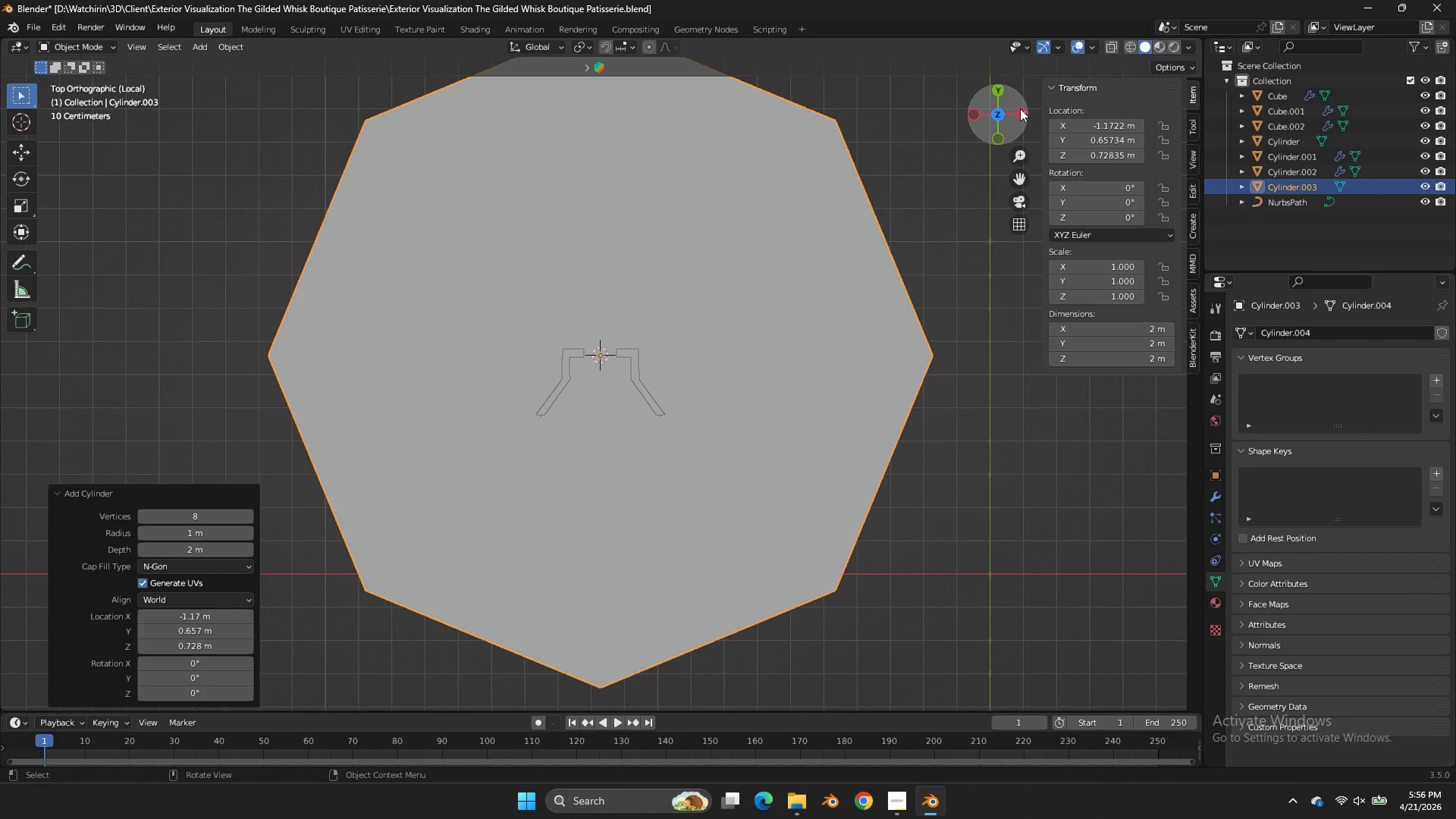 
key(Z)
 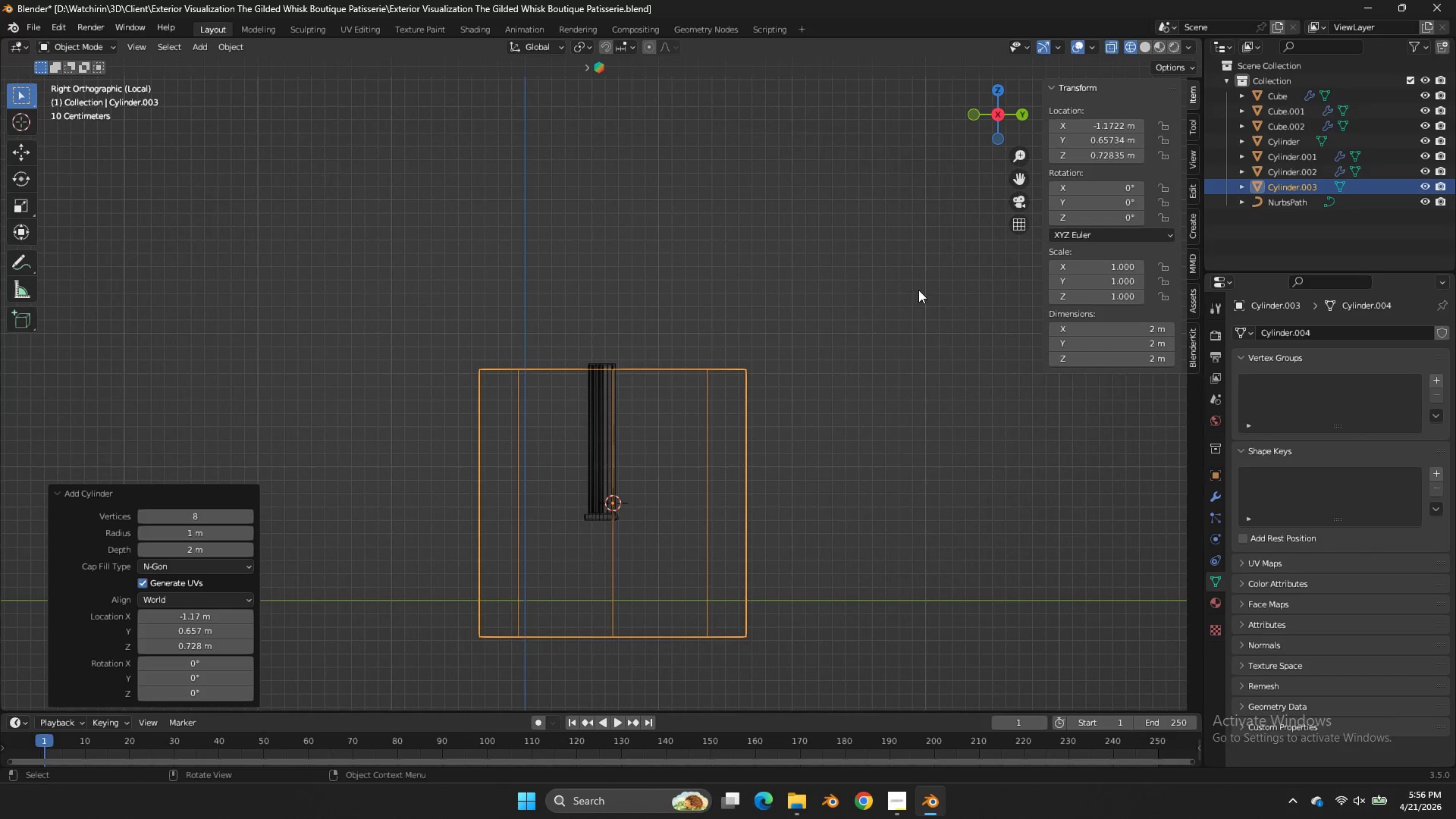 
scroll: coordinate [880, 339], scroll_direction: down, amount: 5.0
 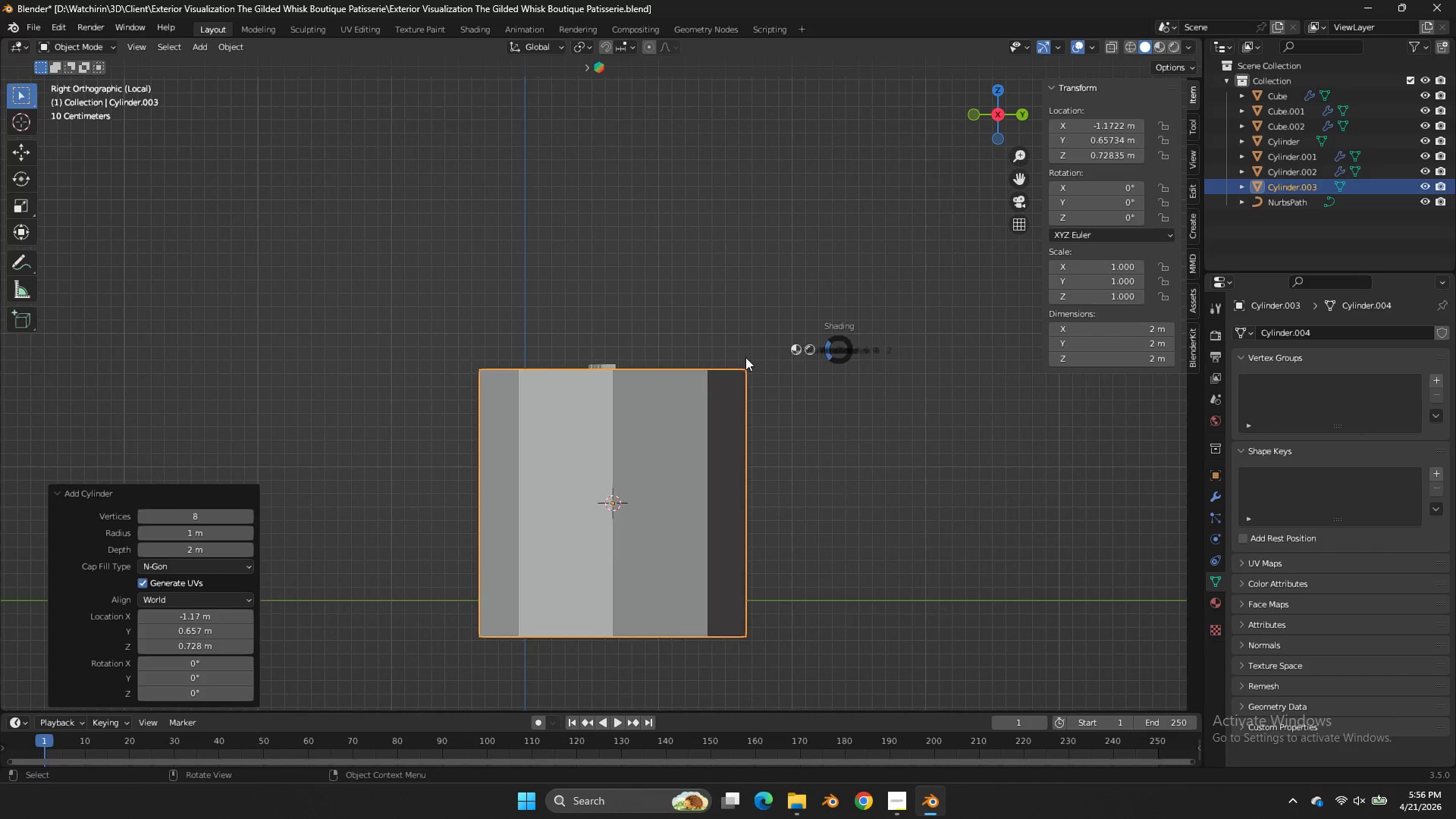 
key(S)
 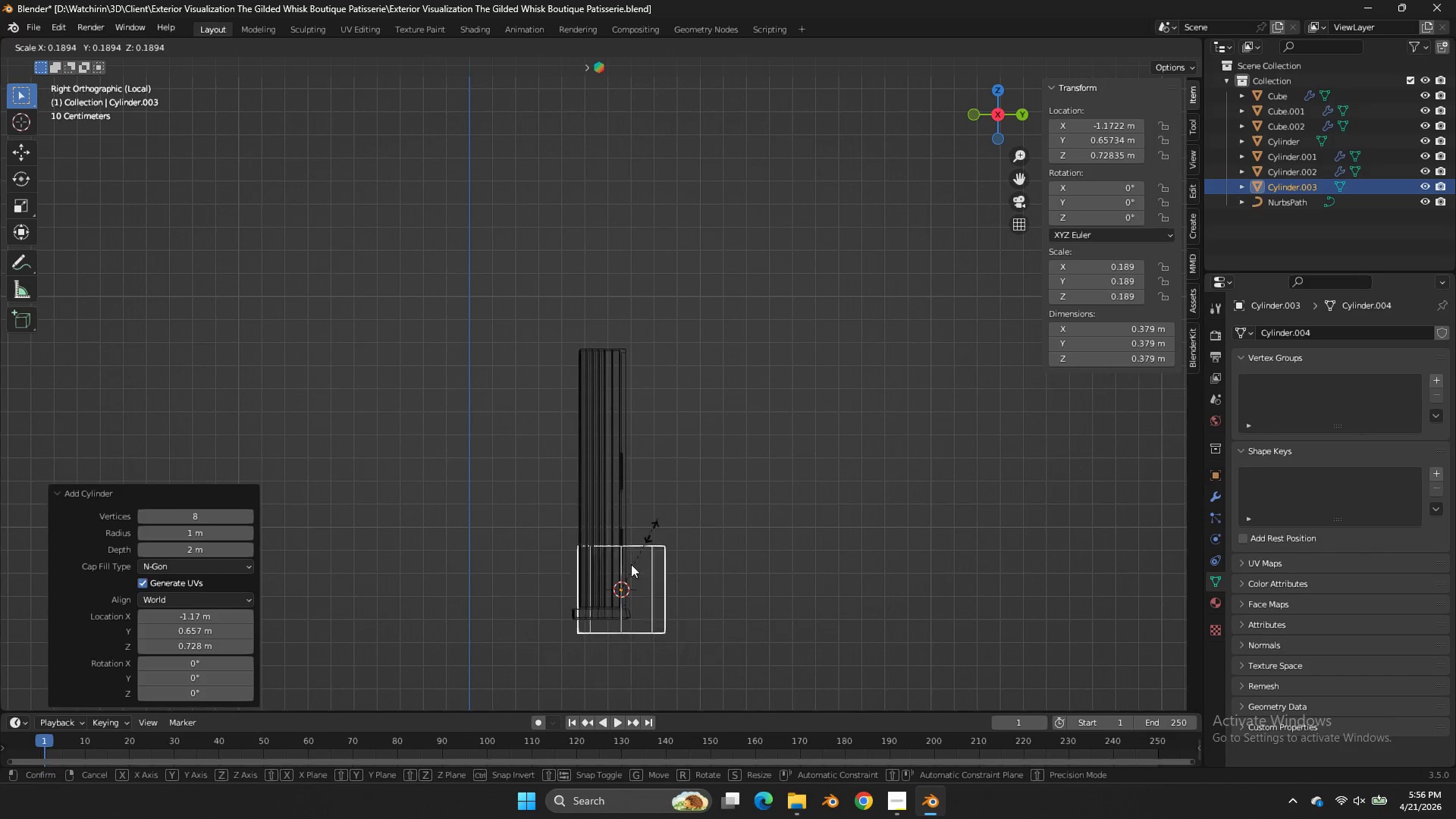 
scroll: coordinate [918, 290], scroll_direction: up, amount: 3.0
 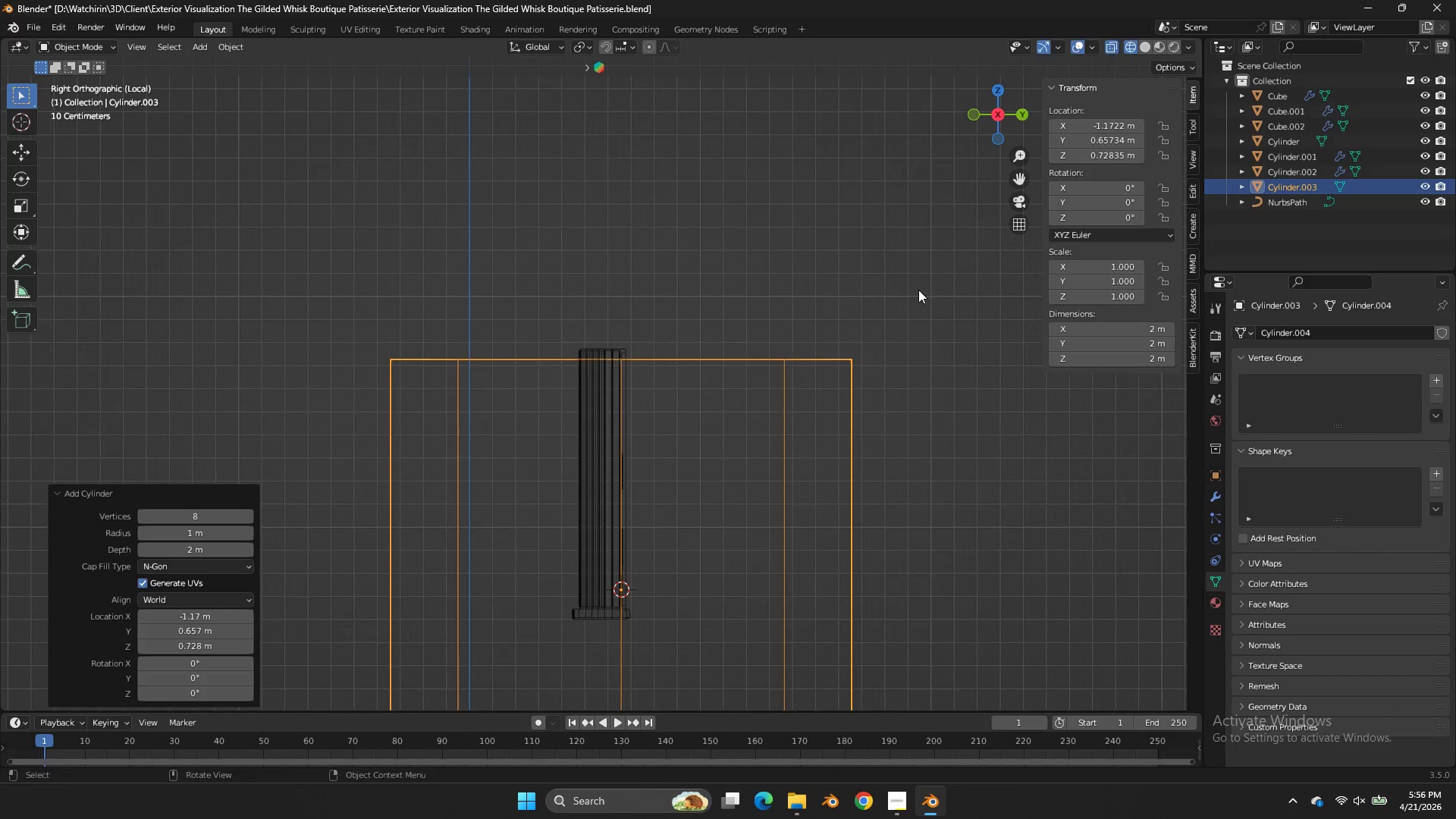 
left_click([623, 582])
 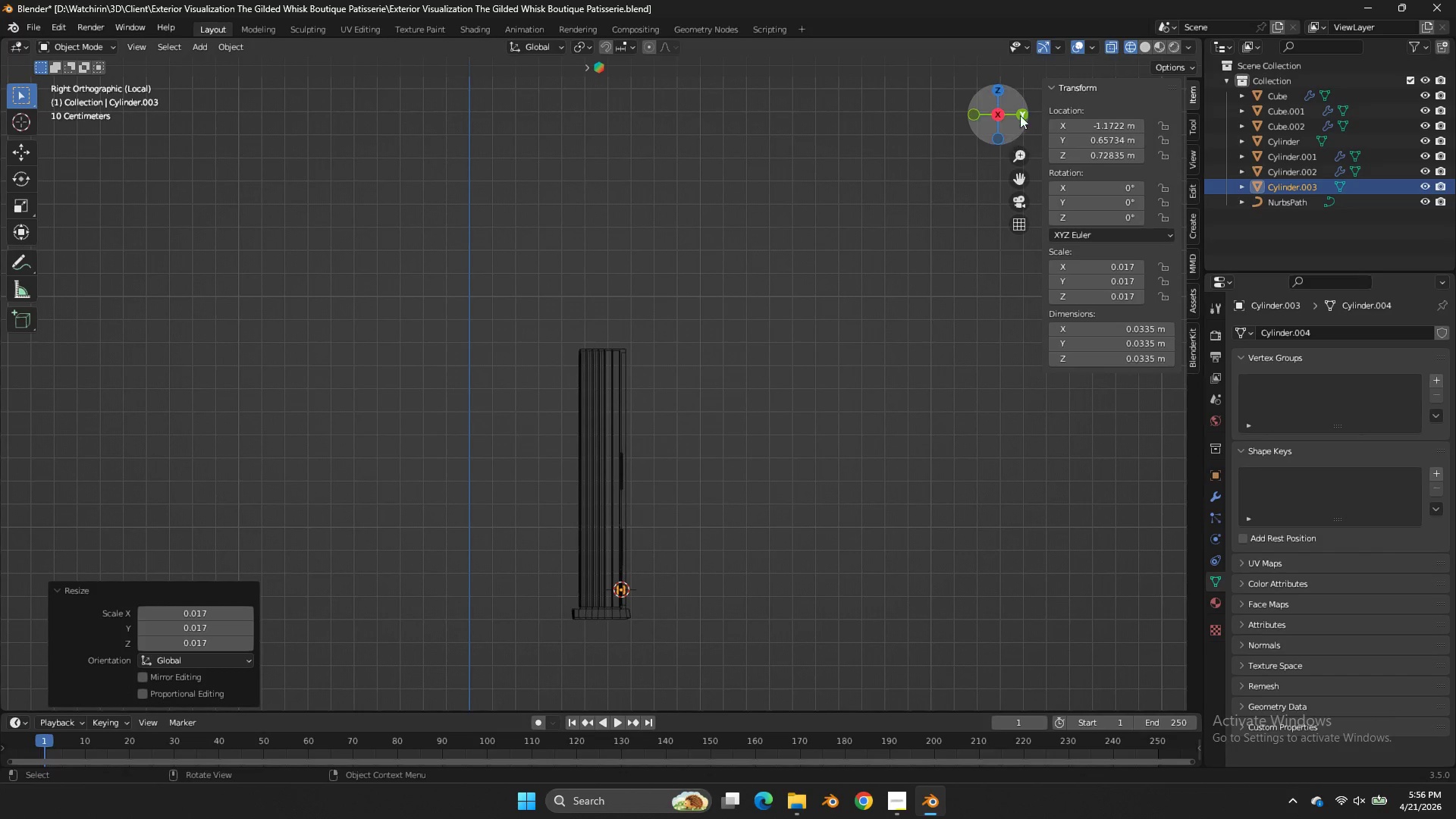 
left_click([1021, 113])
 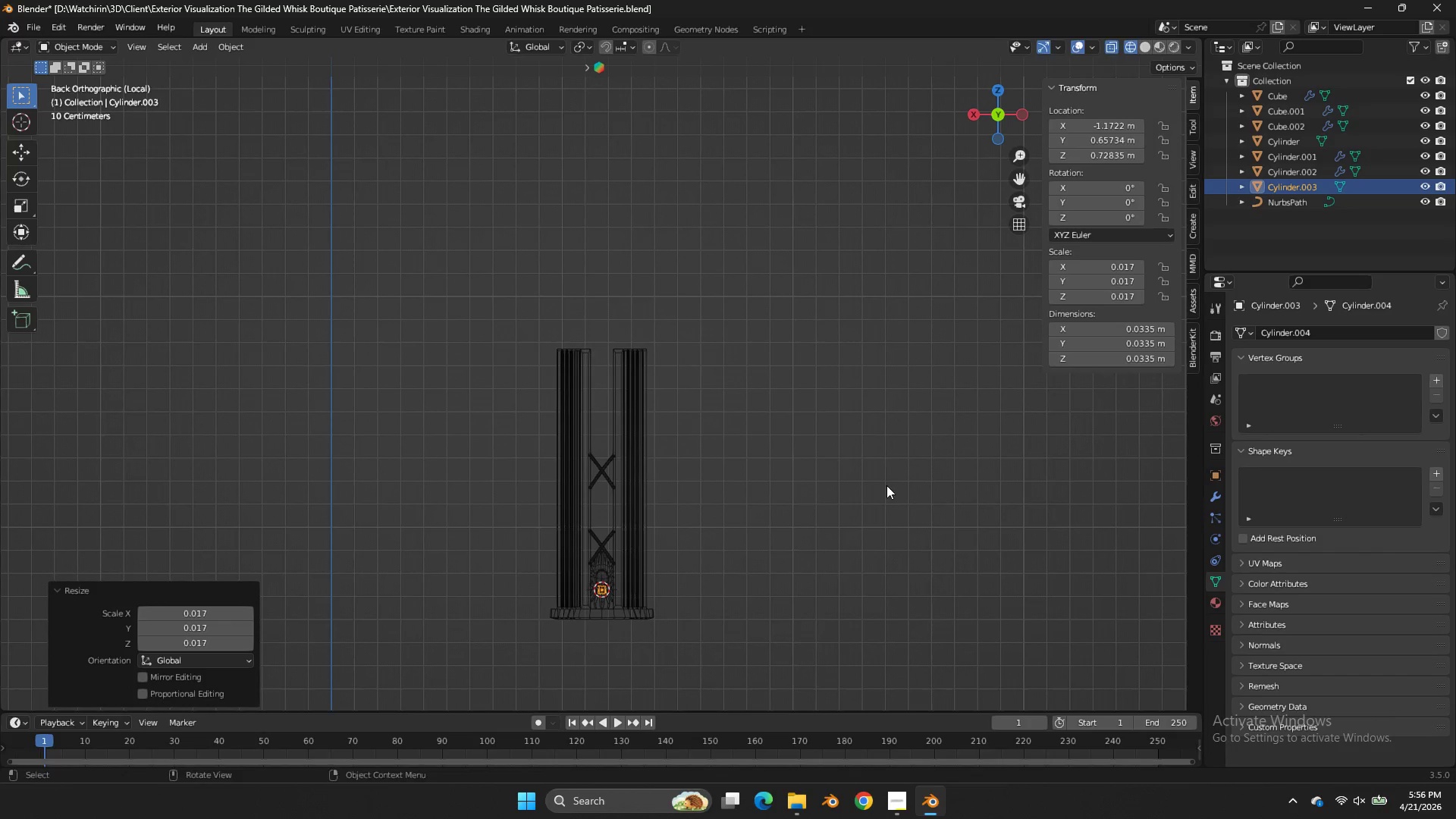 
type(gz)
 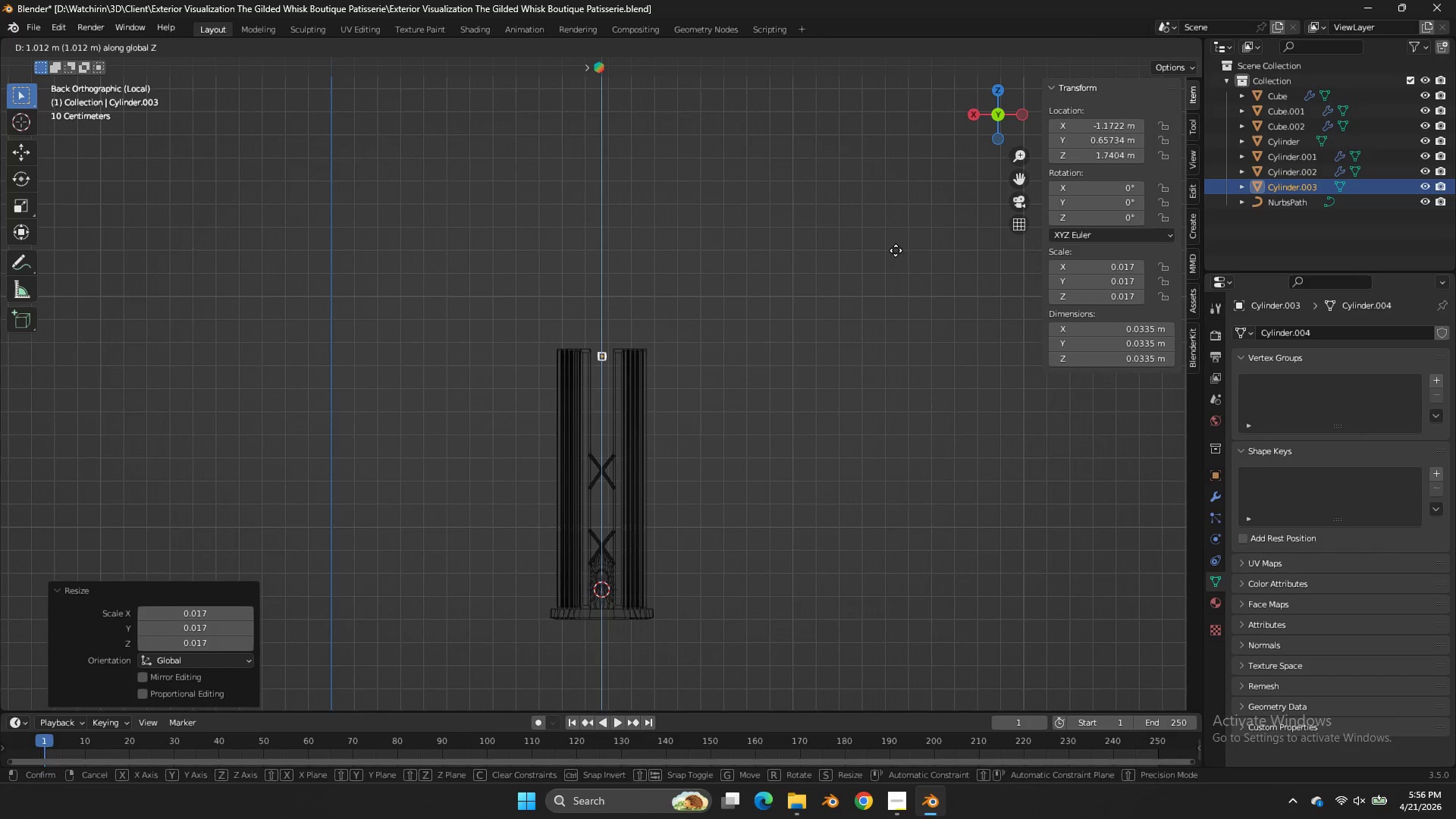 
left_click([896, 250])
 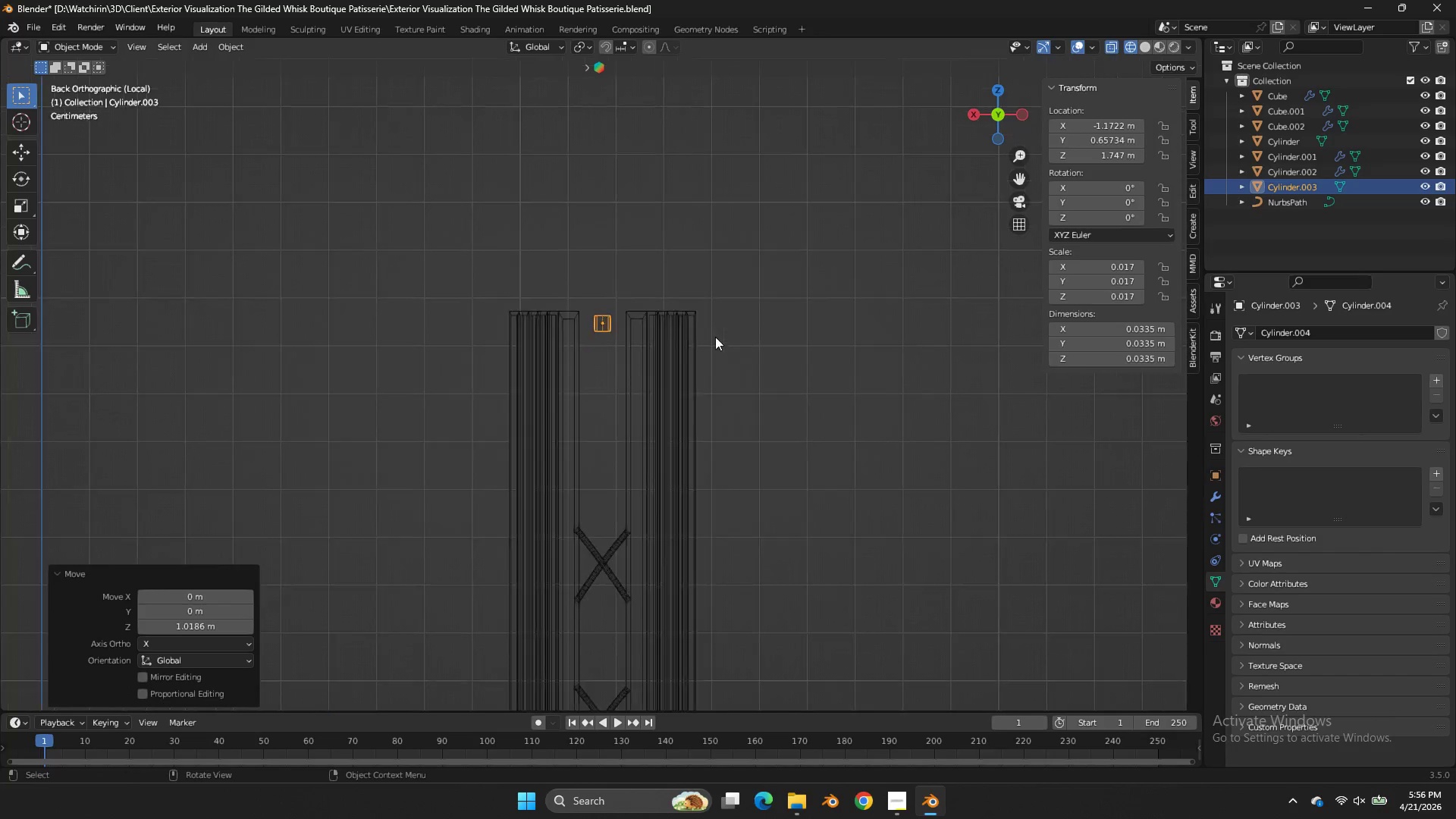 
key(S)
 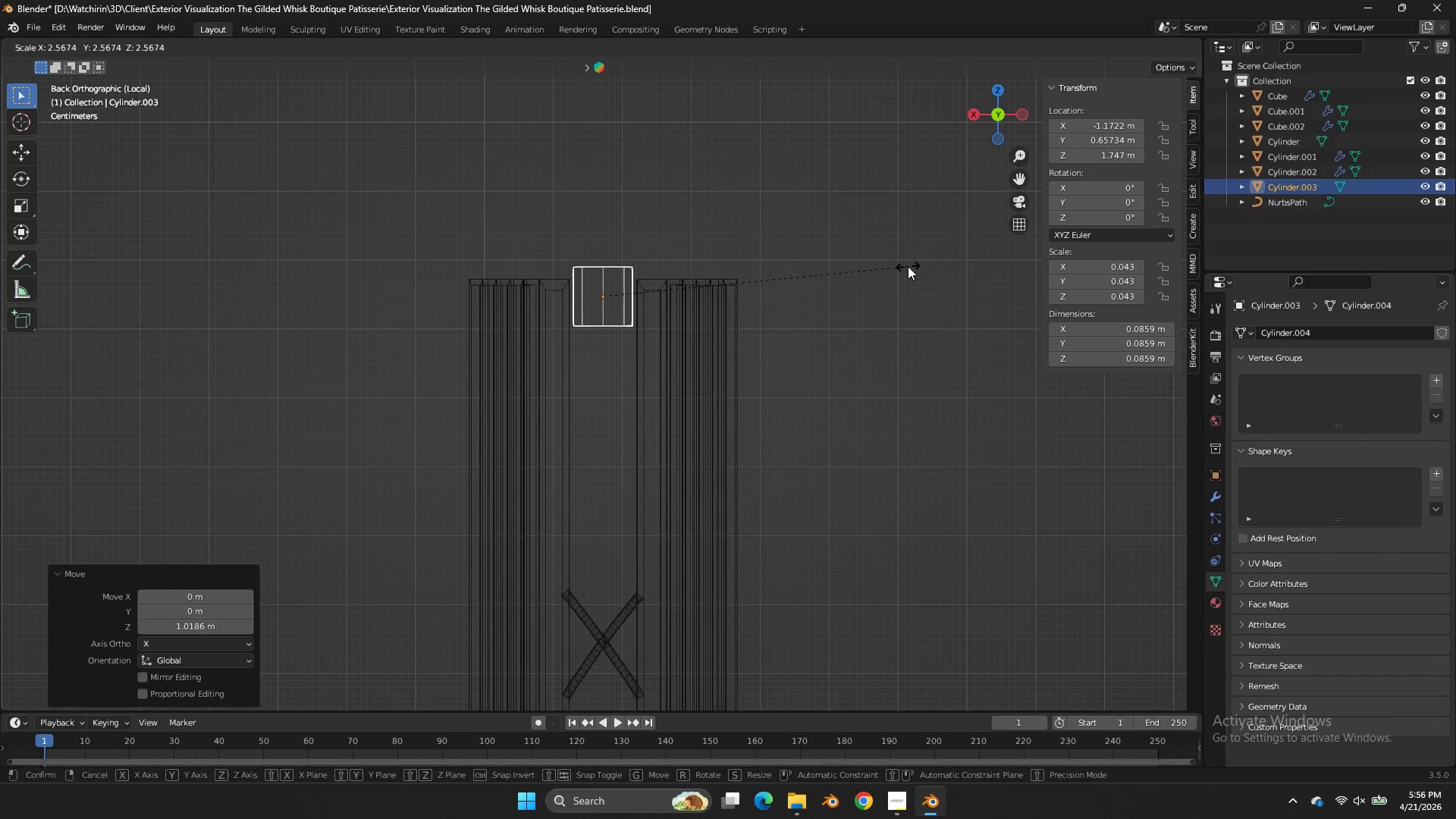 
scroll: coordinate [715, 337], scroll_direction: up, amount: 6.0
 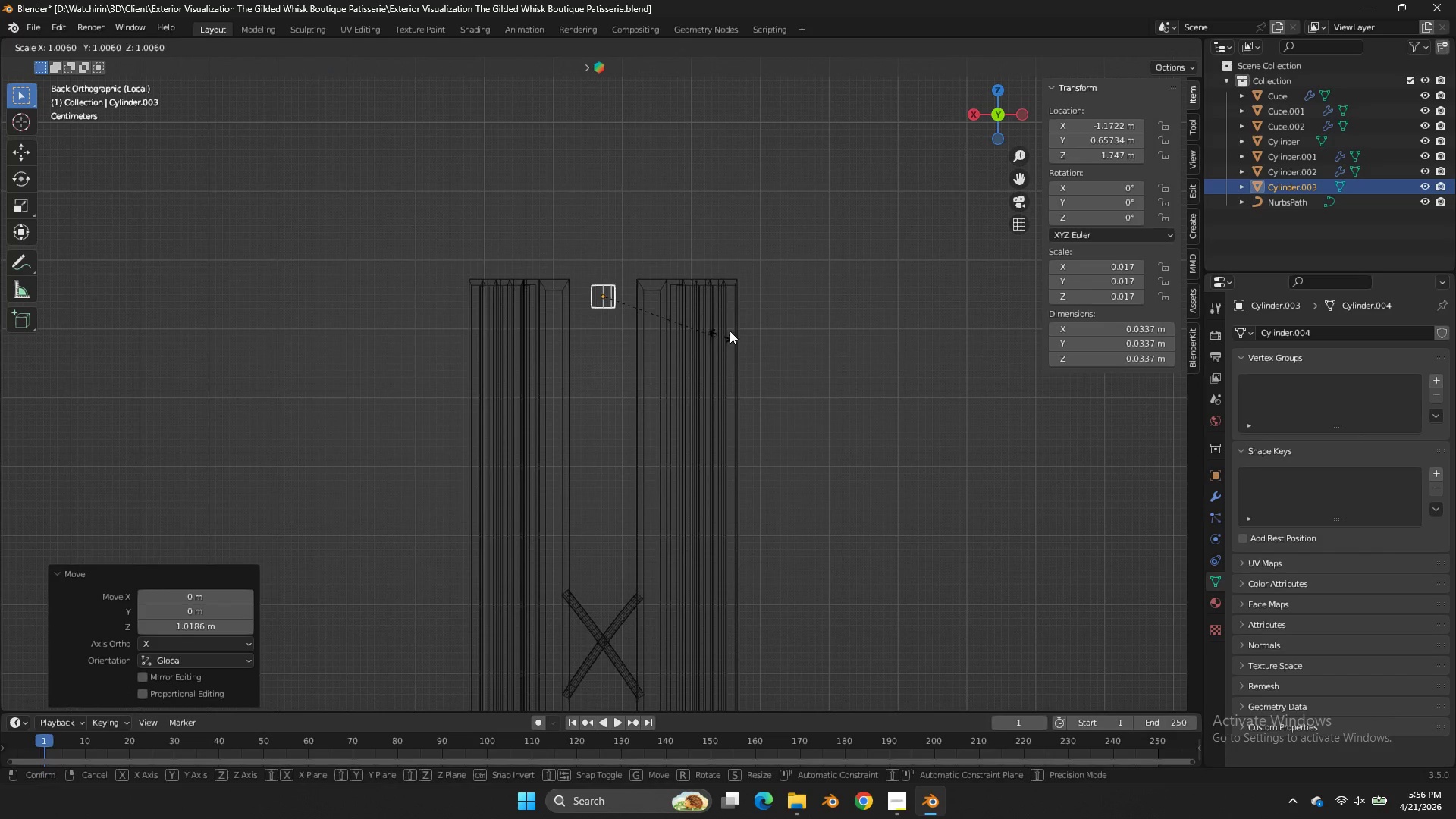 
left_click([908, 266])
 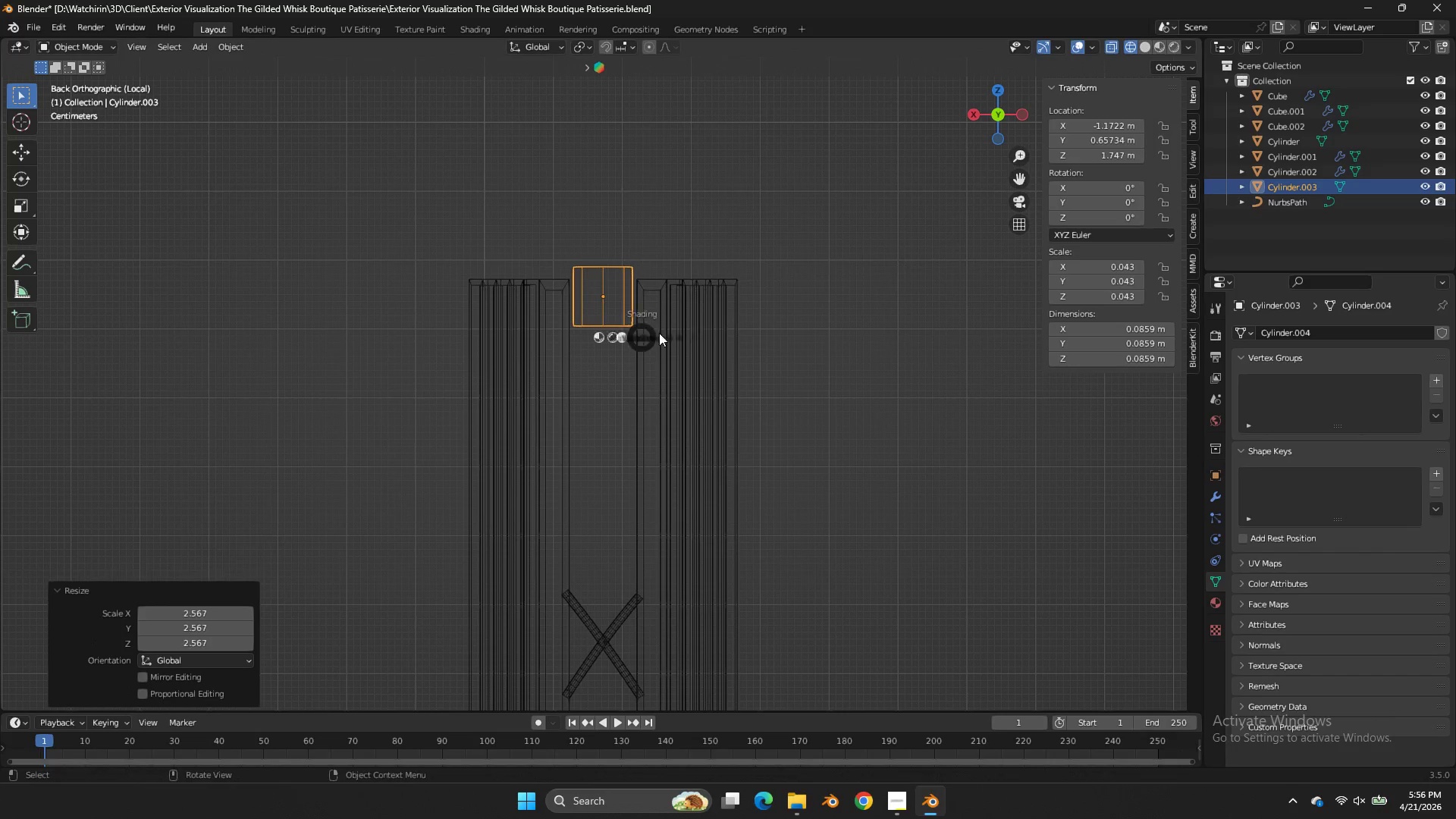 
type(zgz)
 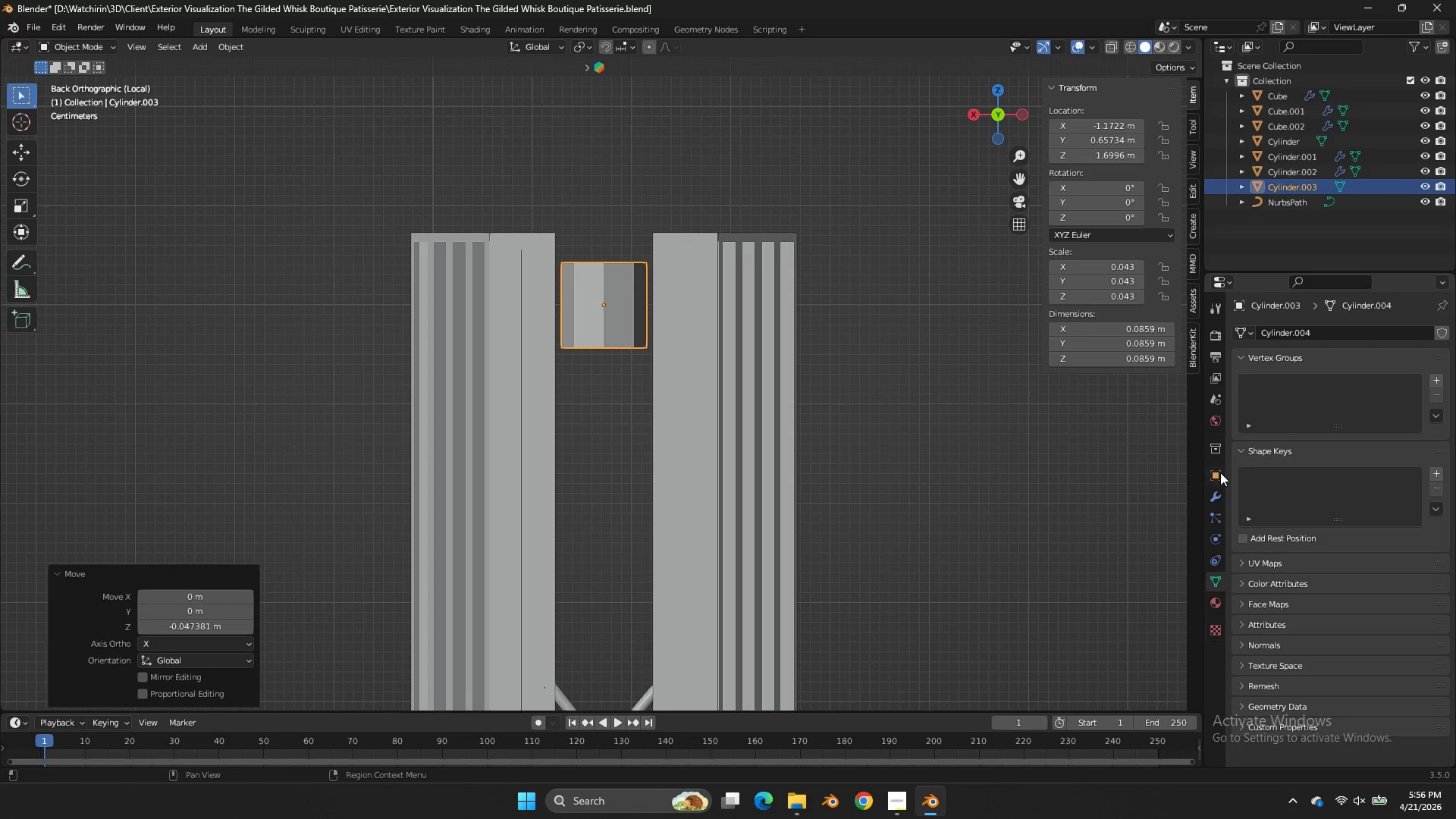 
left_click_drag(start_coordinate=[767, 357], to_coordinate=[772, 363])
 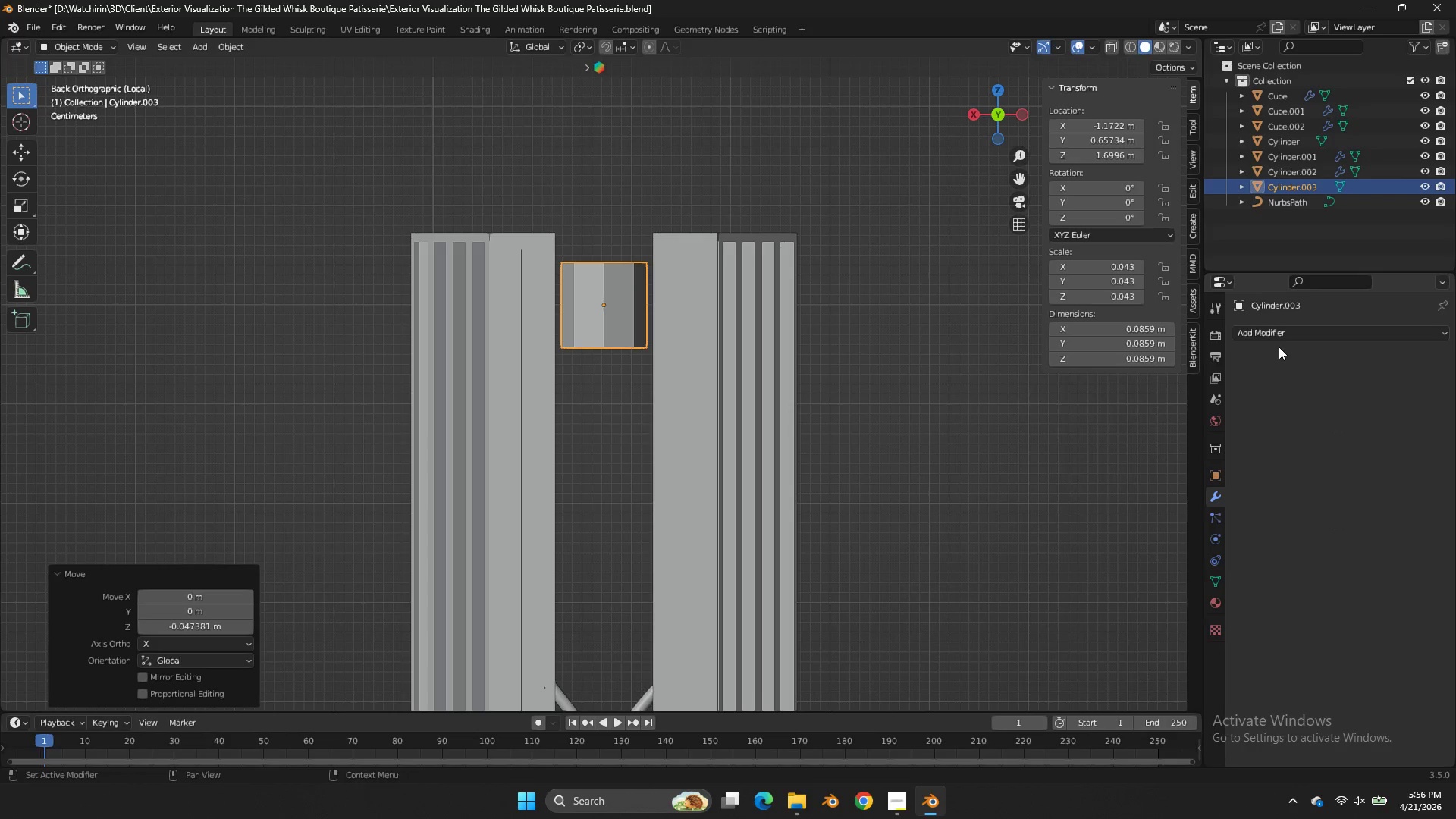 
scroll: coordinate [764, 310], scroll_direction: up, amount: 2.0
 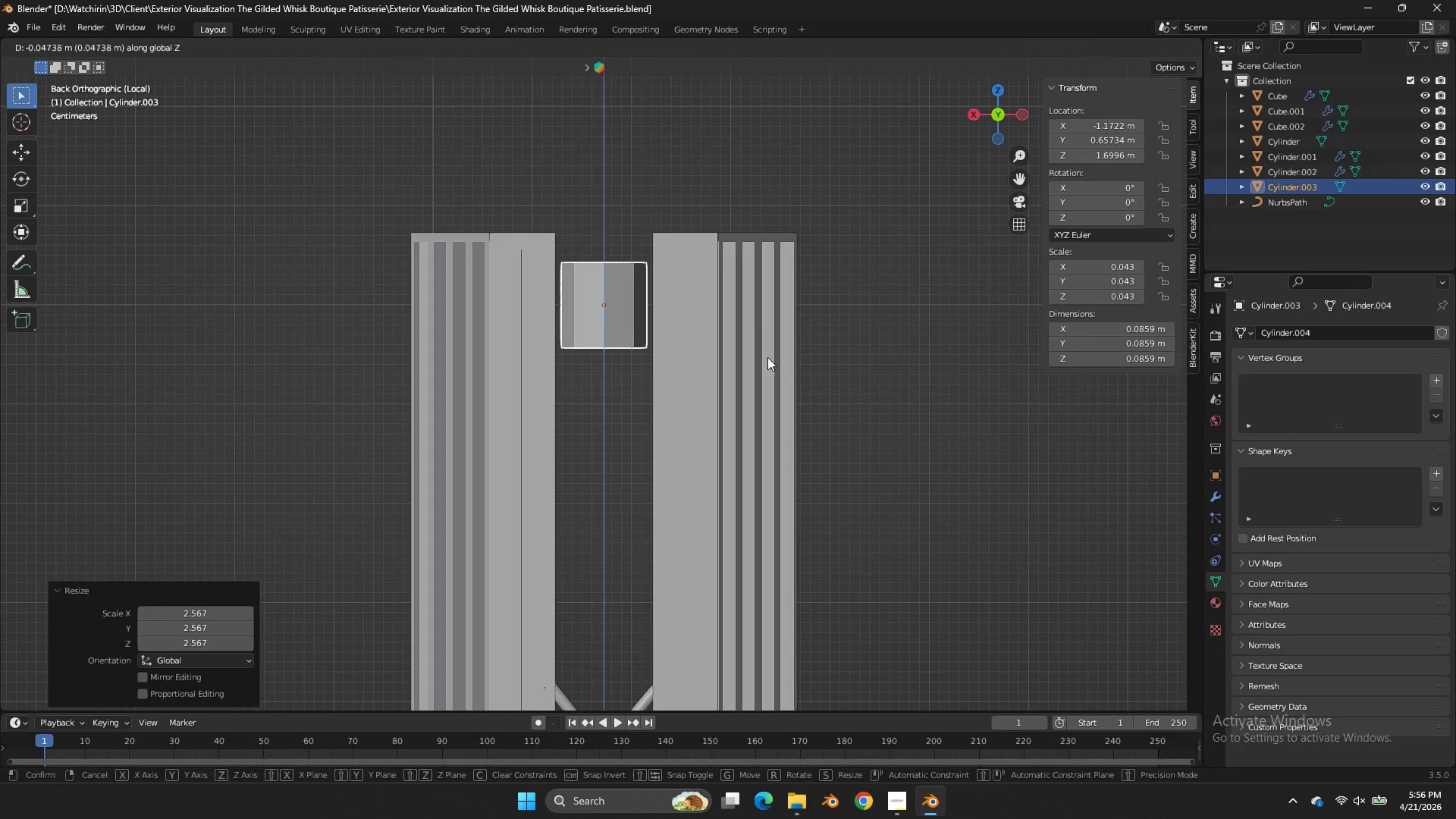 
double_click([1285, 329])
 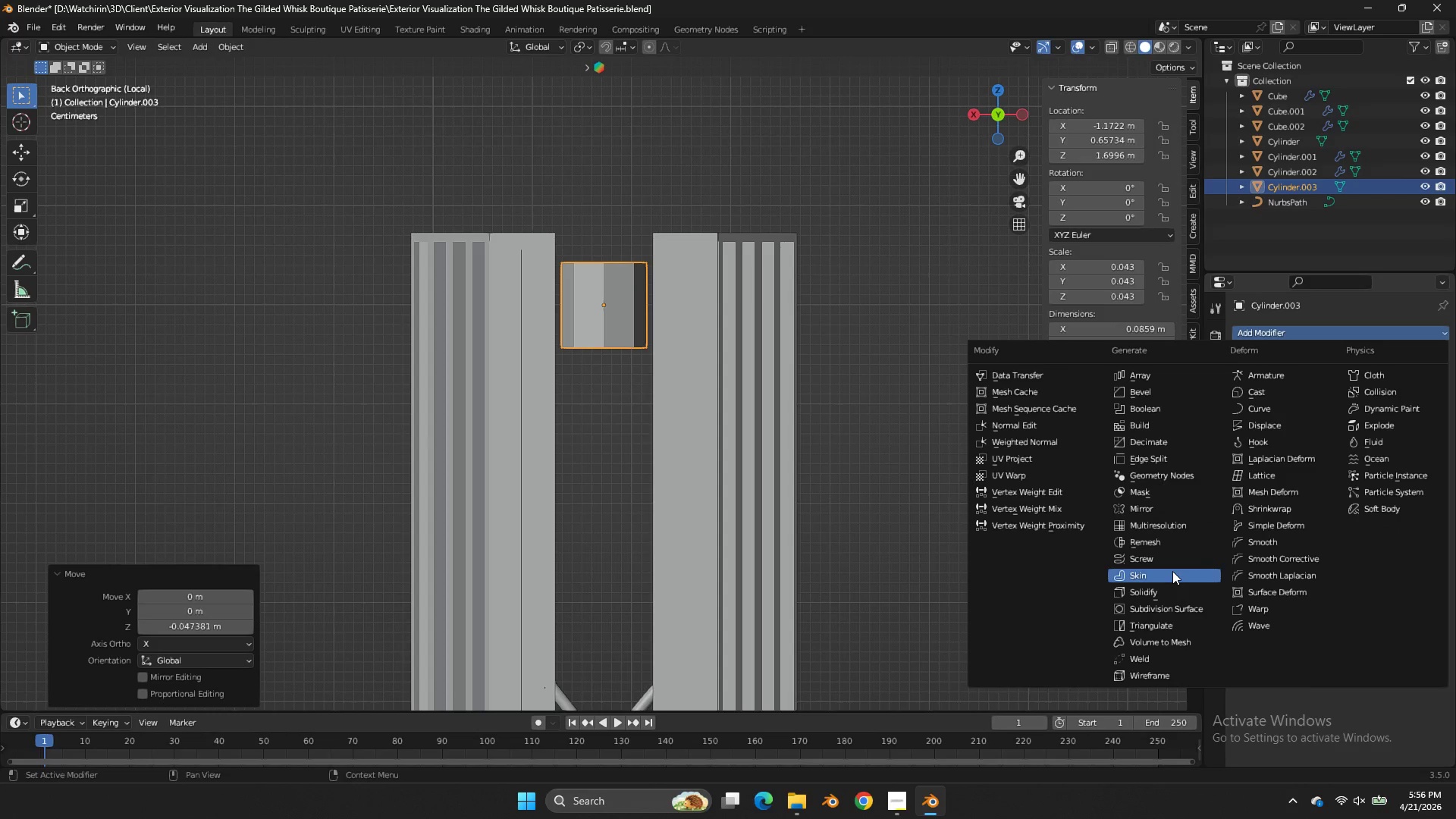 
left_click([1178, 610])
 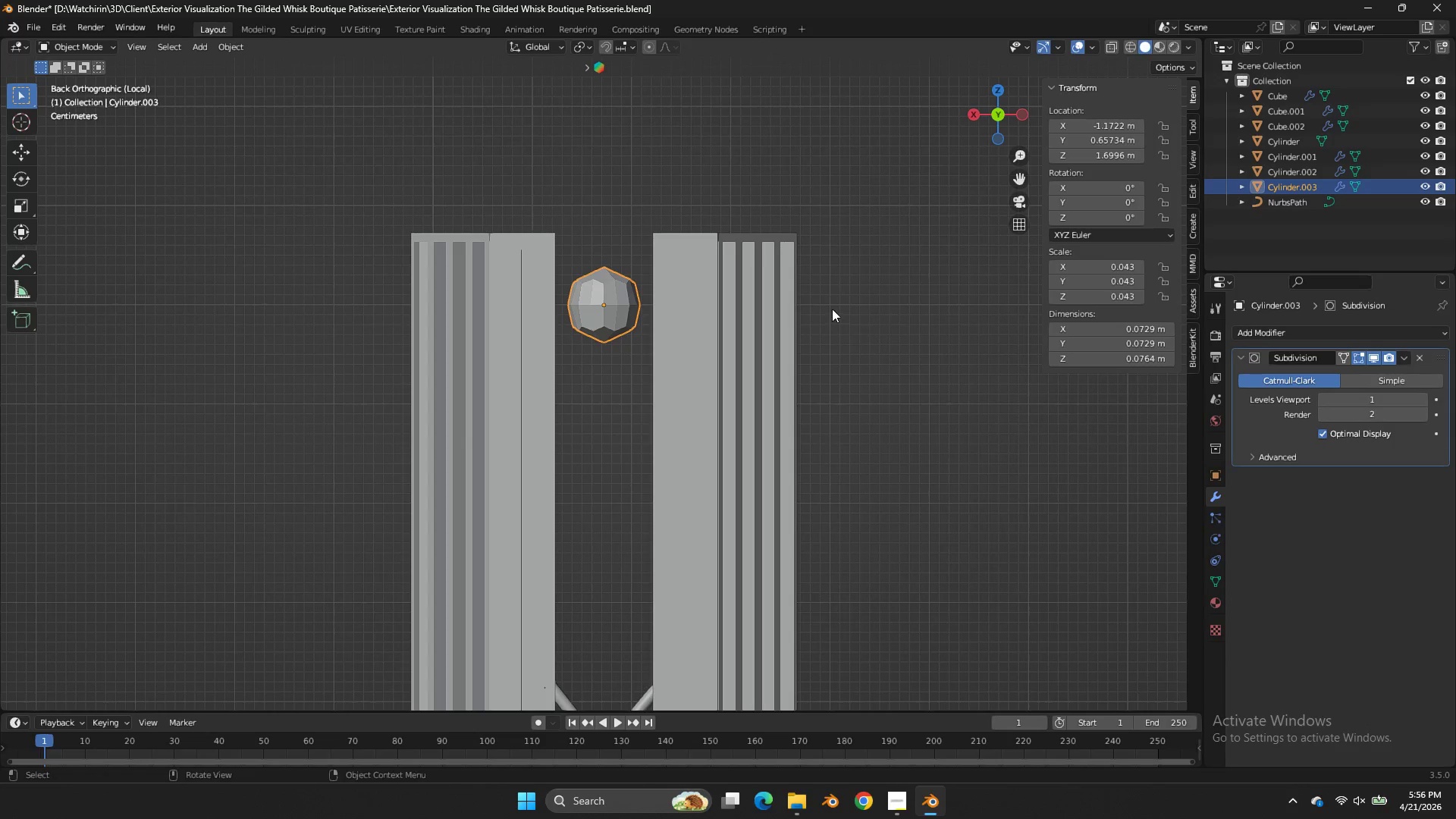 
scroll: coordinate [832, 309], scroll_direction: up, amount: 3.0
 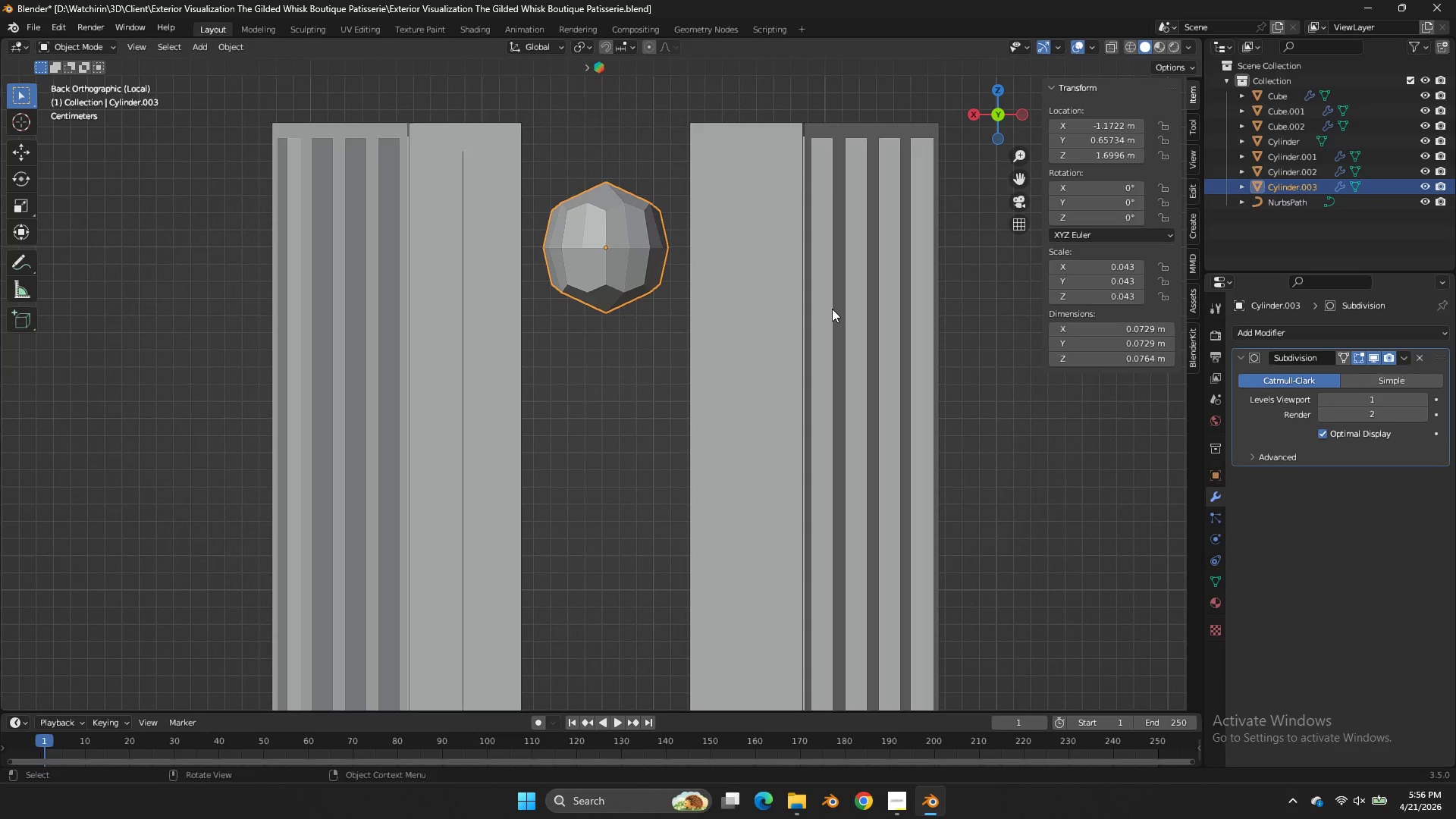 
key(Tab)
 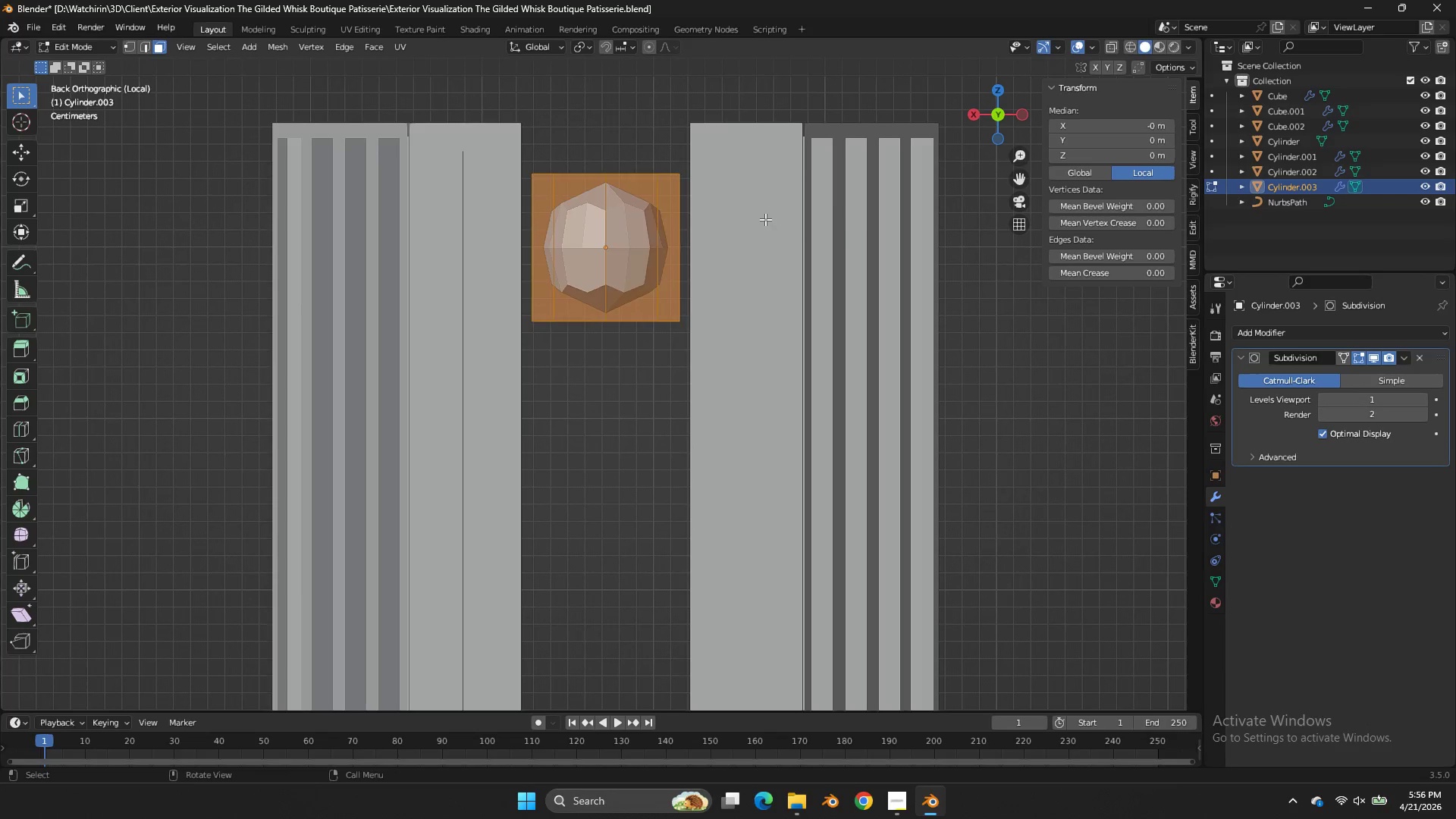 
type(zgz)
 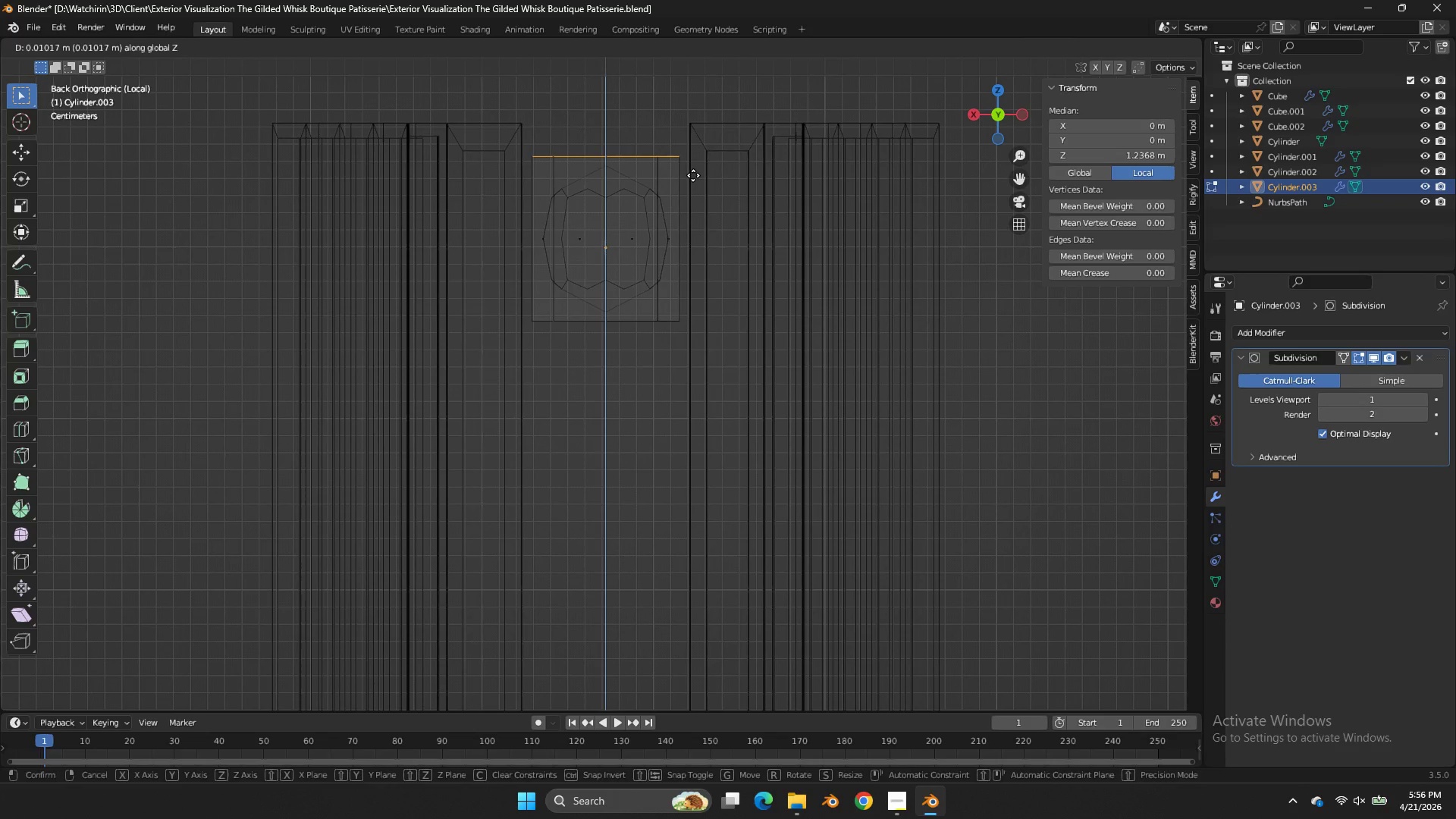 
left_click_drag(start_coordinate=[750, 143], to_coordinate=[391, 206])
 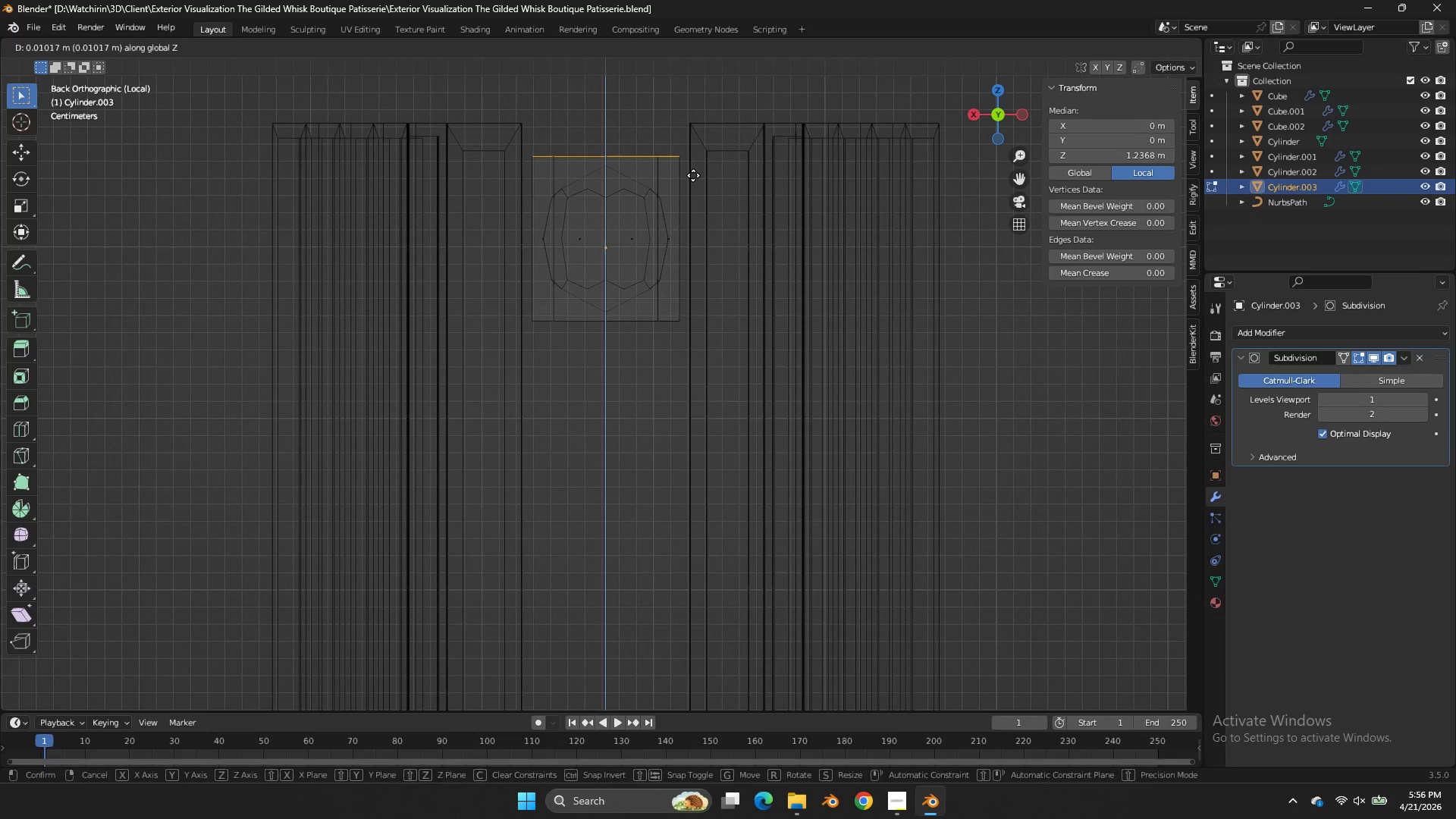 
left_click([693, 175])
 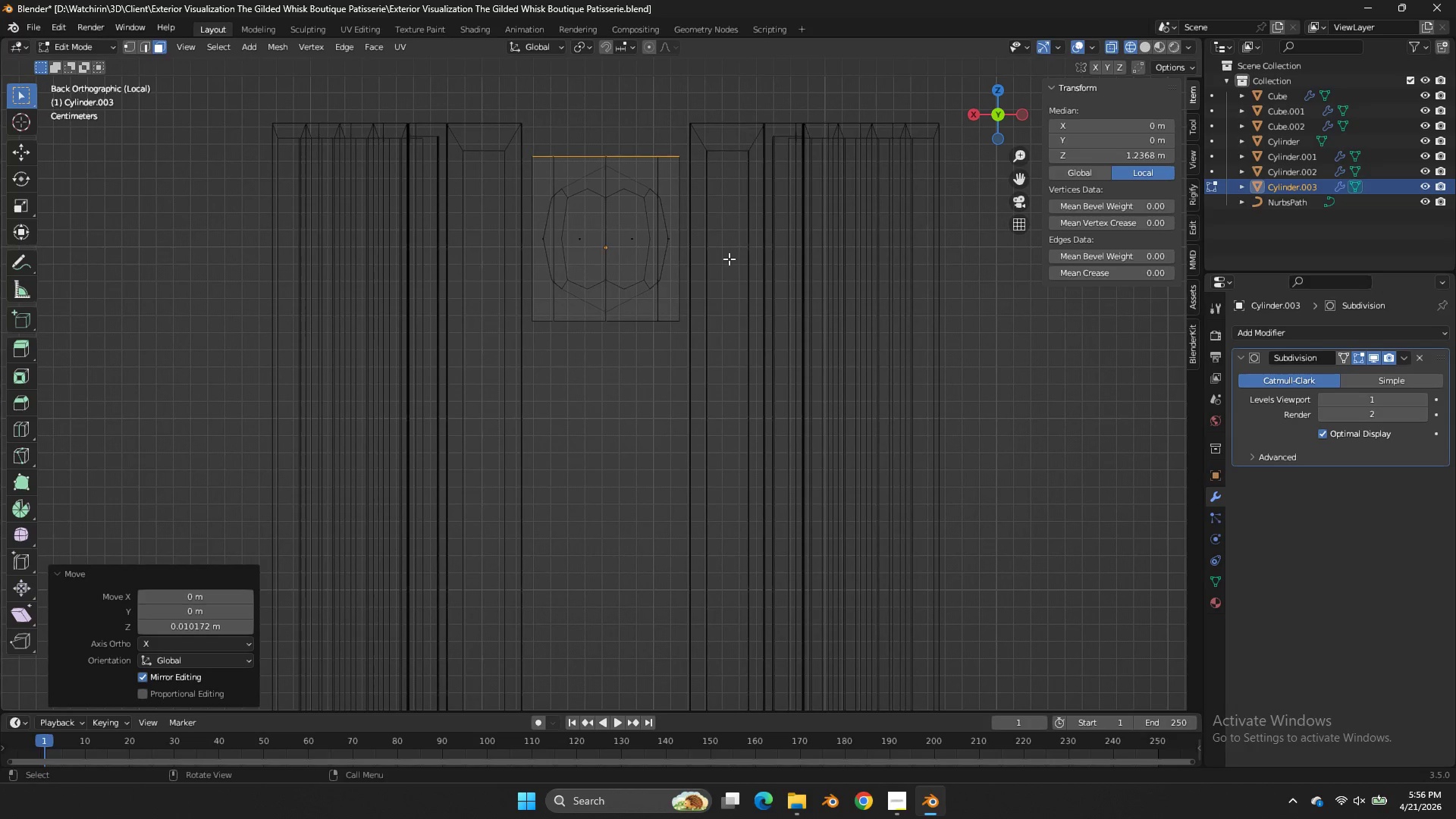 
key(E)
 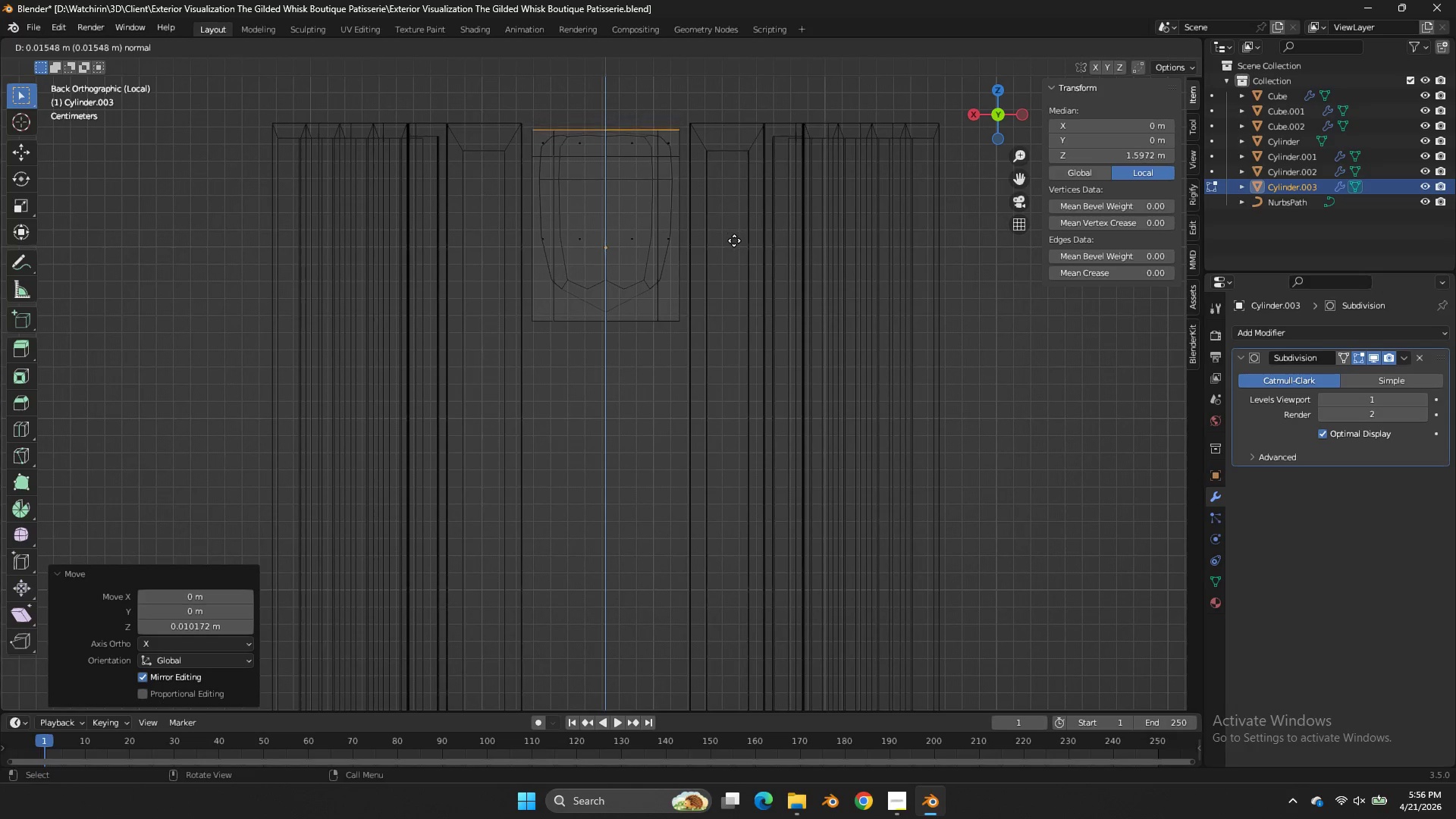 
left_click([734, 240])
 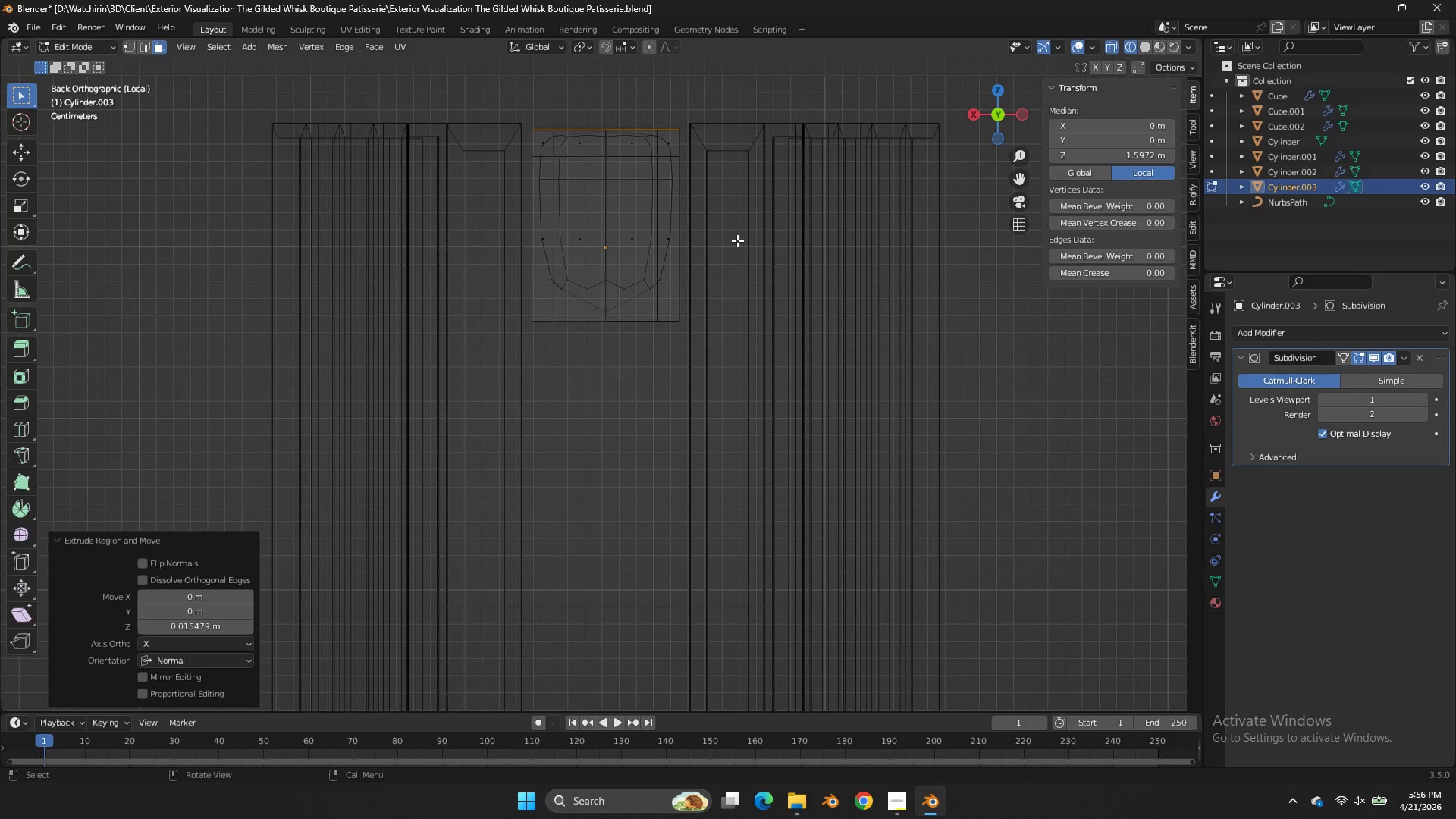 
type(zze)
 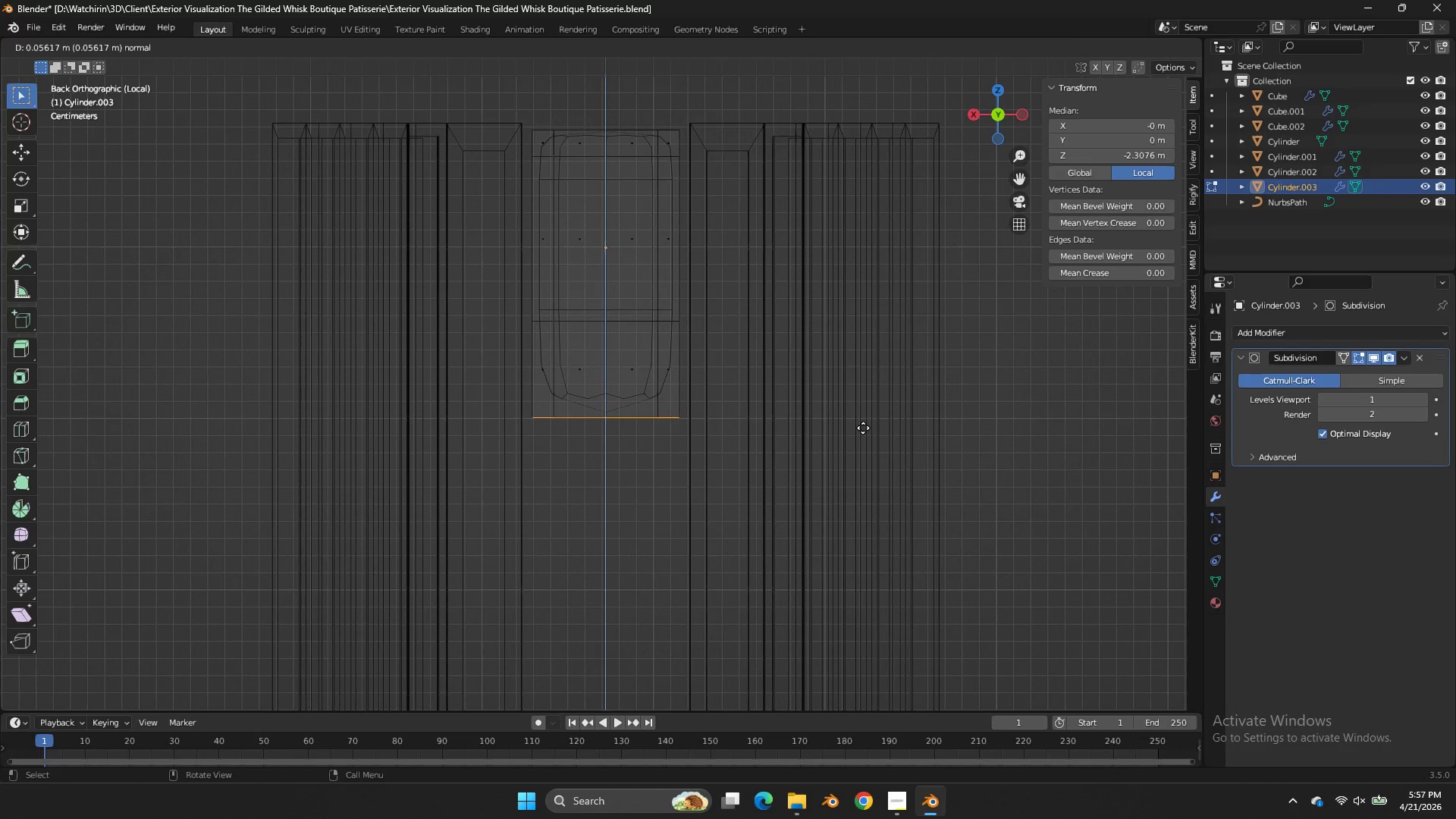 
left_click_drag(start_coordinate=[783, 309], to_coordinate=[456, 404])
 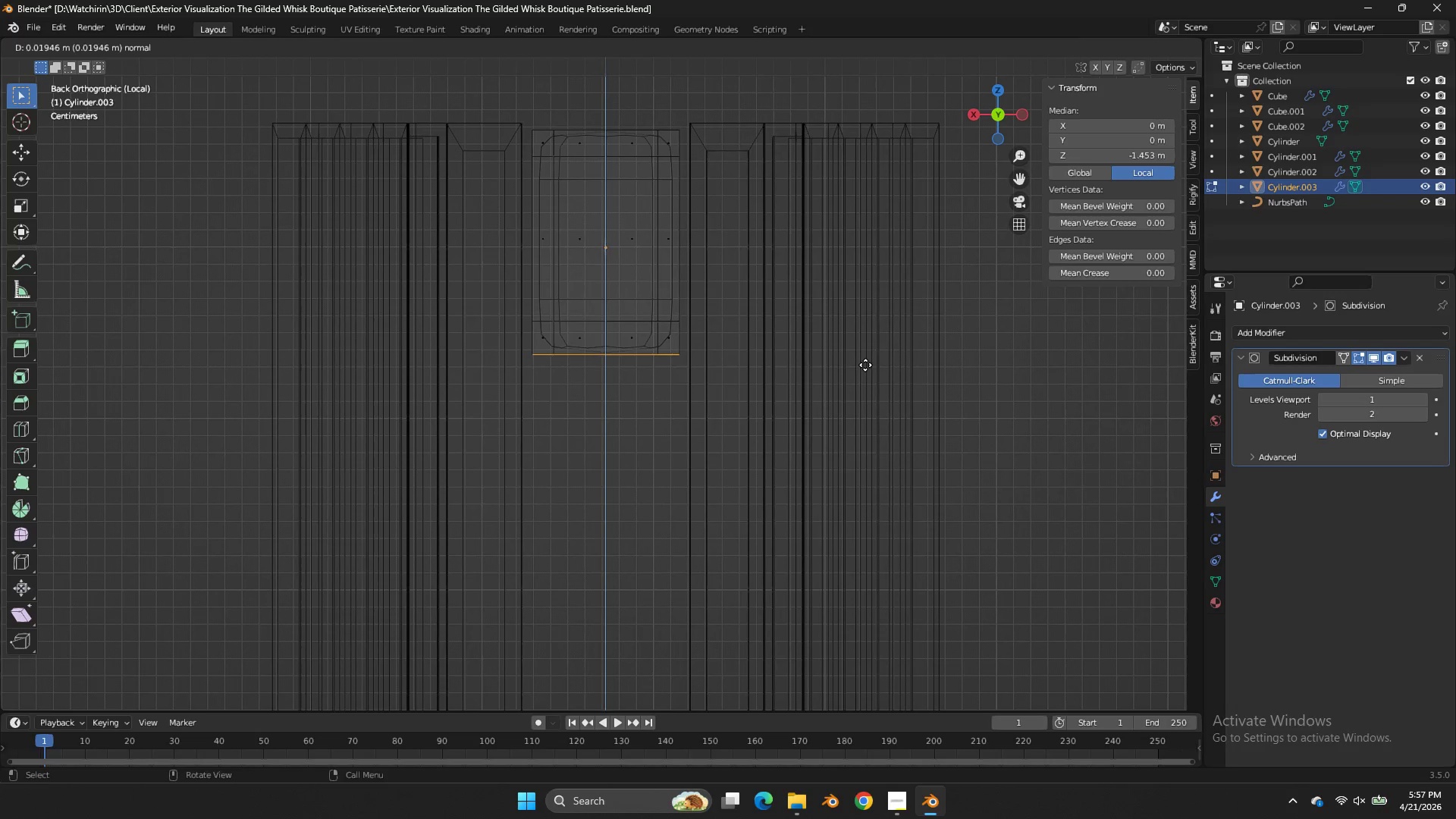 
wait(7.3)
 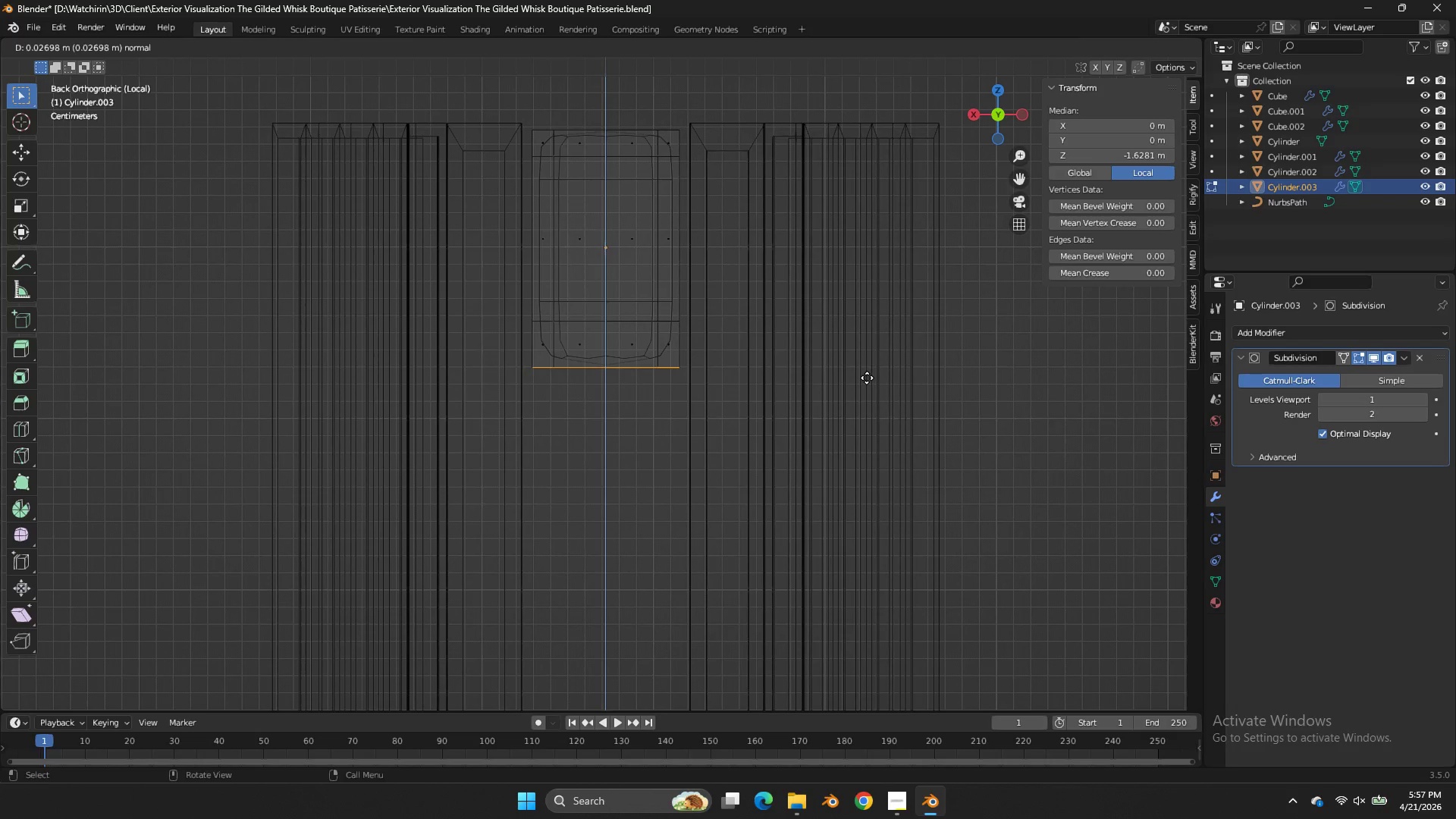 
left_click([865, 365])
 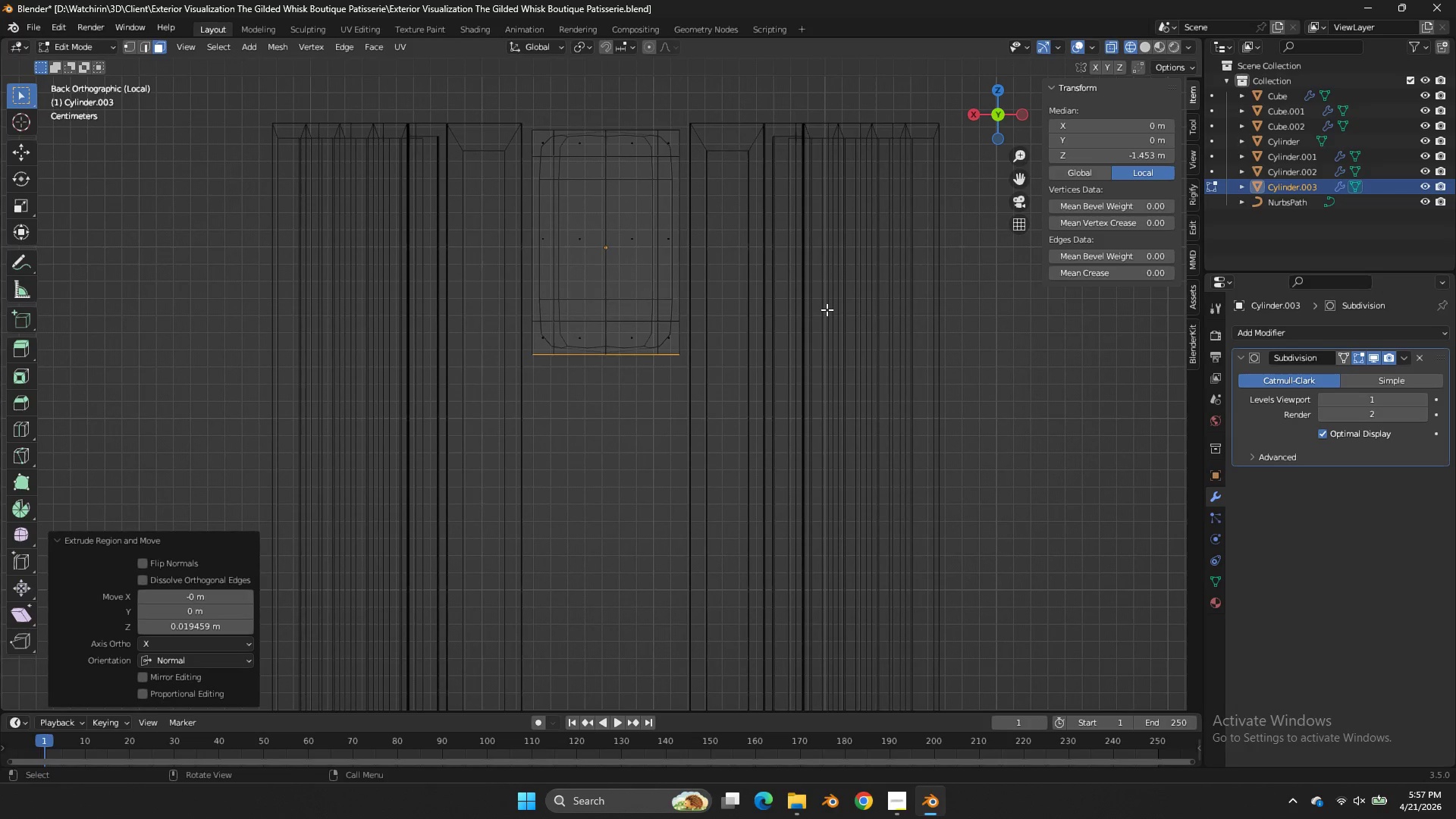 
type(ezz)
 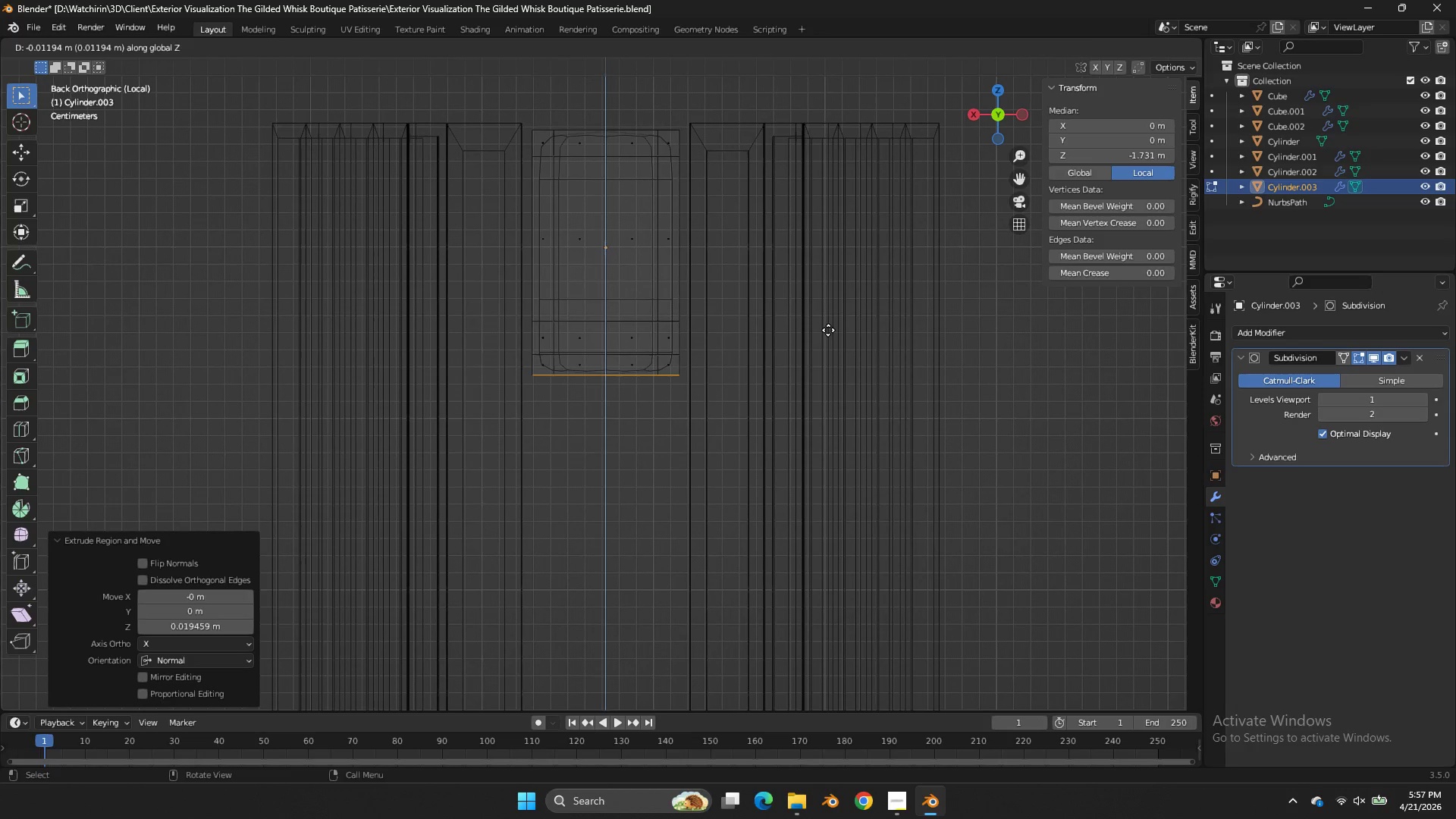 
left_click([828, 330])
 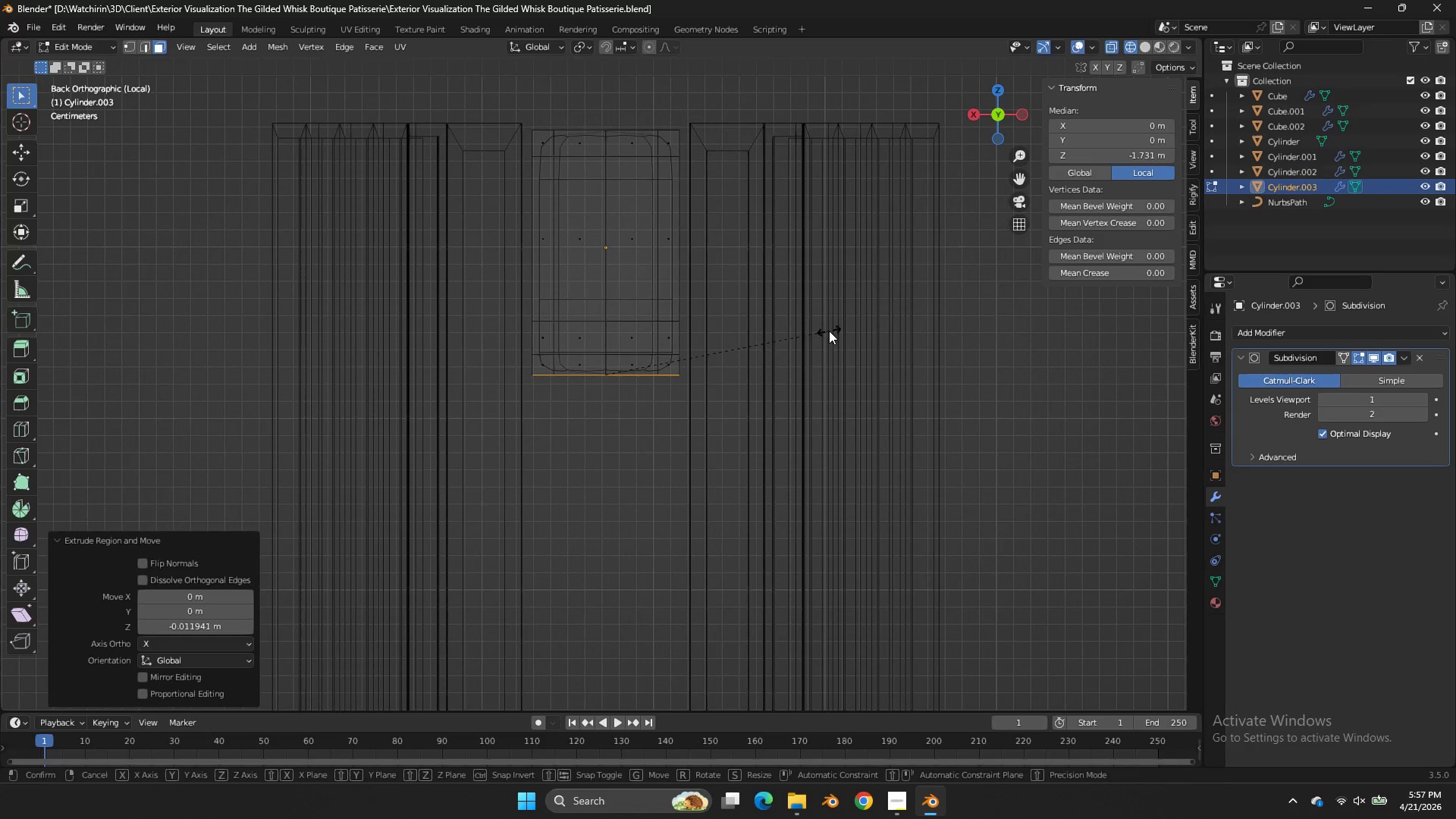 
key(S)
 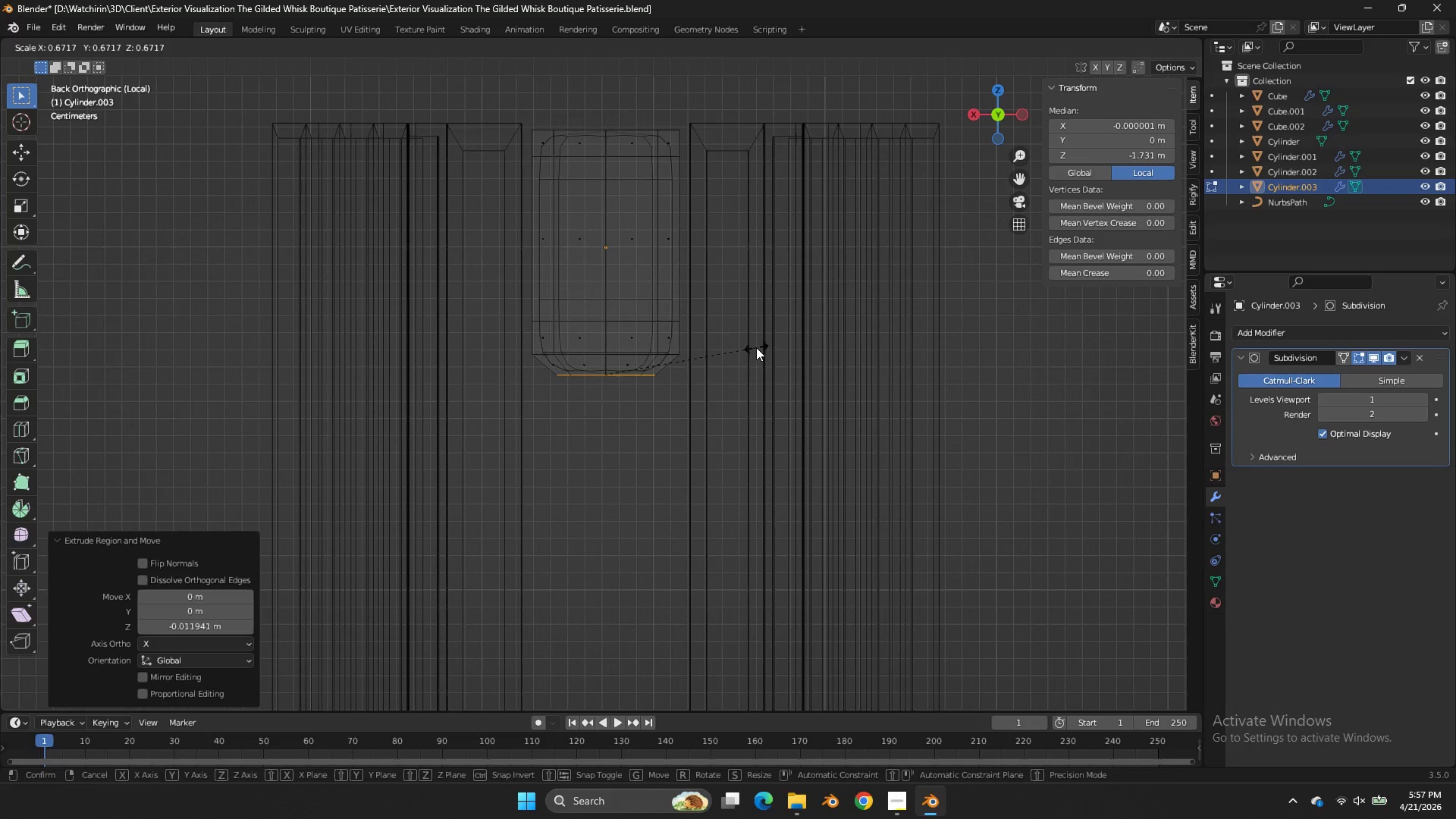 
left_click([756, 347])
 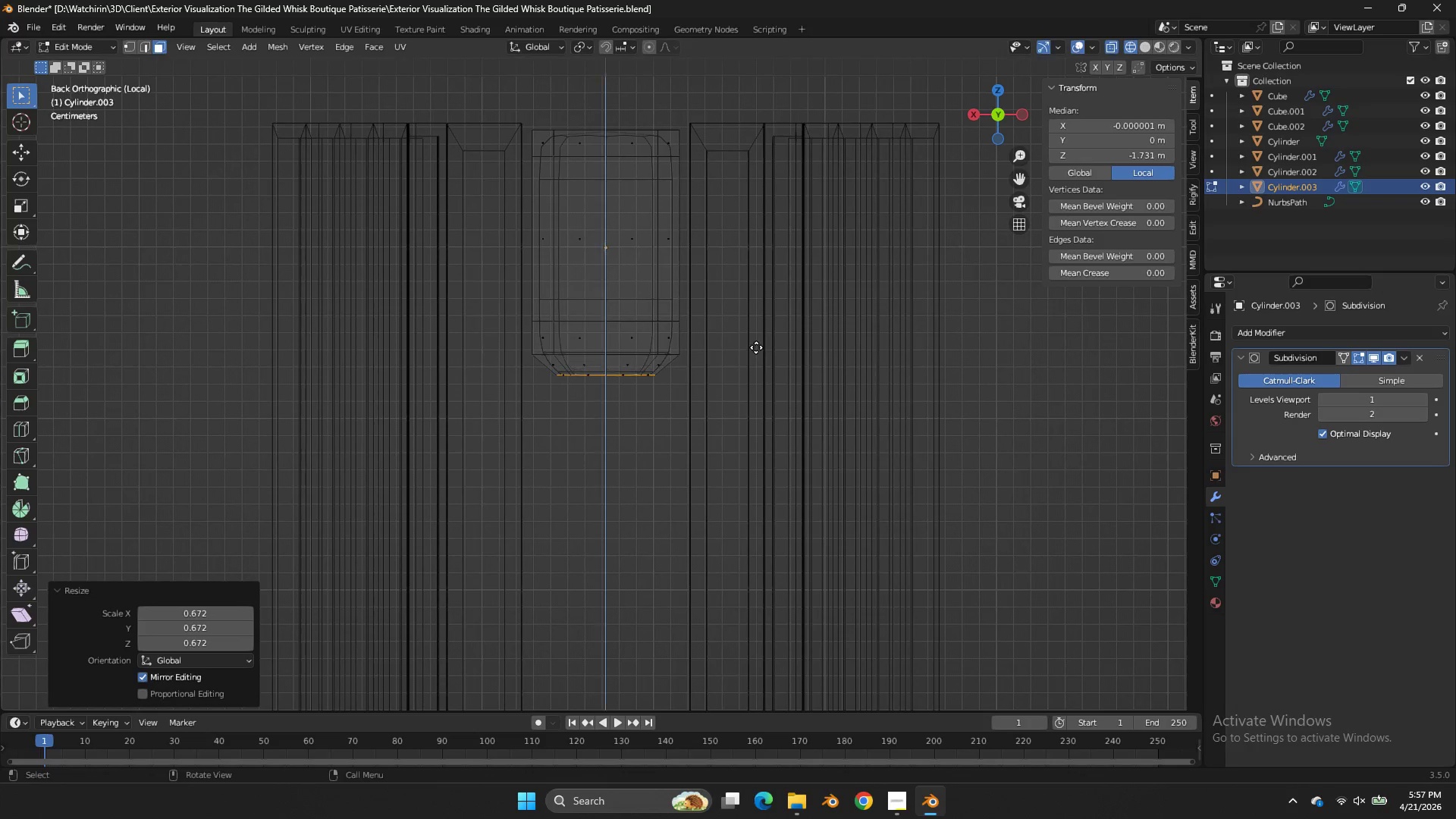 
type(ezz)
 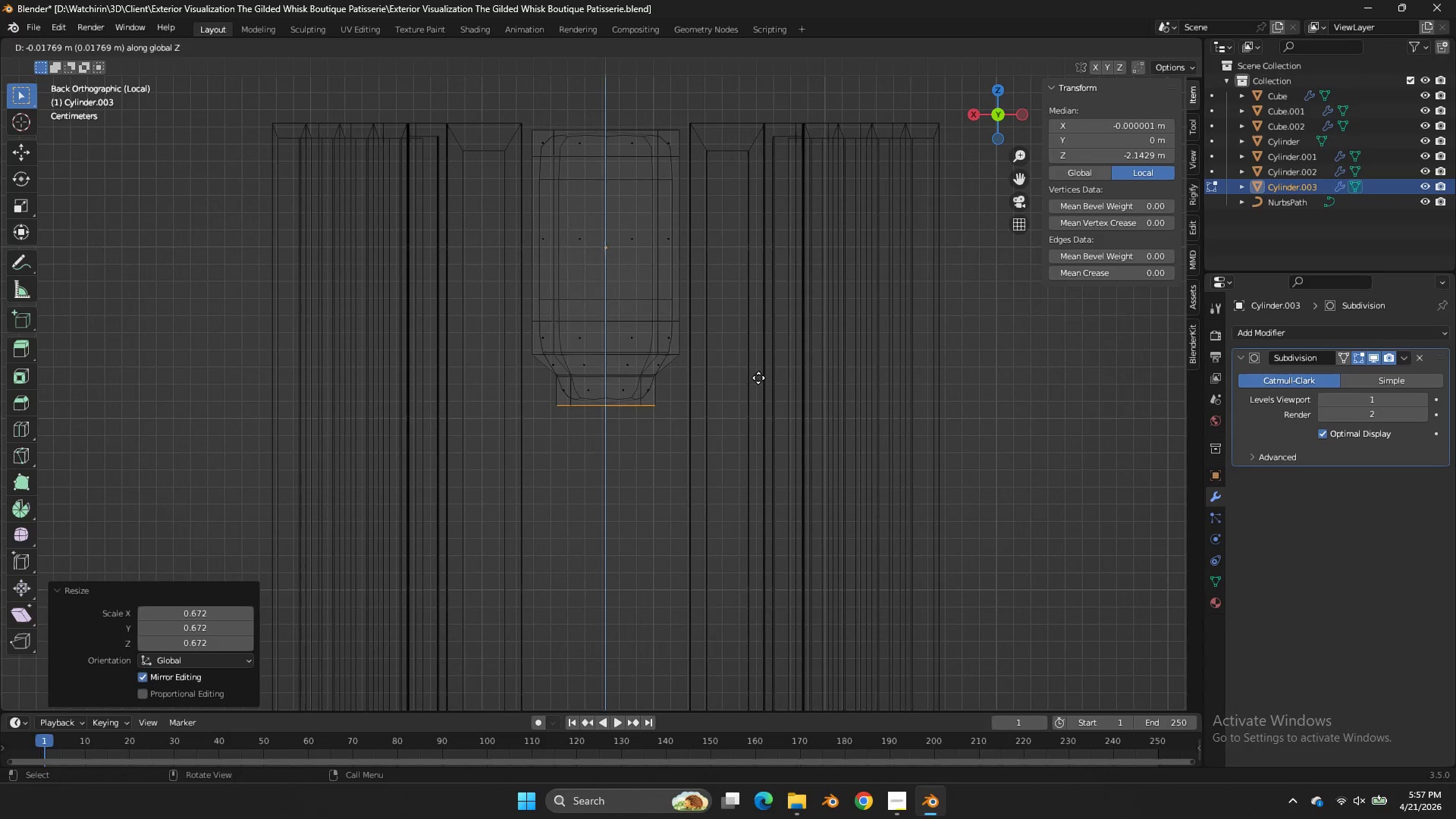 
left_click([758, 378])
 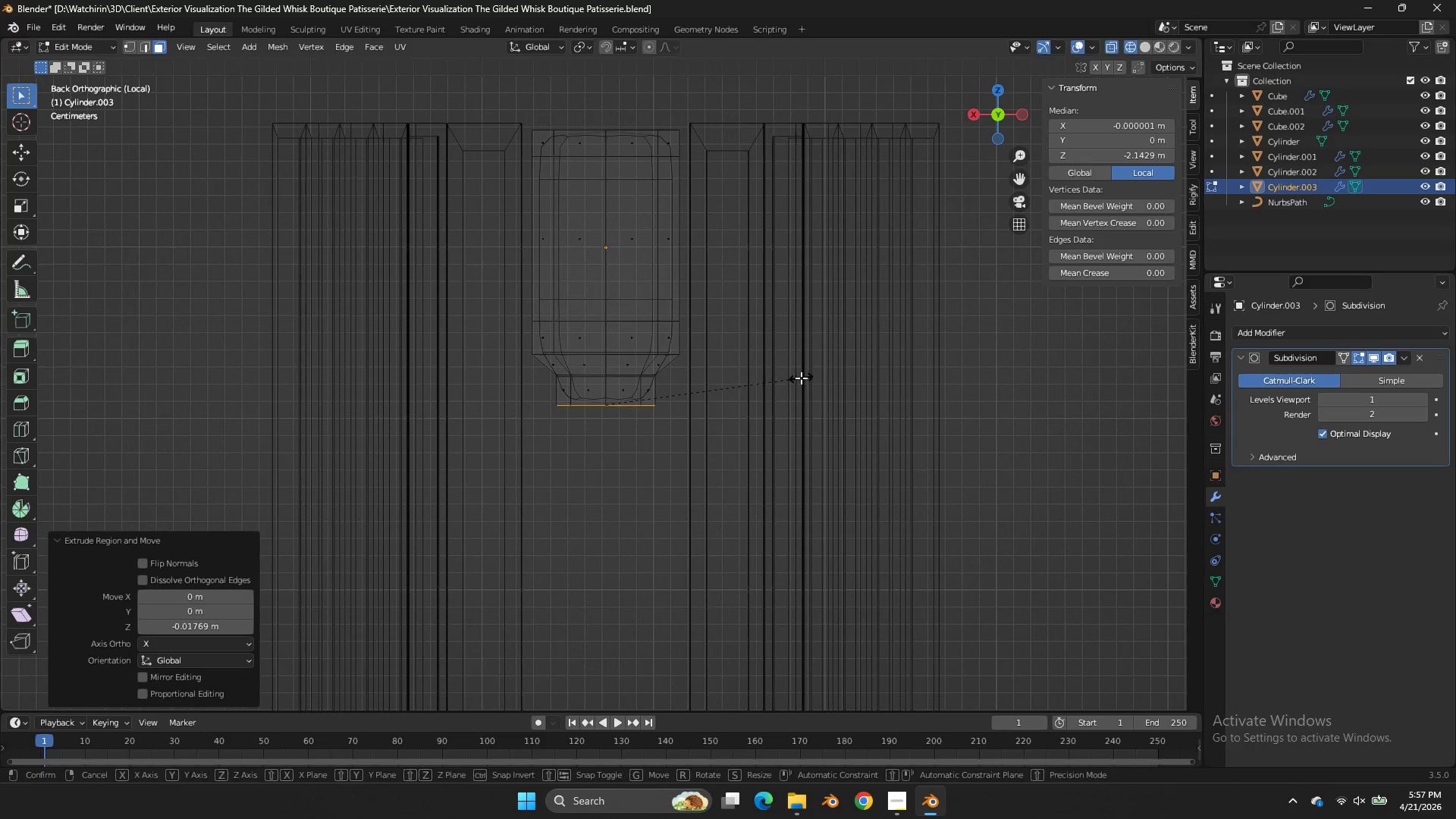 
key(S)
 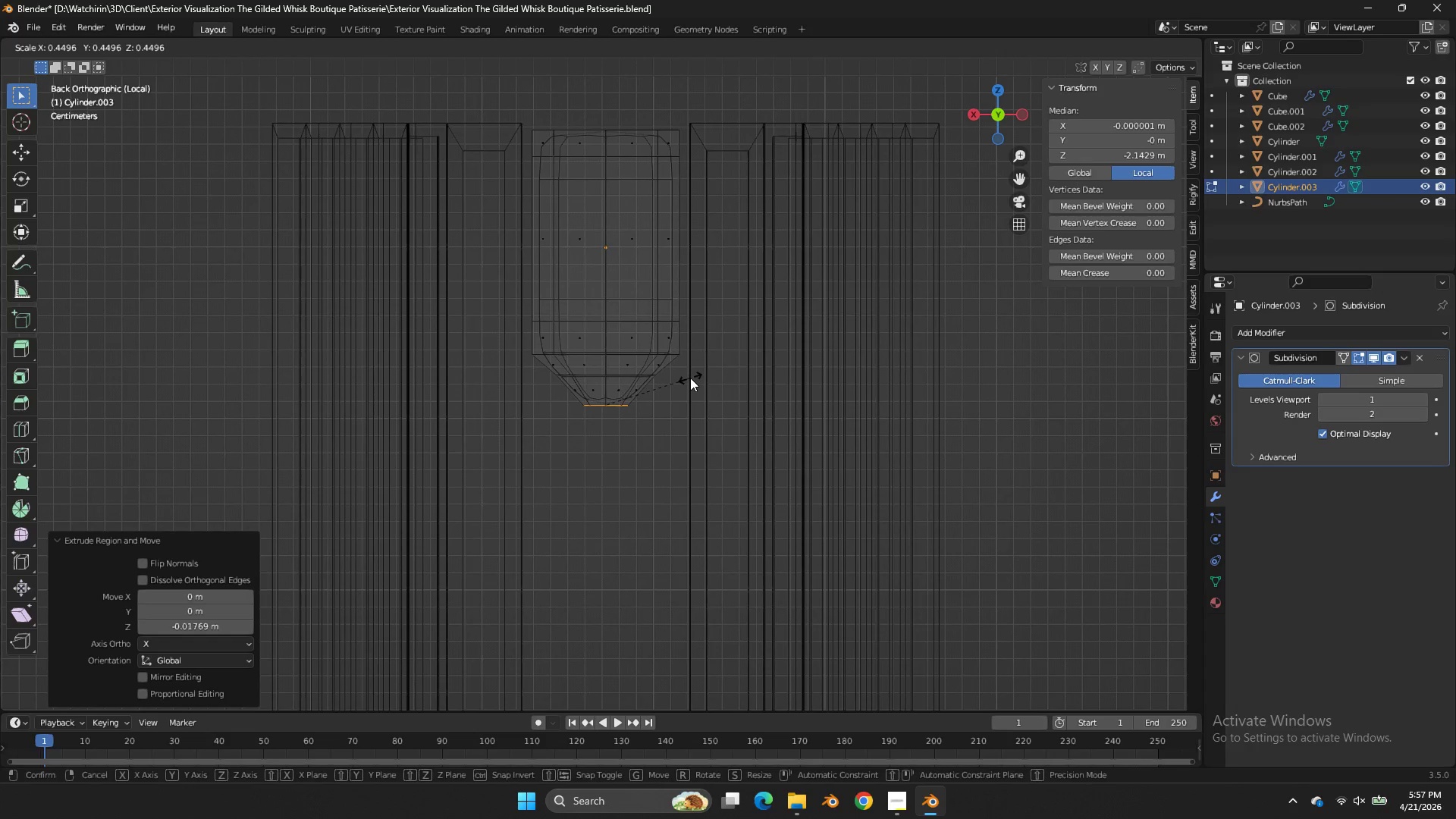 
left_click([690, 378])
 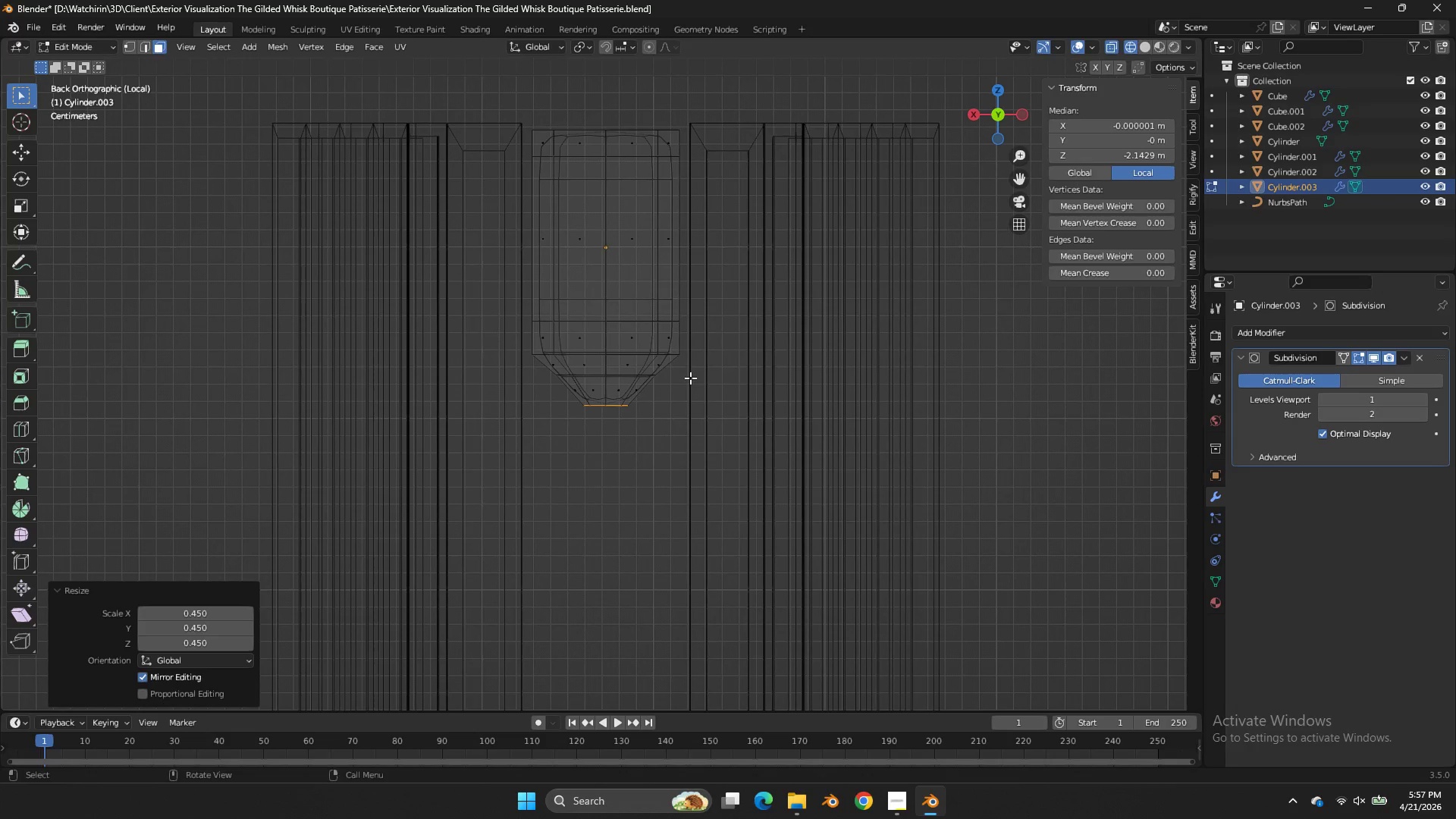 
type(gz)
 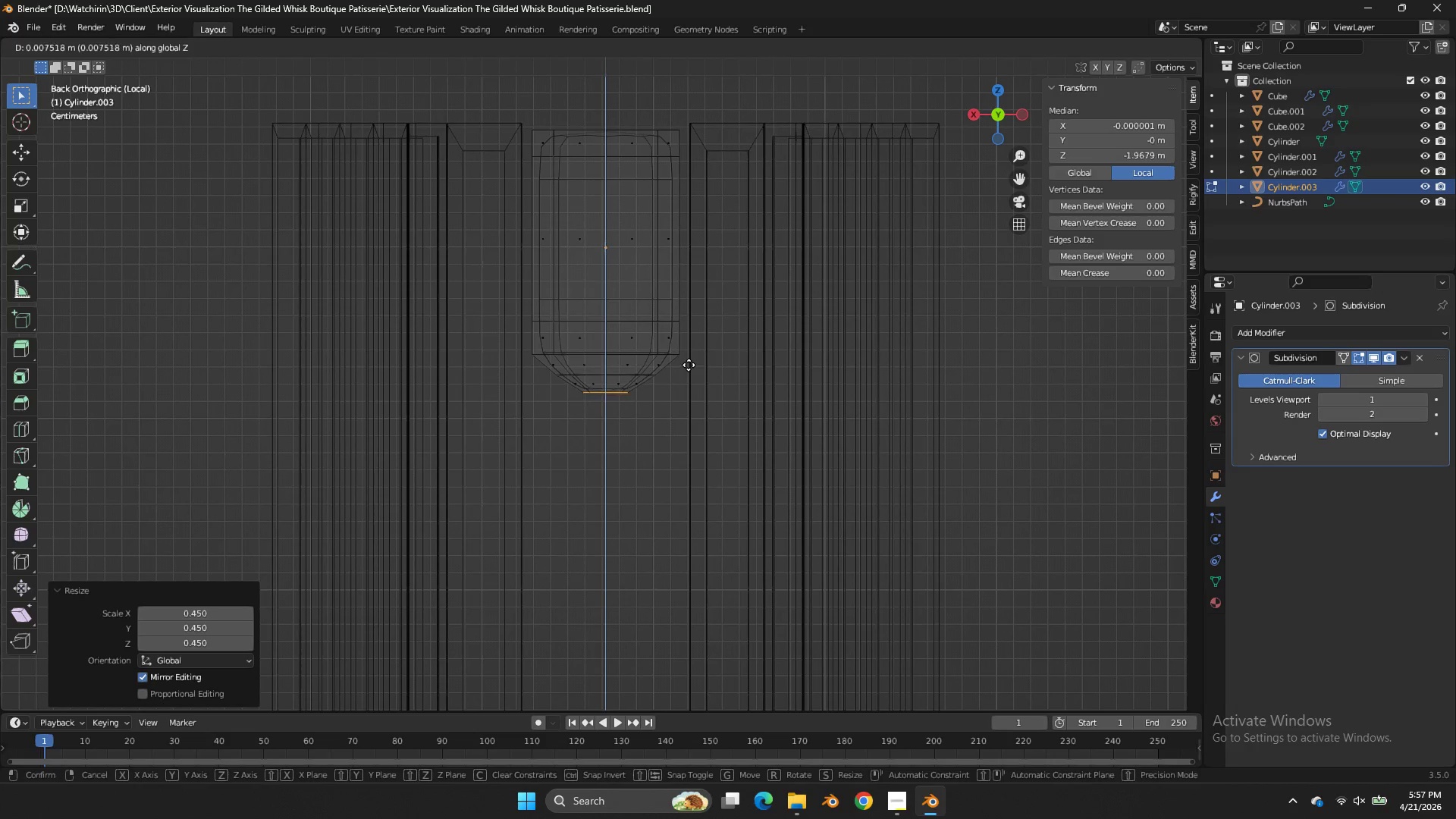 
left_click([689, 365])
 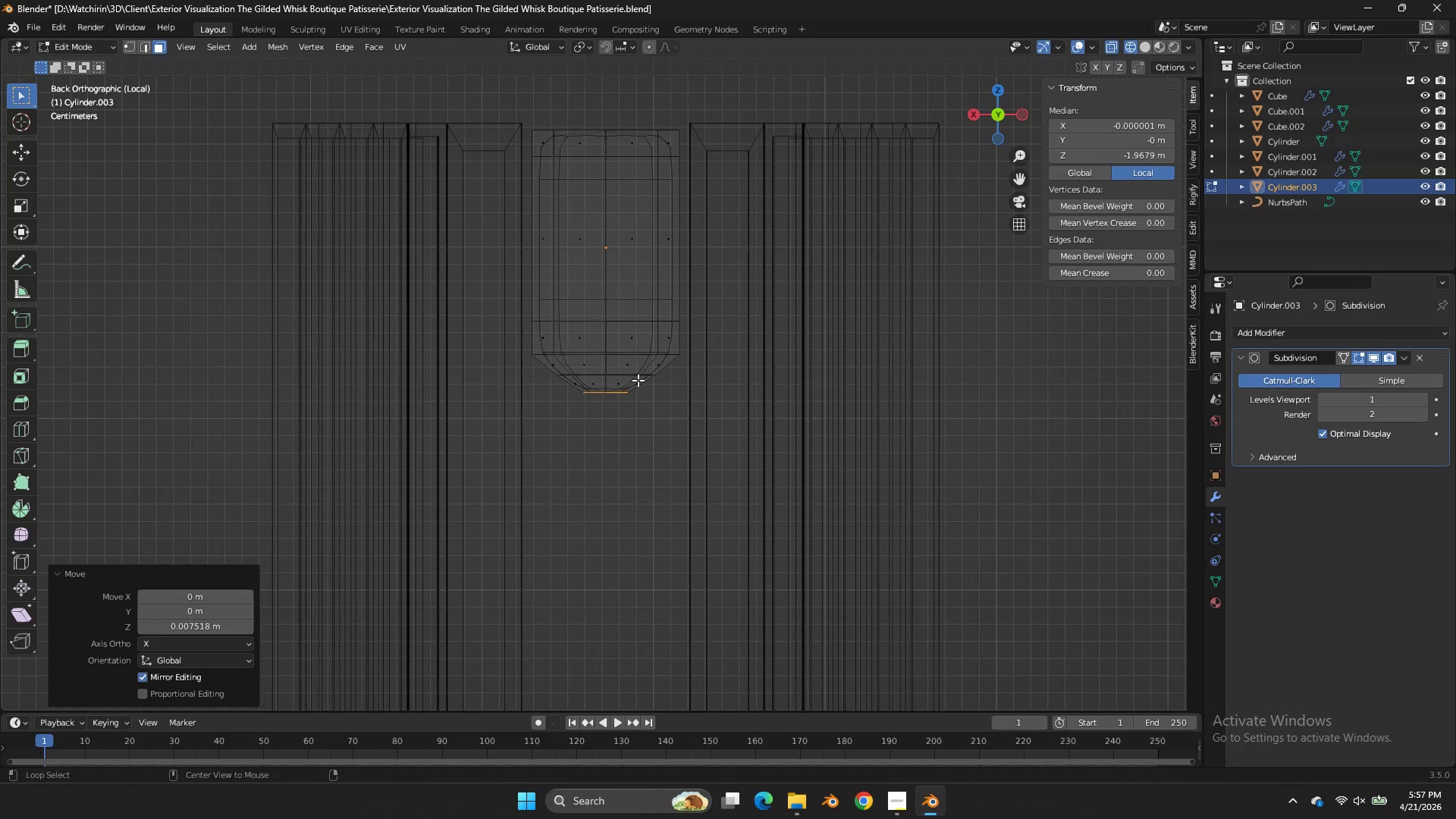 
hold_key(key=AltLeft, duration=0.36)
 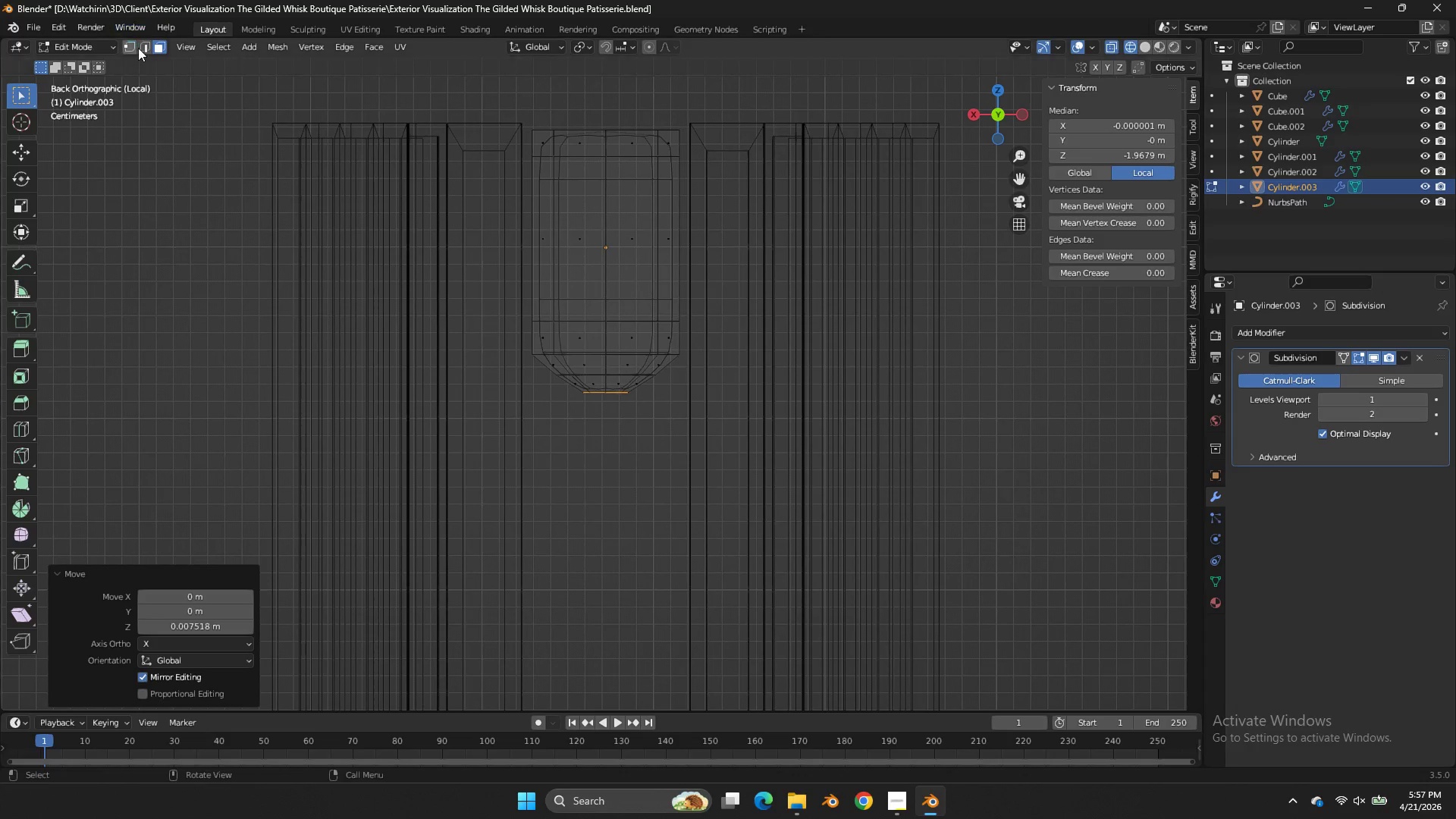 
left_click([138, 48])
 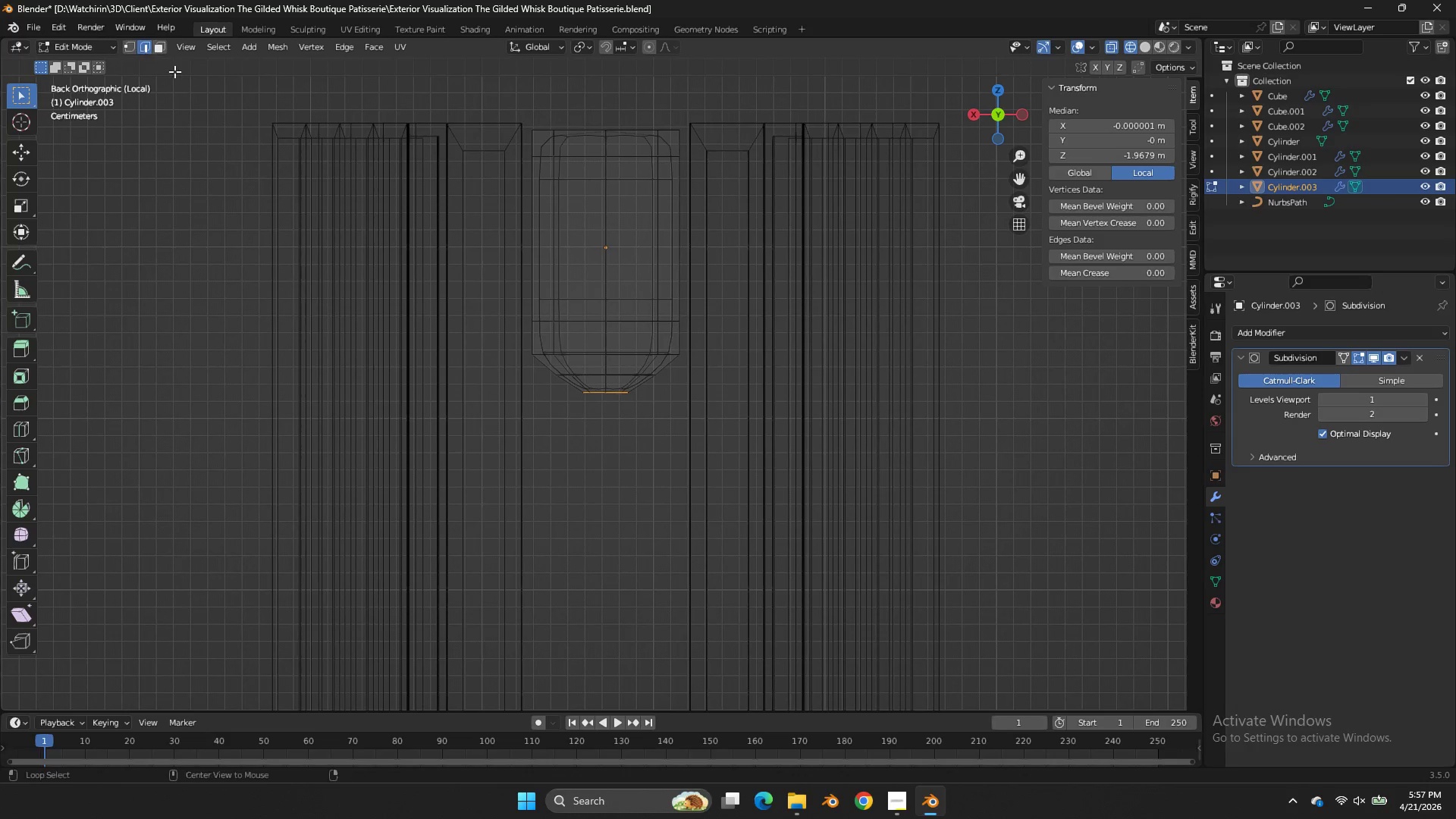 
hold_key(key=AltLeft, duration=0.97)
left_click([636, 375])
 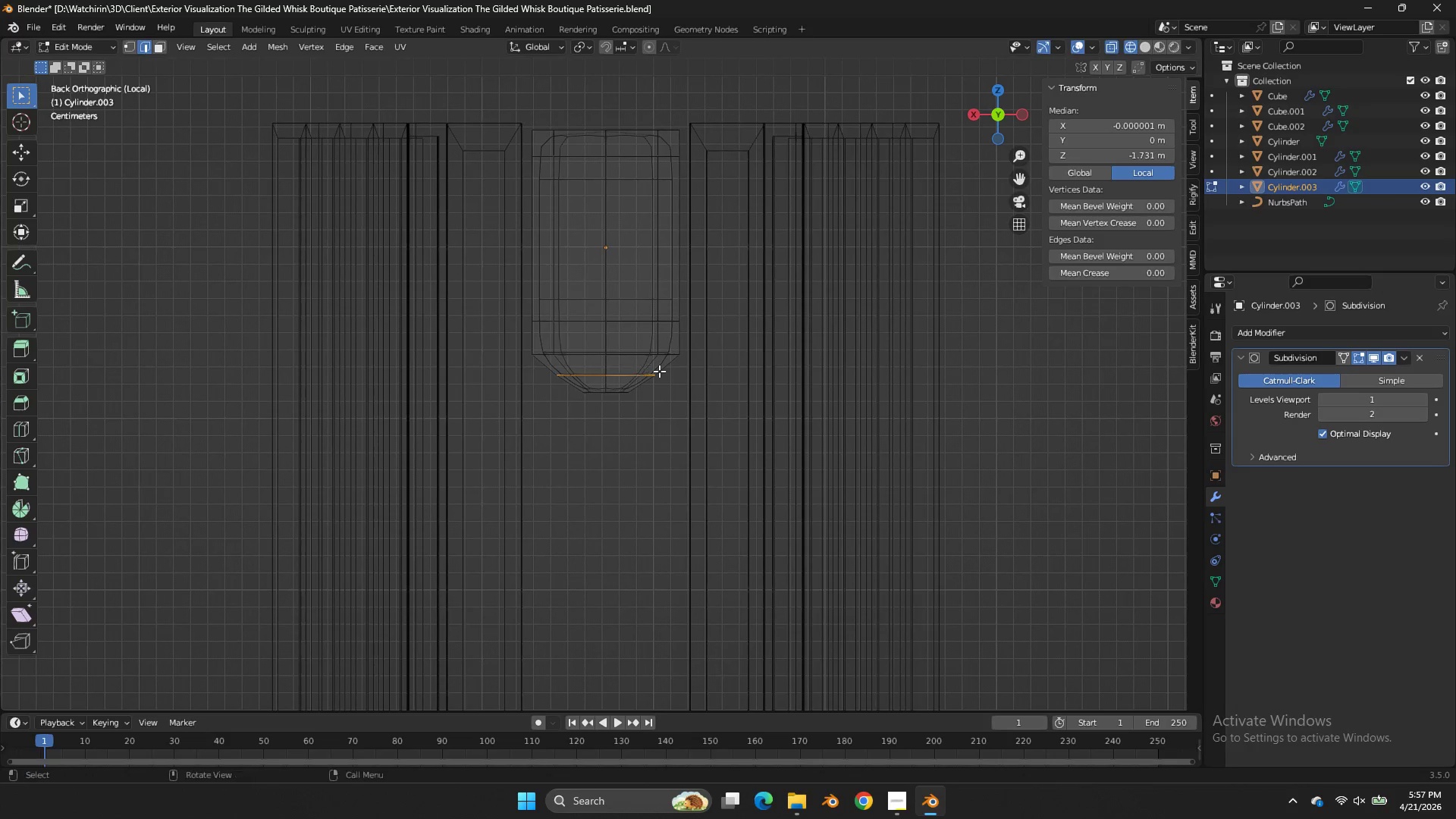 
key(S)
 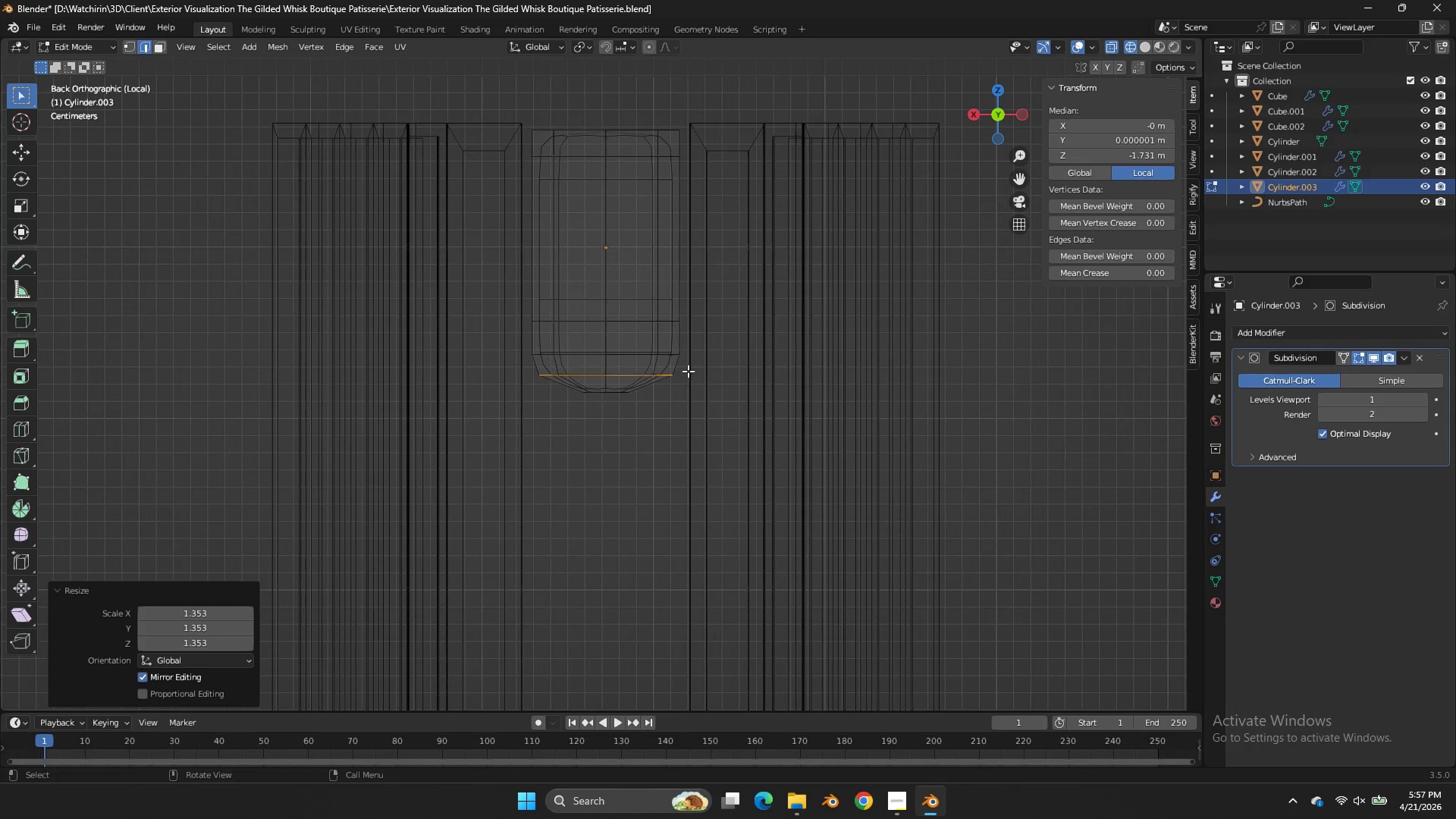 
key(Tab)
 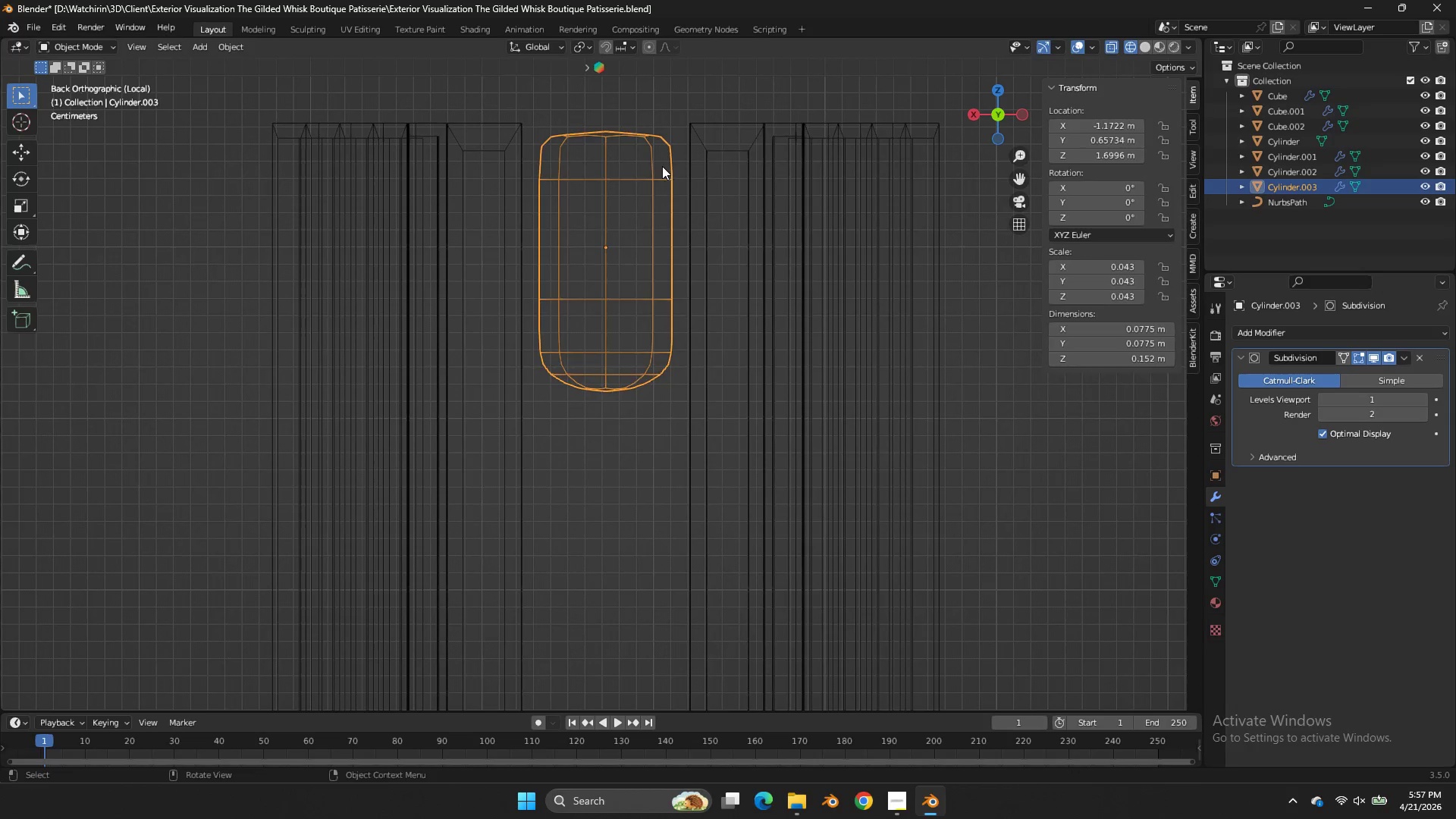 
key(Tab)
 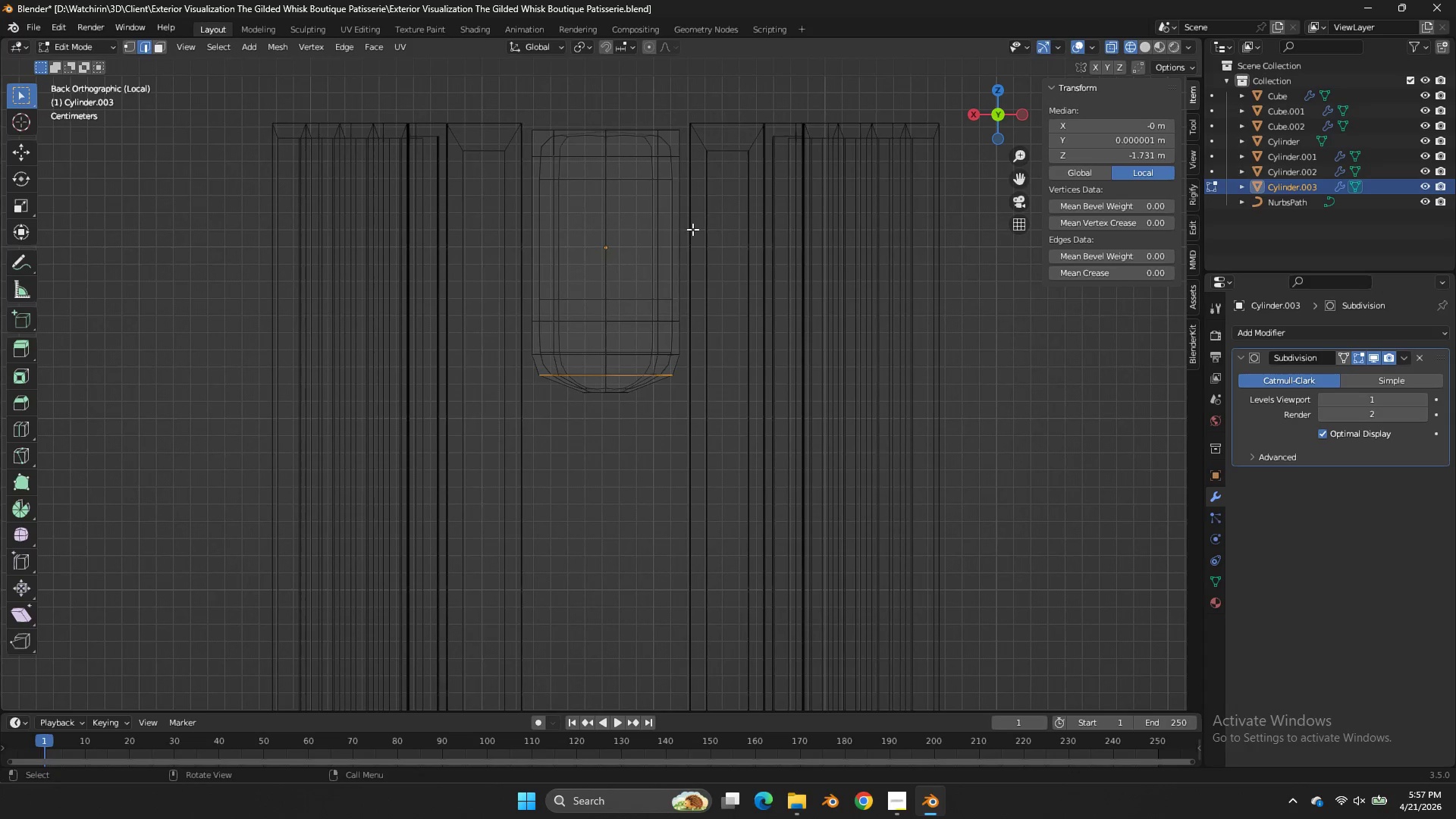 
key(Control+R)
 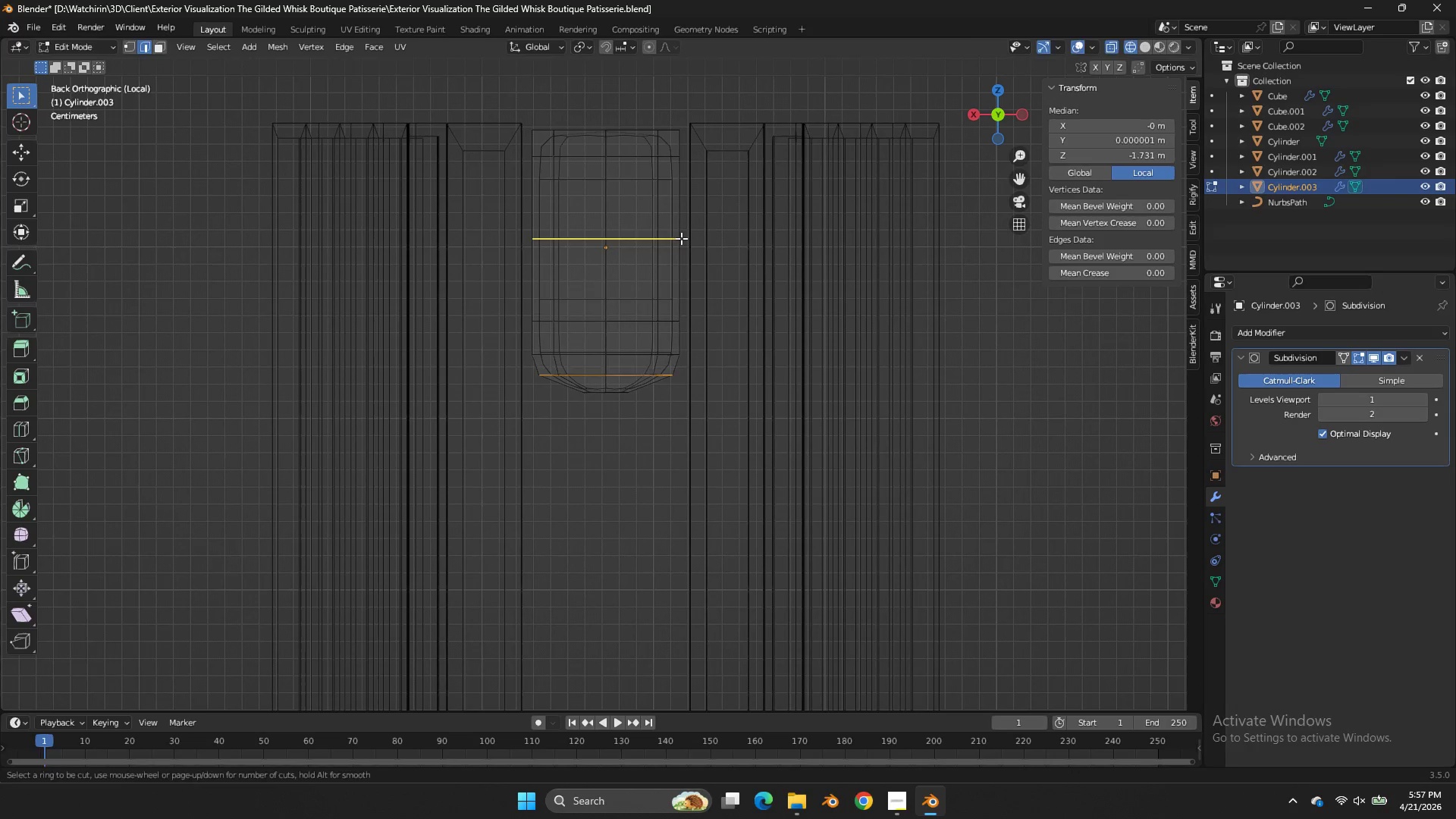 
left_click([681, 238])
 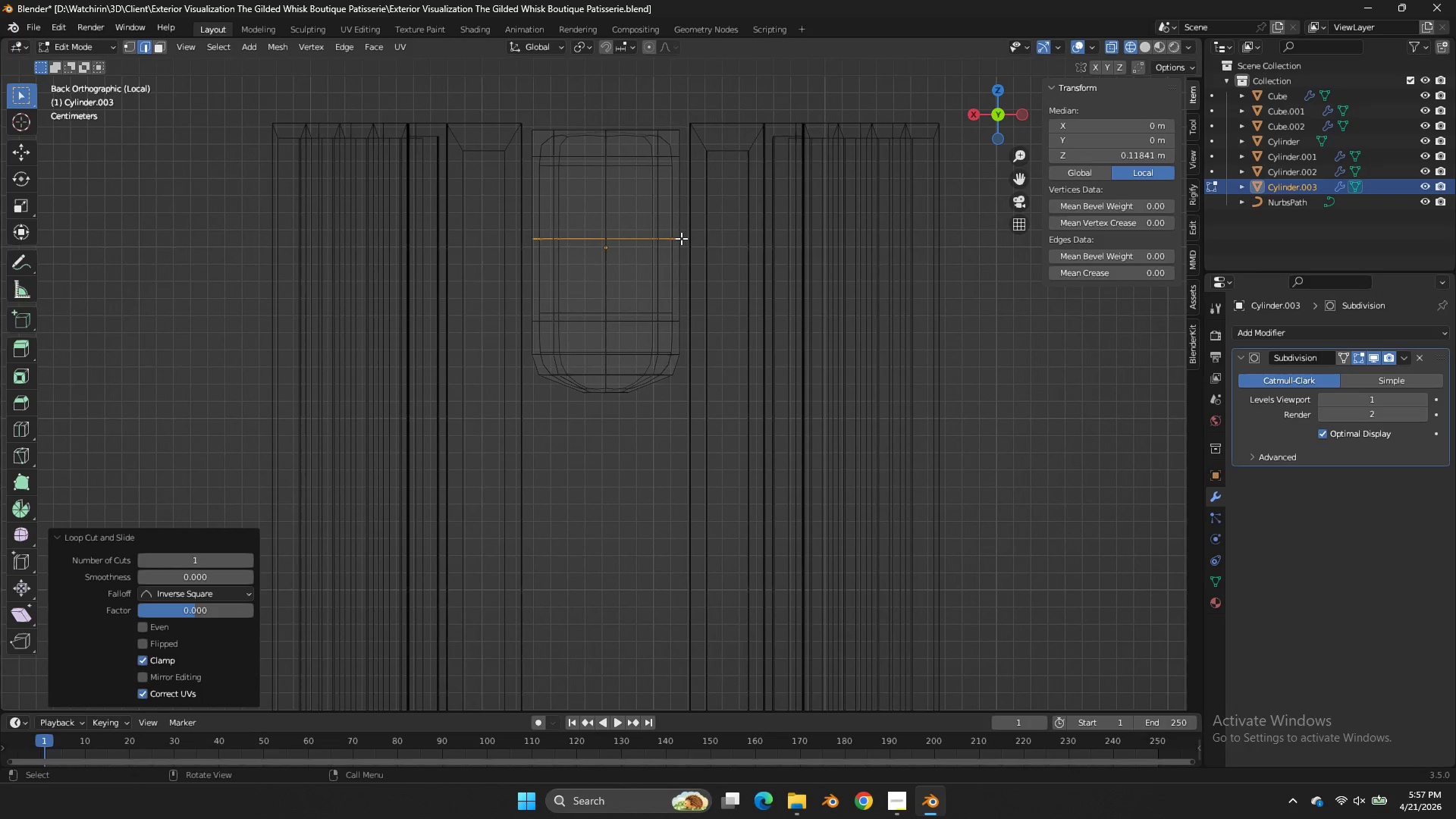 
right_click([681, 238])
 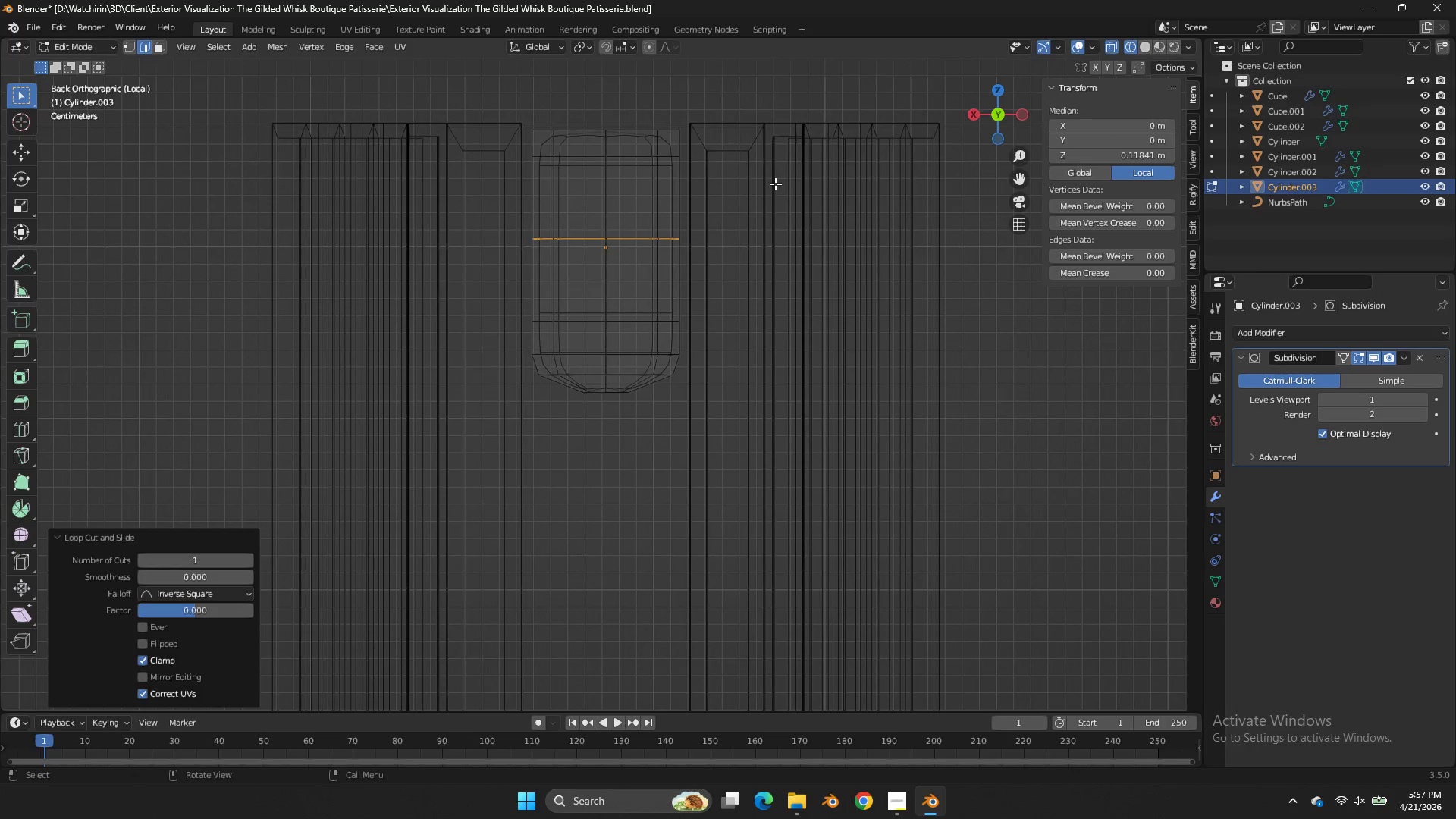 
key(Tab)
 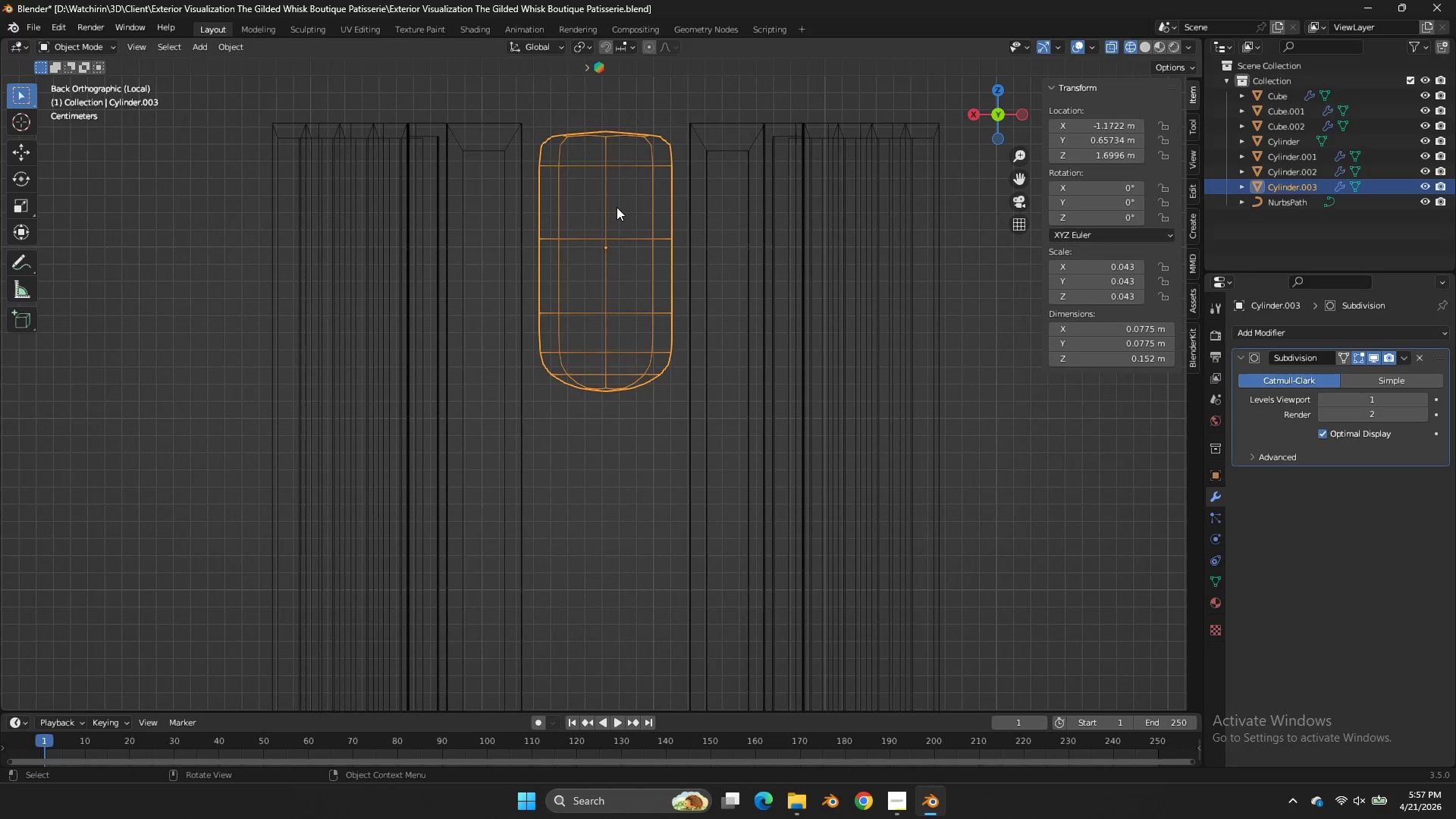 
key(Tab)
type(zzxx)
 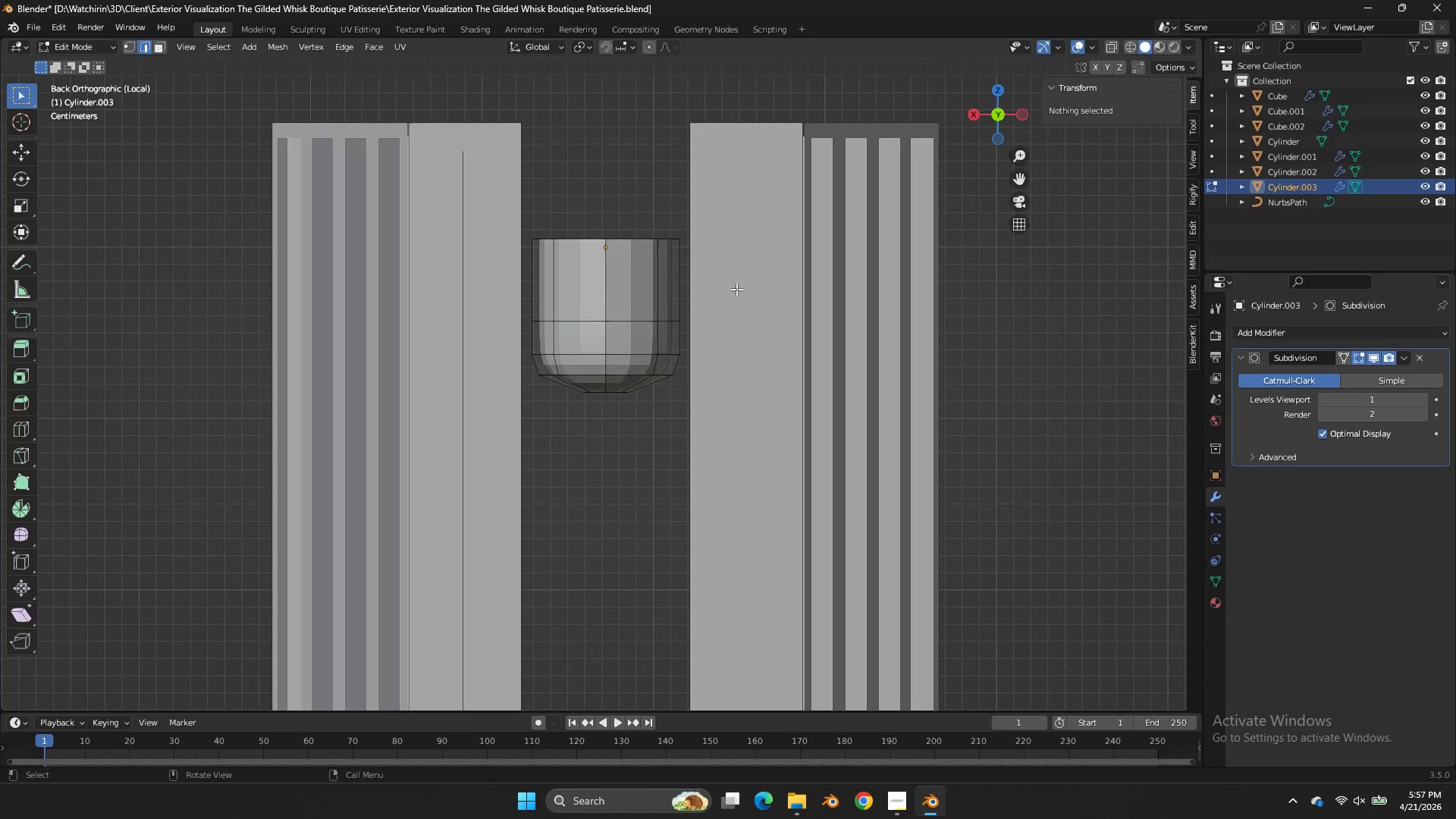 
left_click_drag(start_coordinate=[766, 96], to_coordinate=[228, 171])
 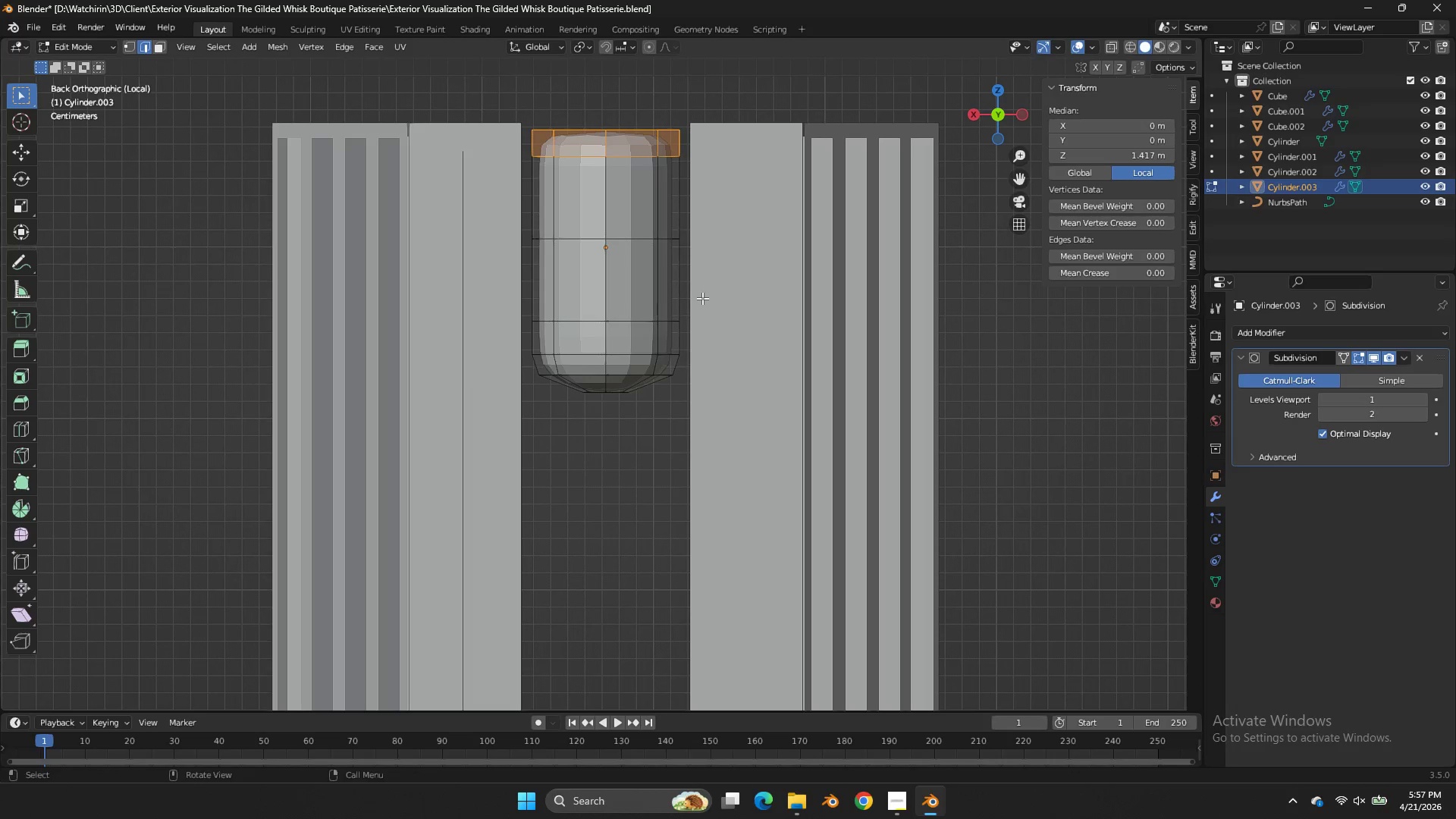 
left_click([721, 296])
 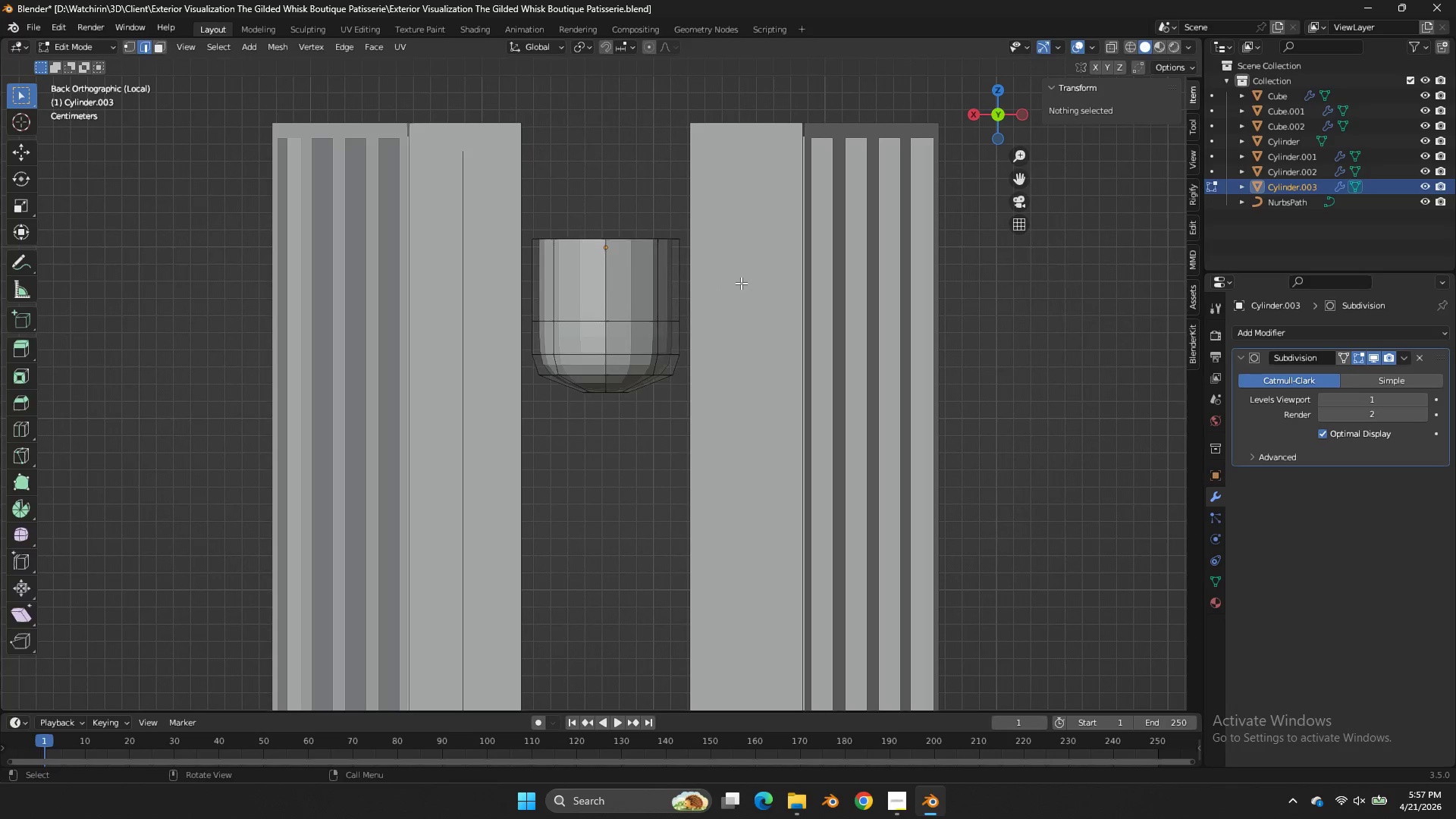 
key(Tab)
key(Tab)
type(ar)
 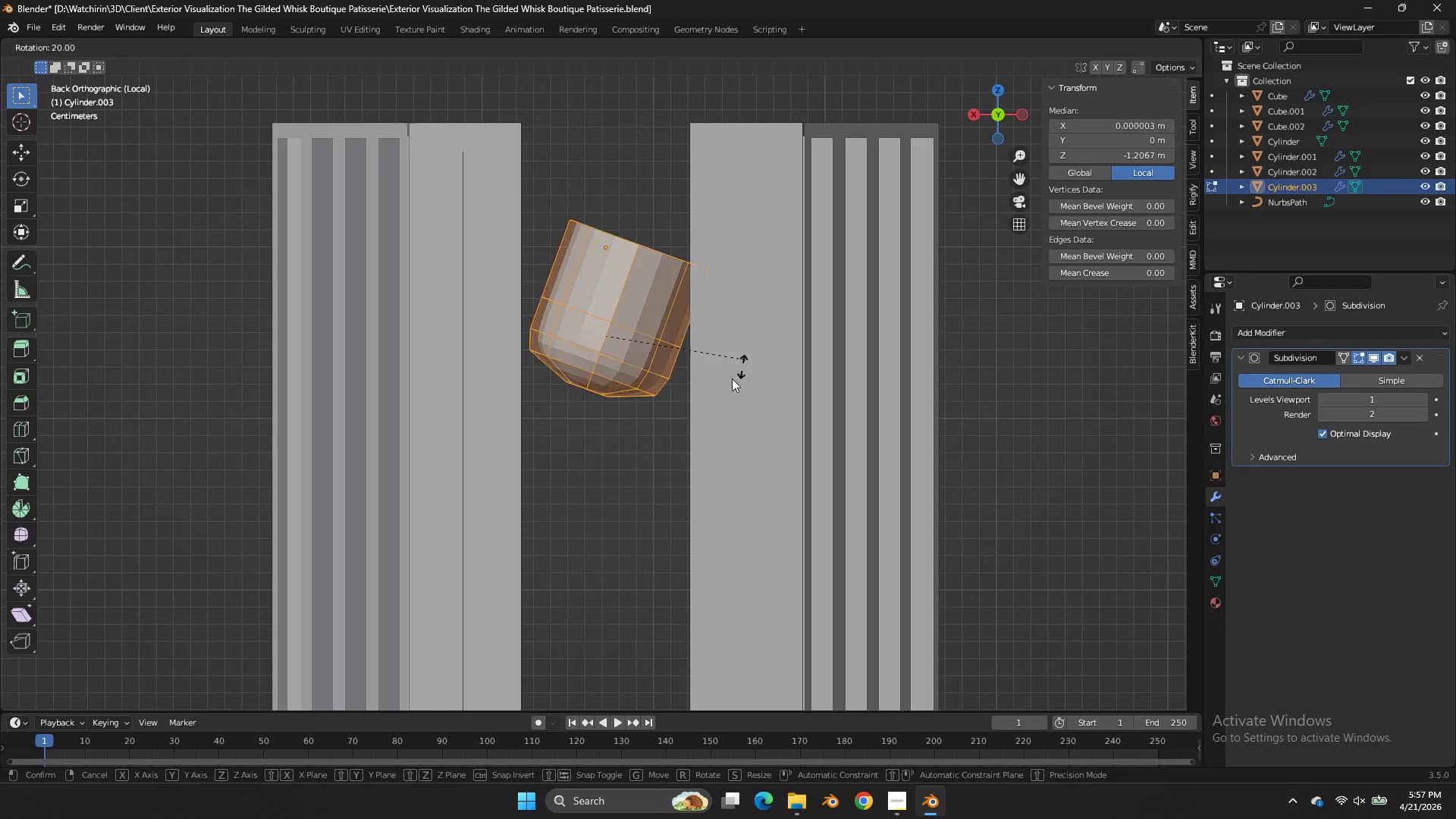 
hold_key(key=ControlLeft, duration=2.0)
left_click([422, 373])
 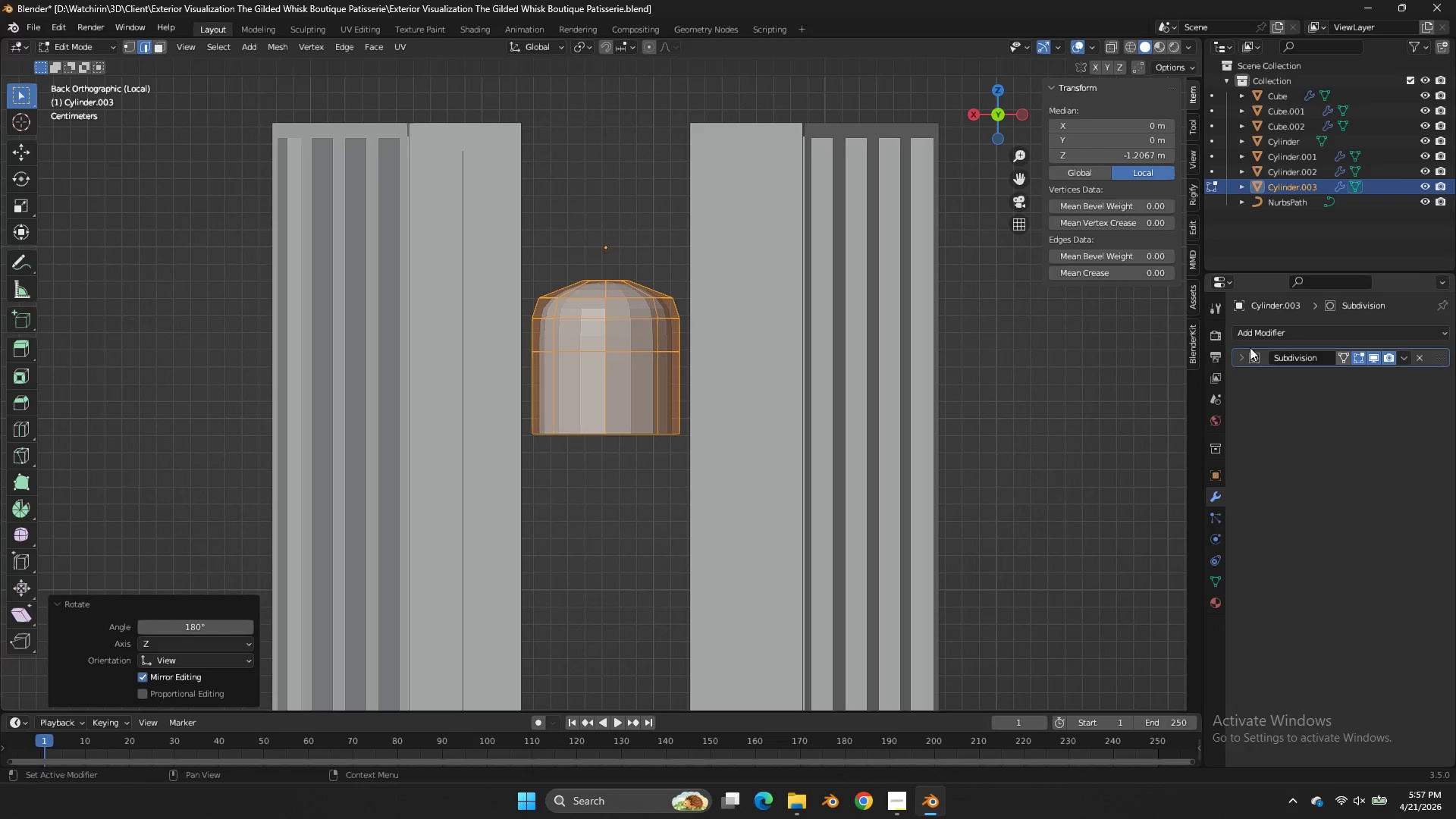 
double_click([1263, 331])
 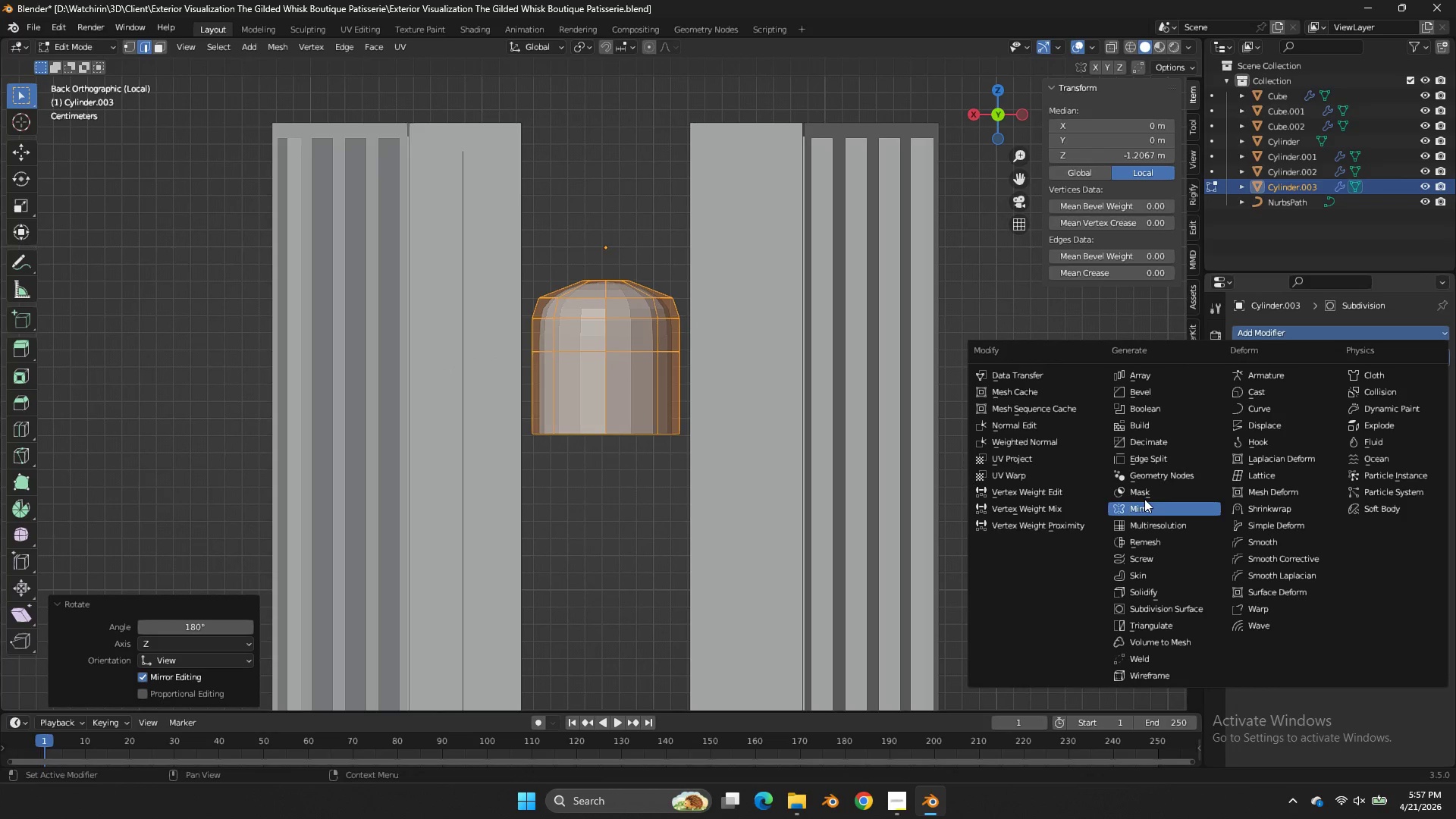 
left_click([1150, 507])
 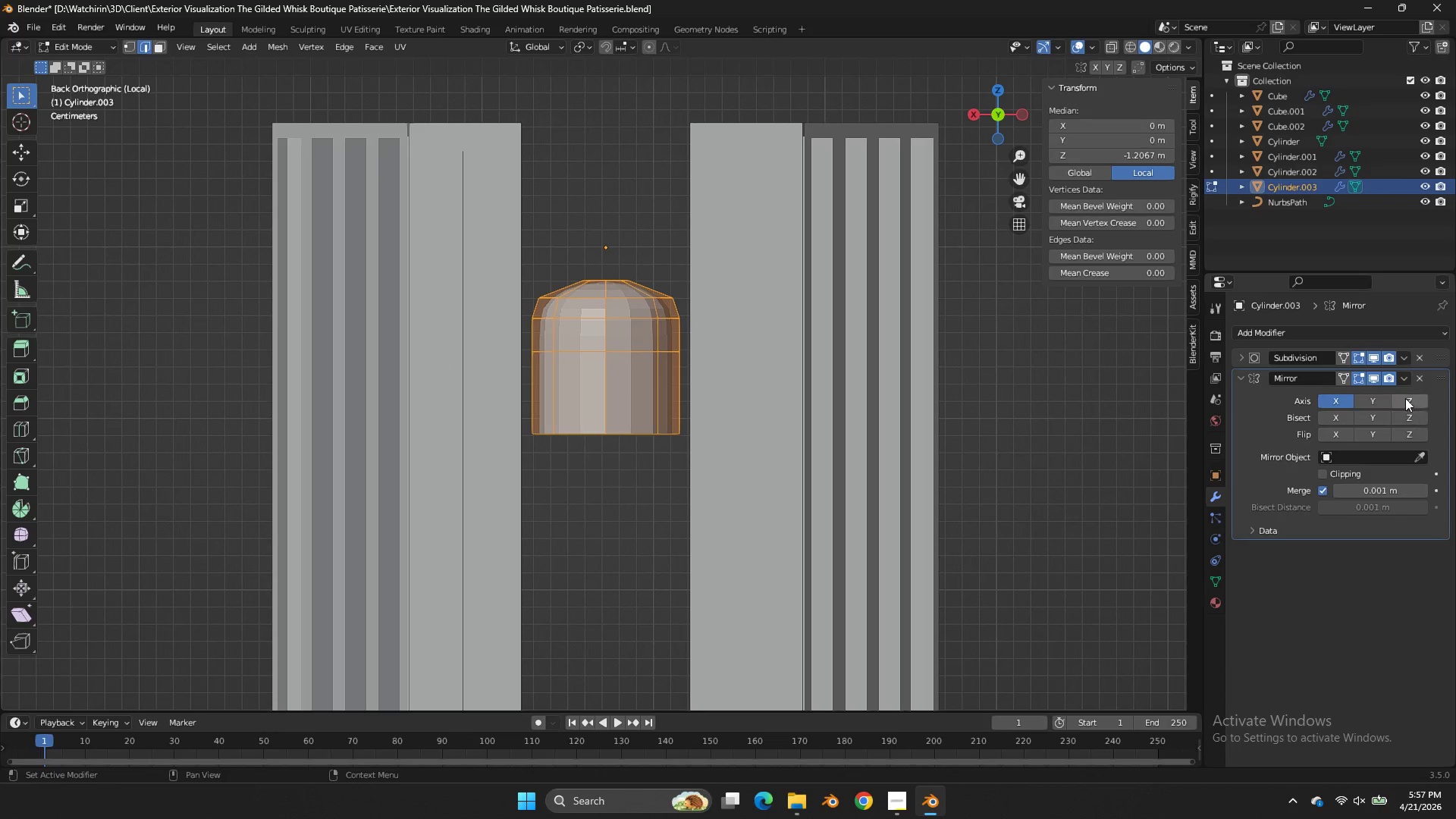 
left_click([1410, 380])
 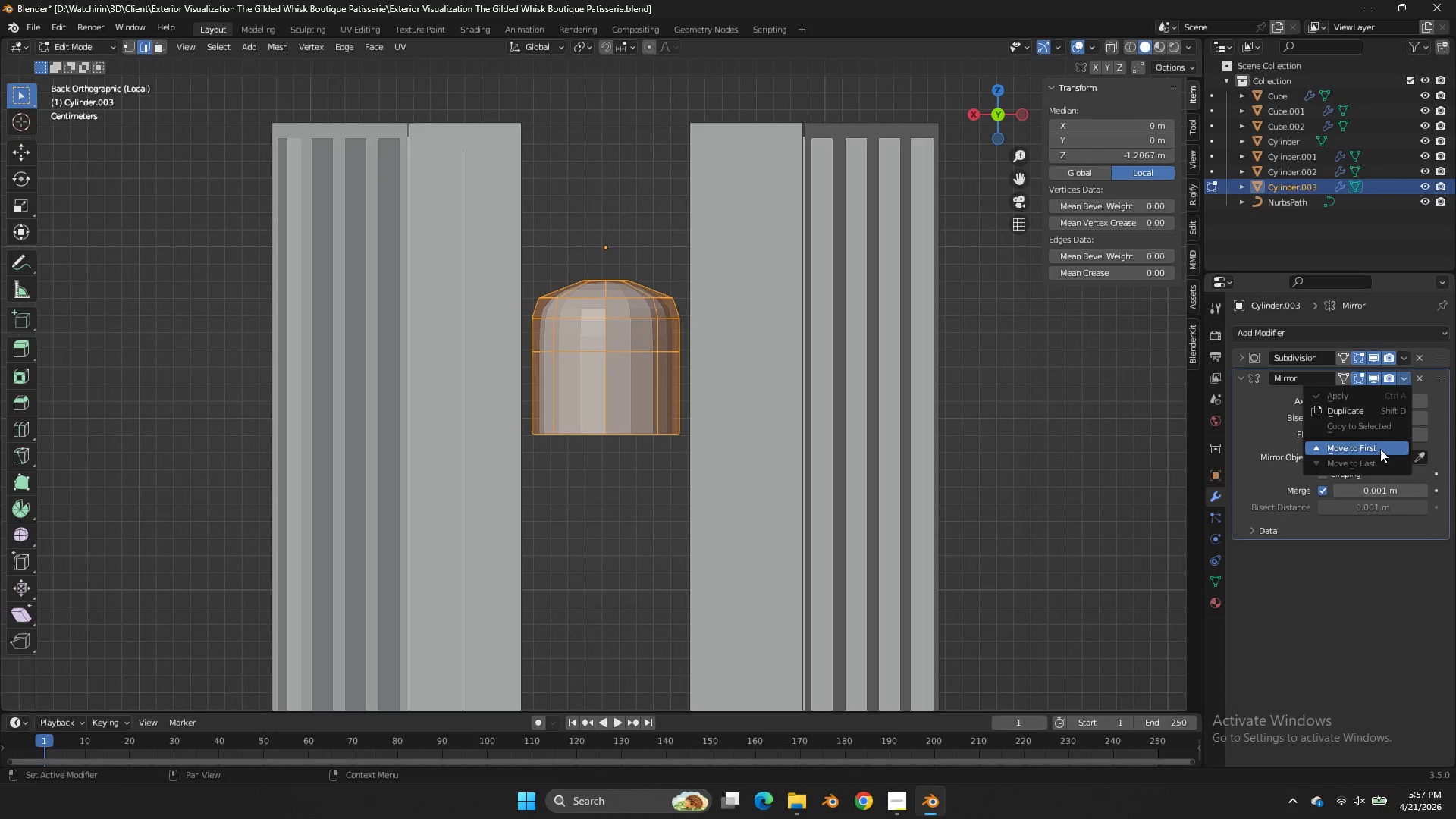 
left_click([1380, 449])
 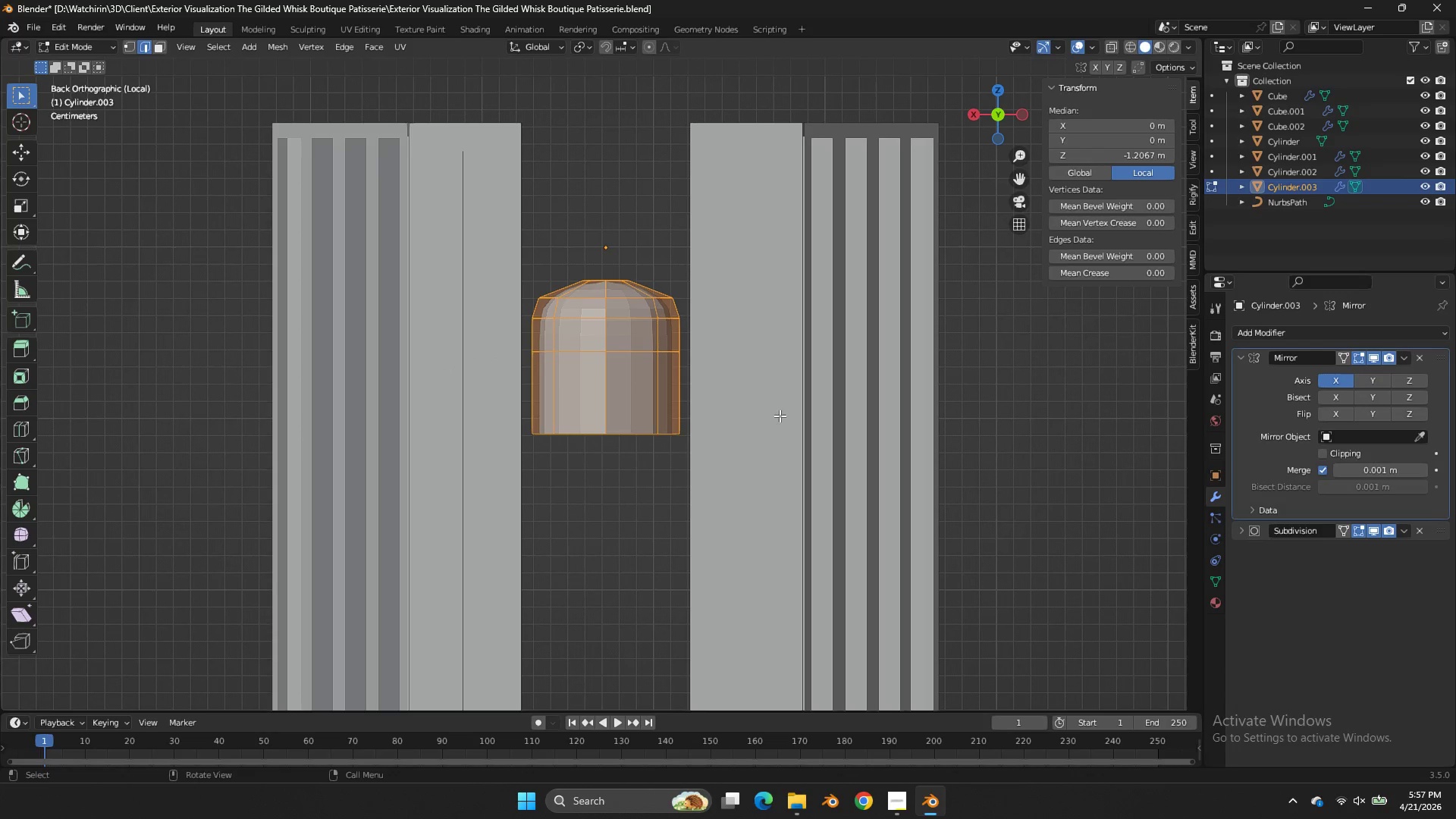 
type(gz)
 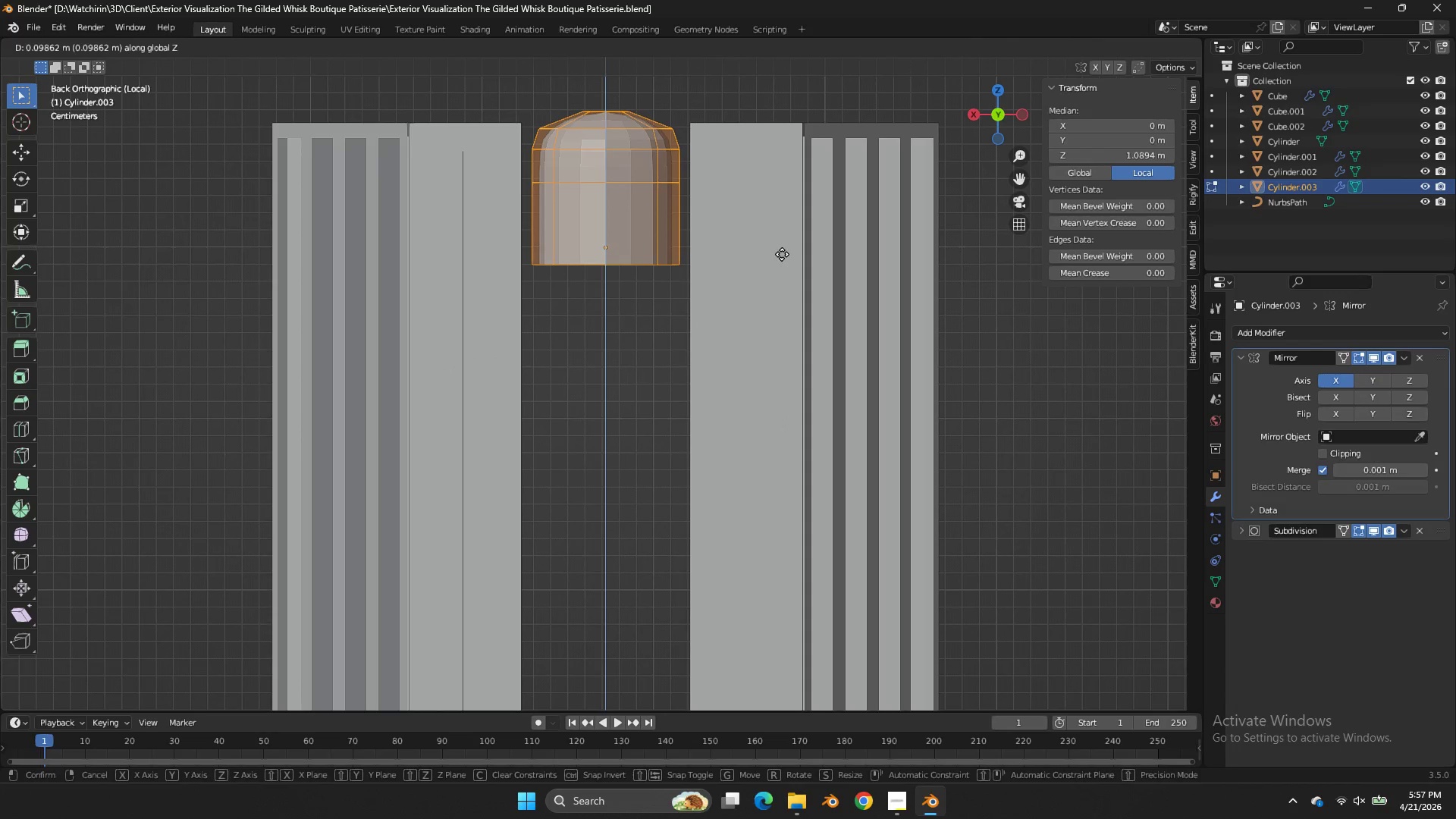 
right_click([782, 254])
 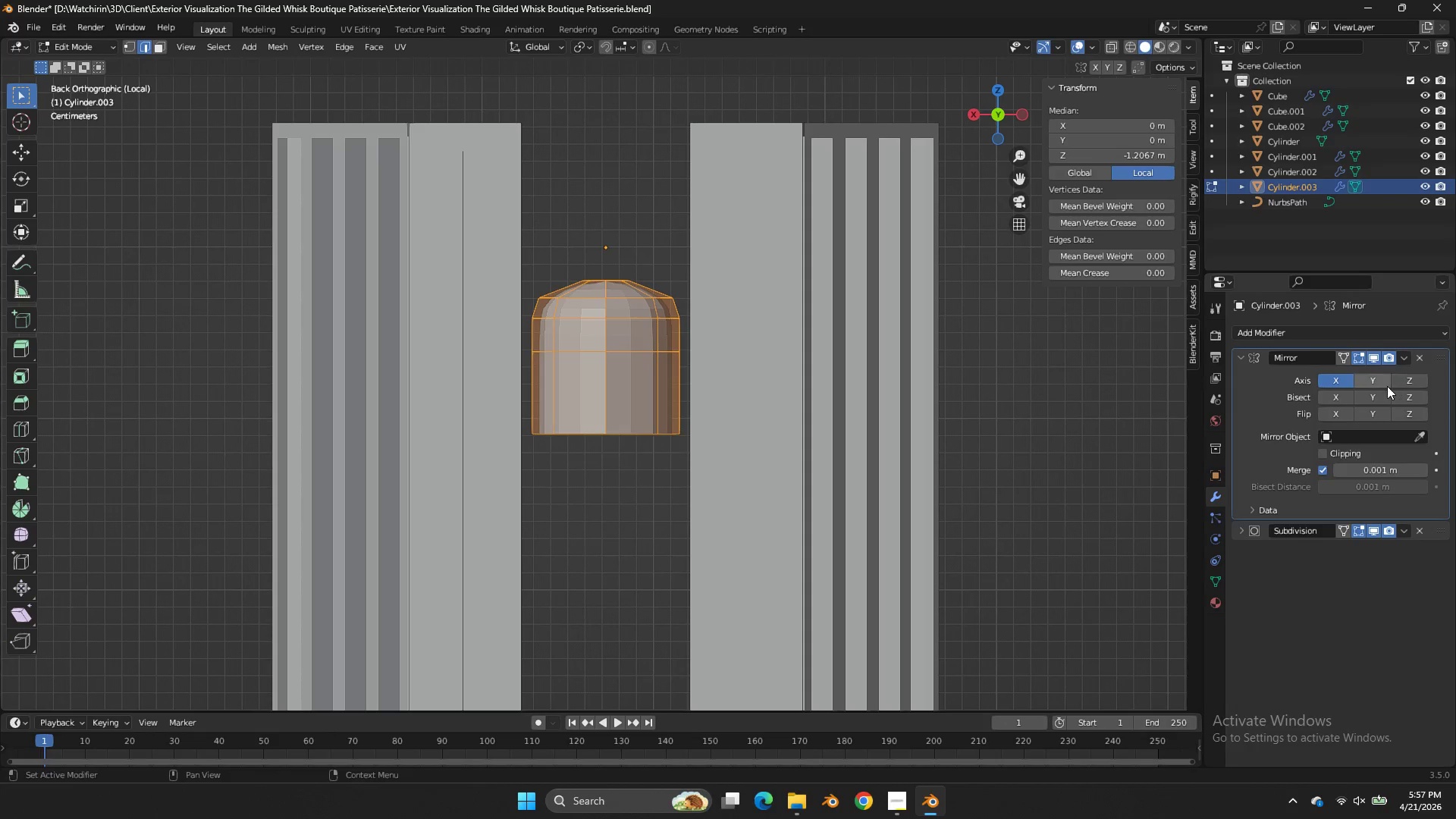 
left_click([1387, 386])
 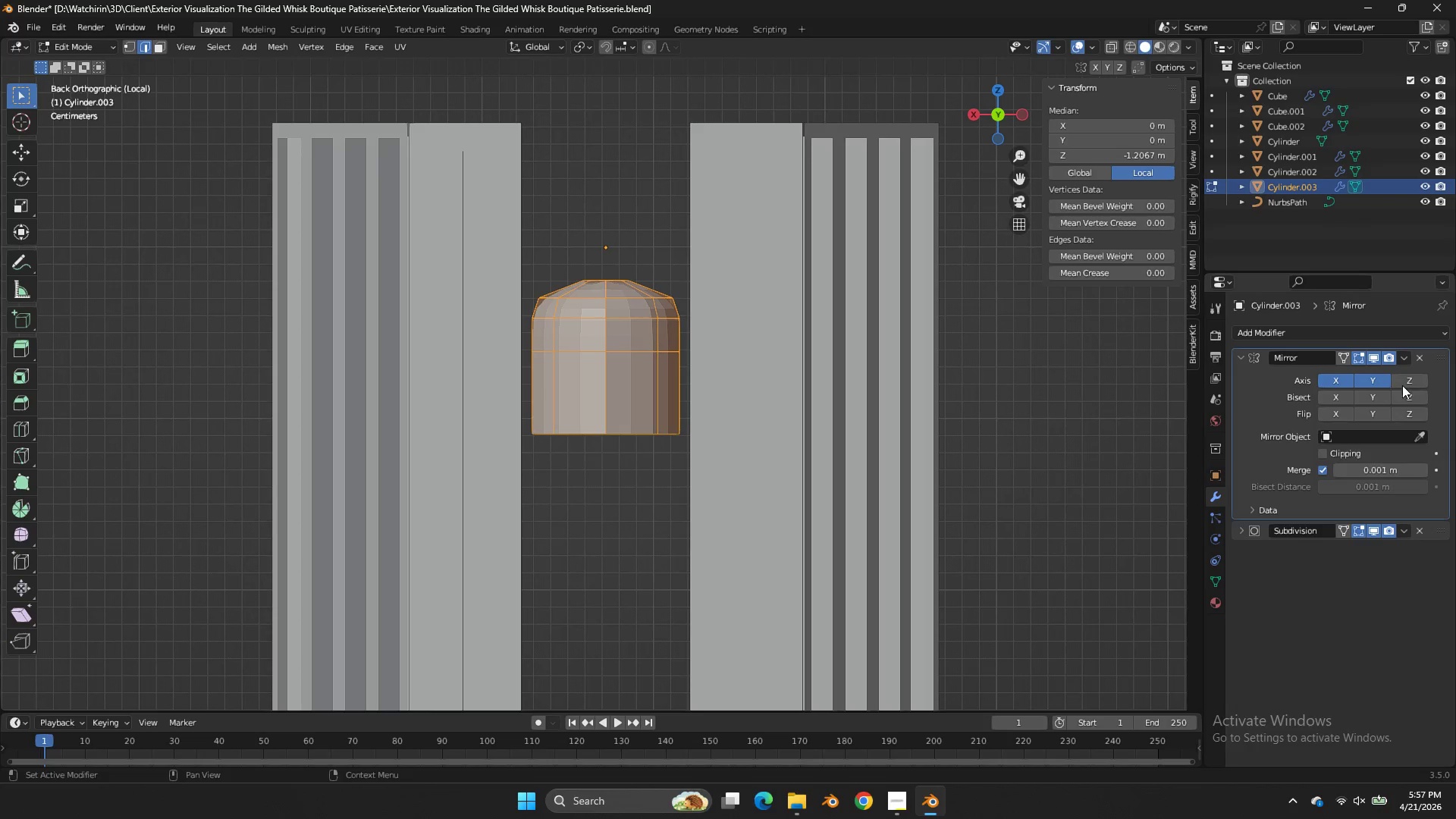 
left_click([1408, 385])
 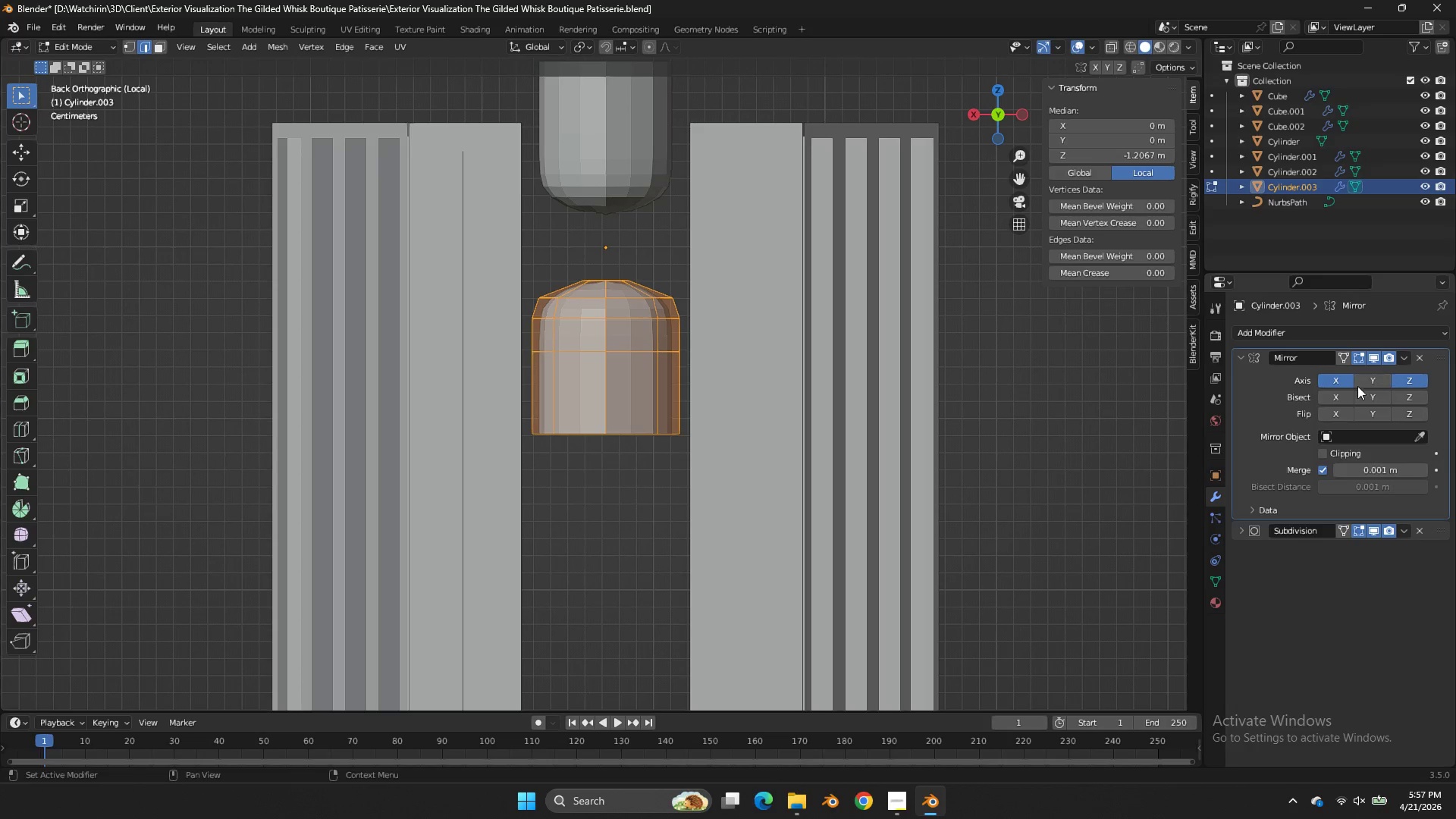 
triple_click([1341, 381])
 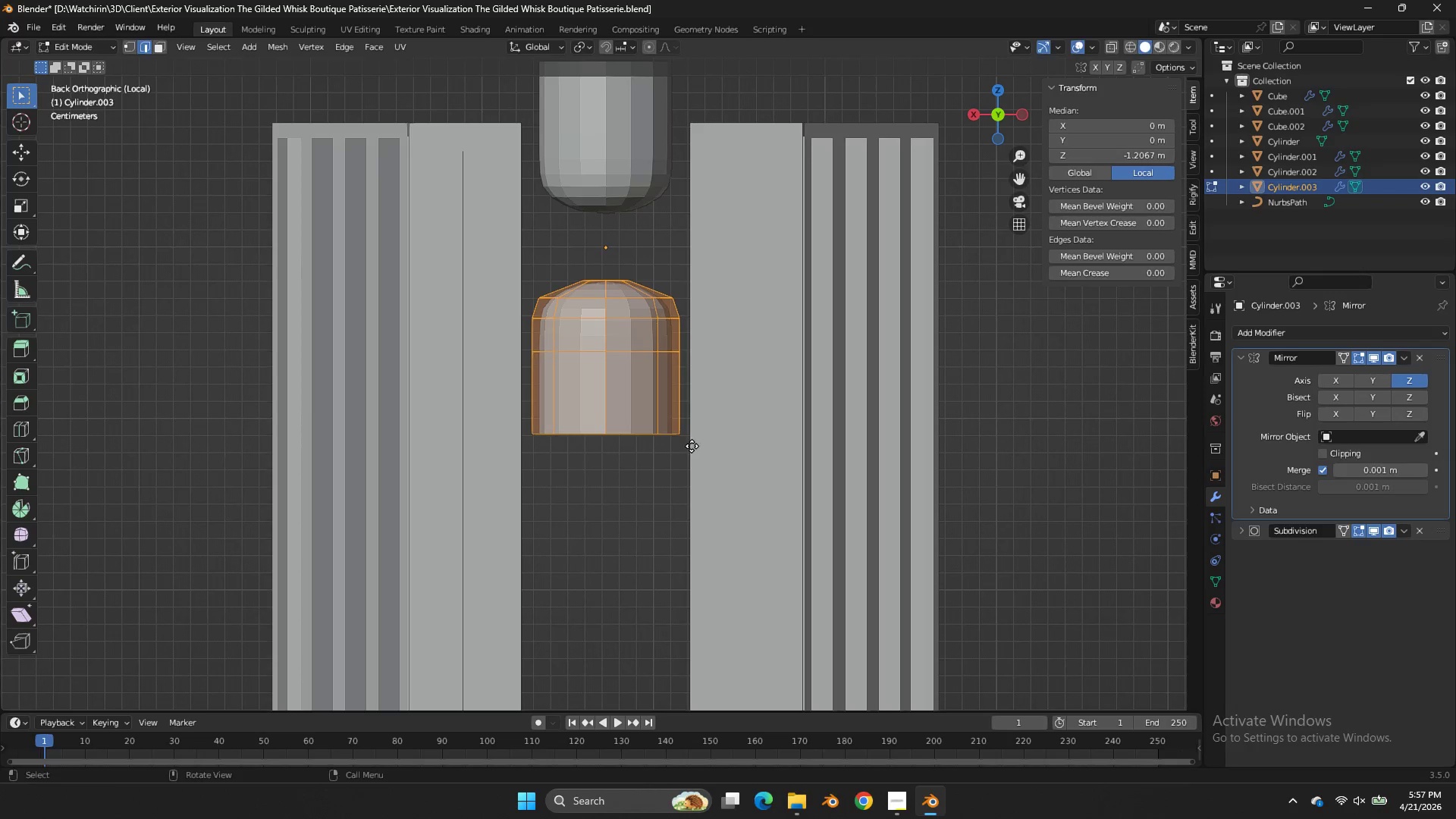 
type(gz)
key(Tab)
 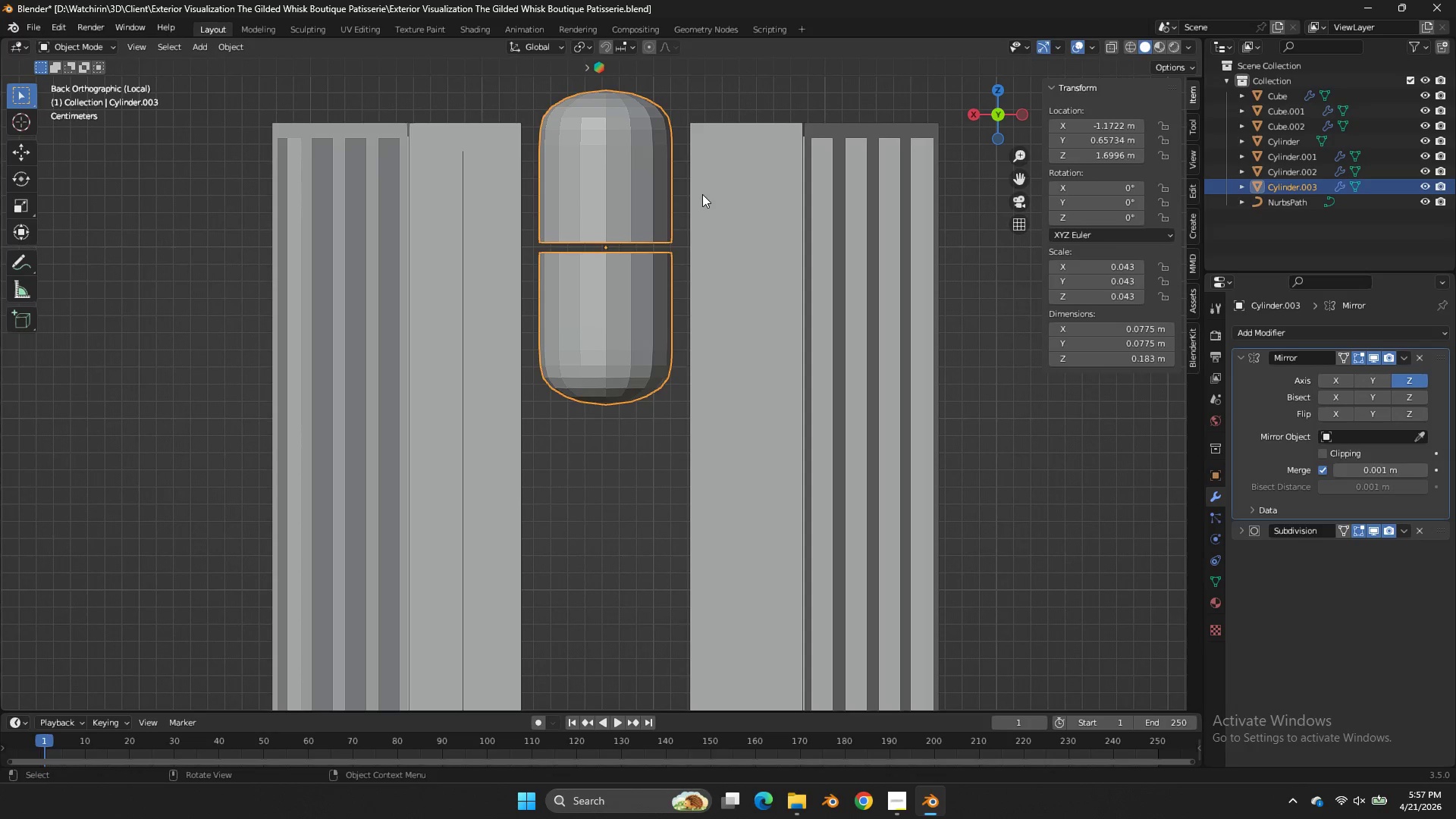 
right_click([638, 194])
 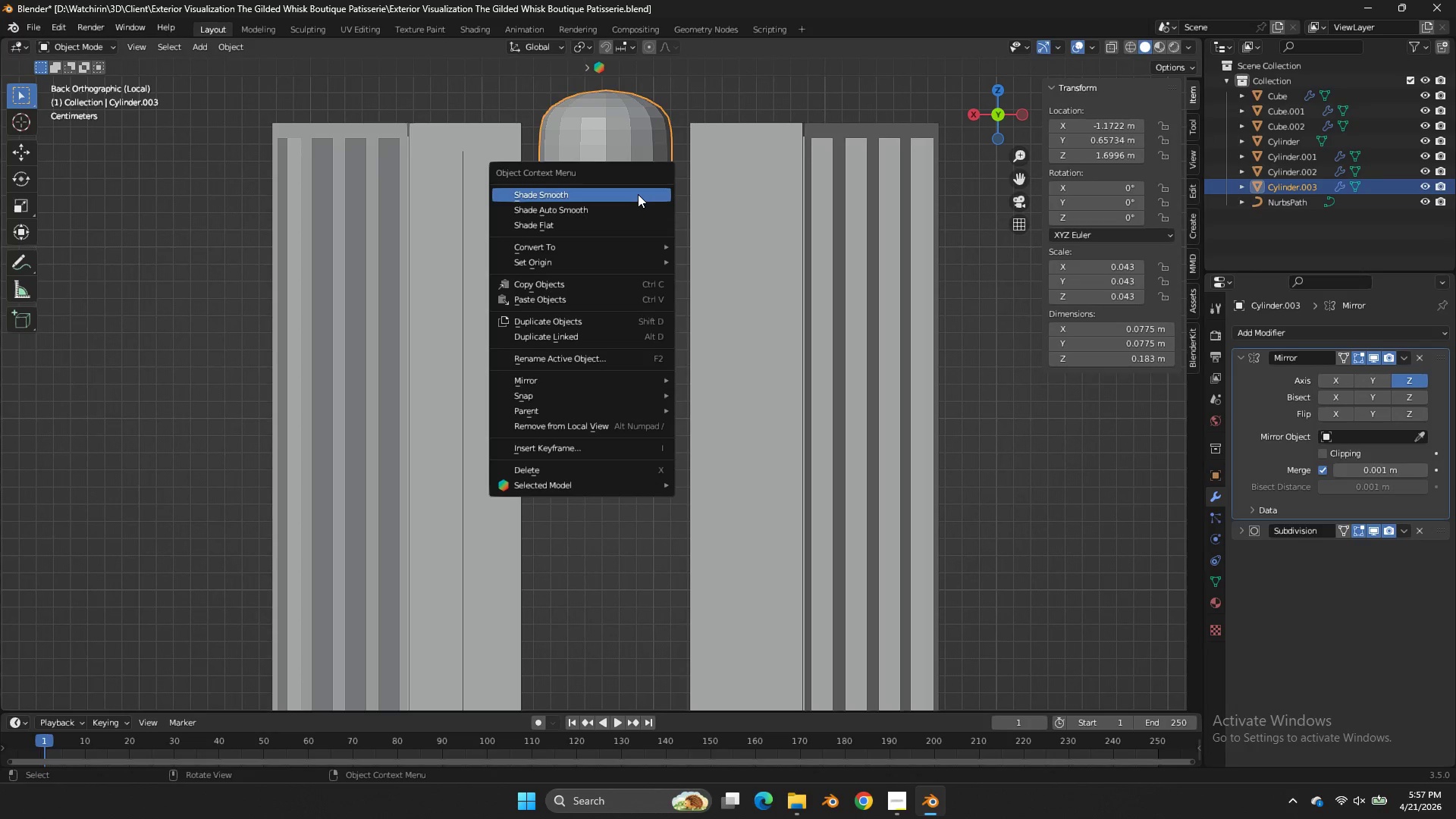 
left_click([638, 194])
 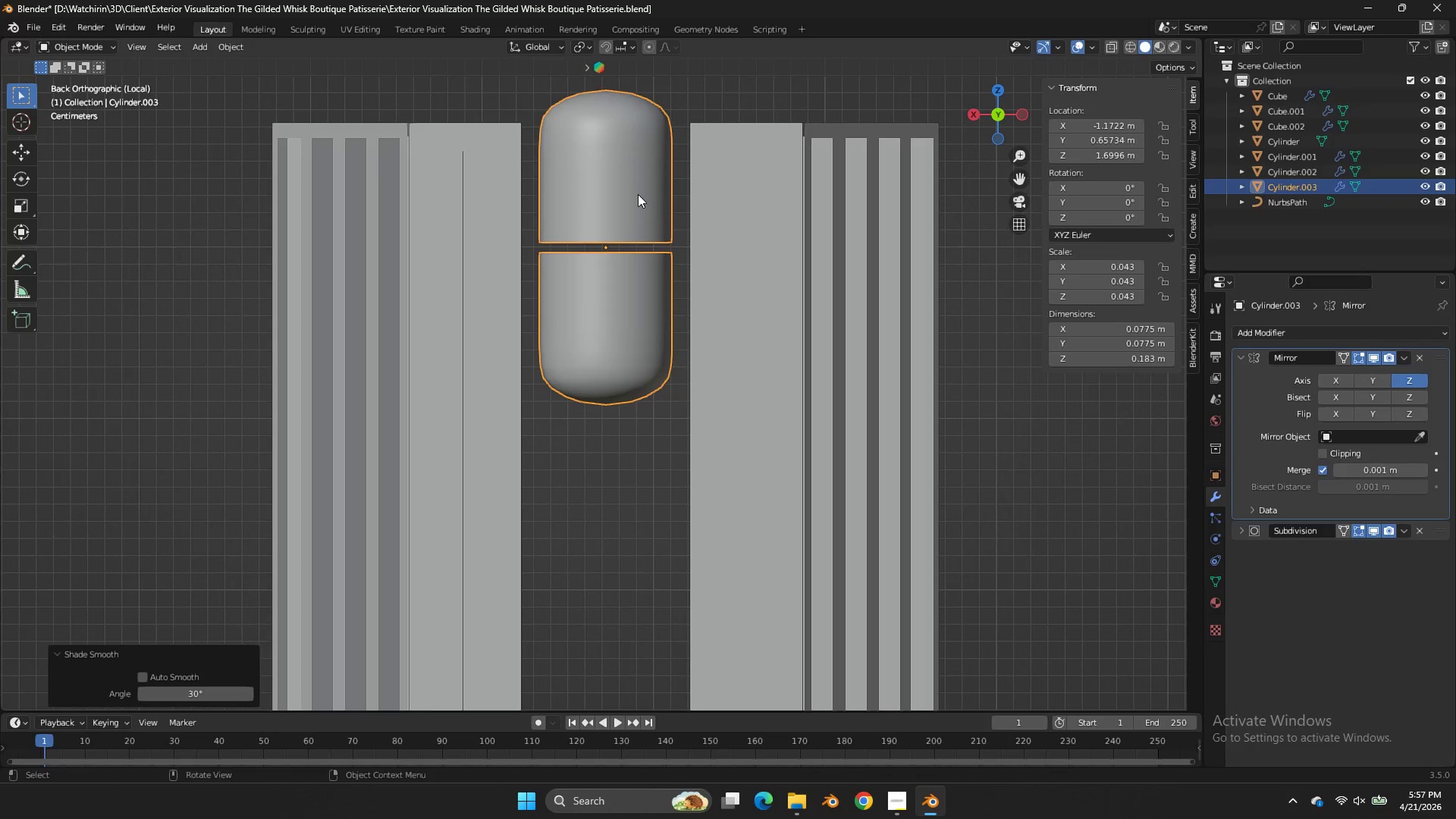 
key(Tab)
 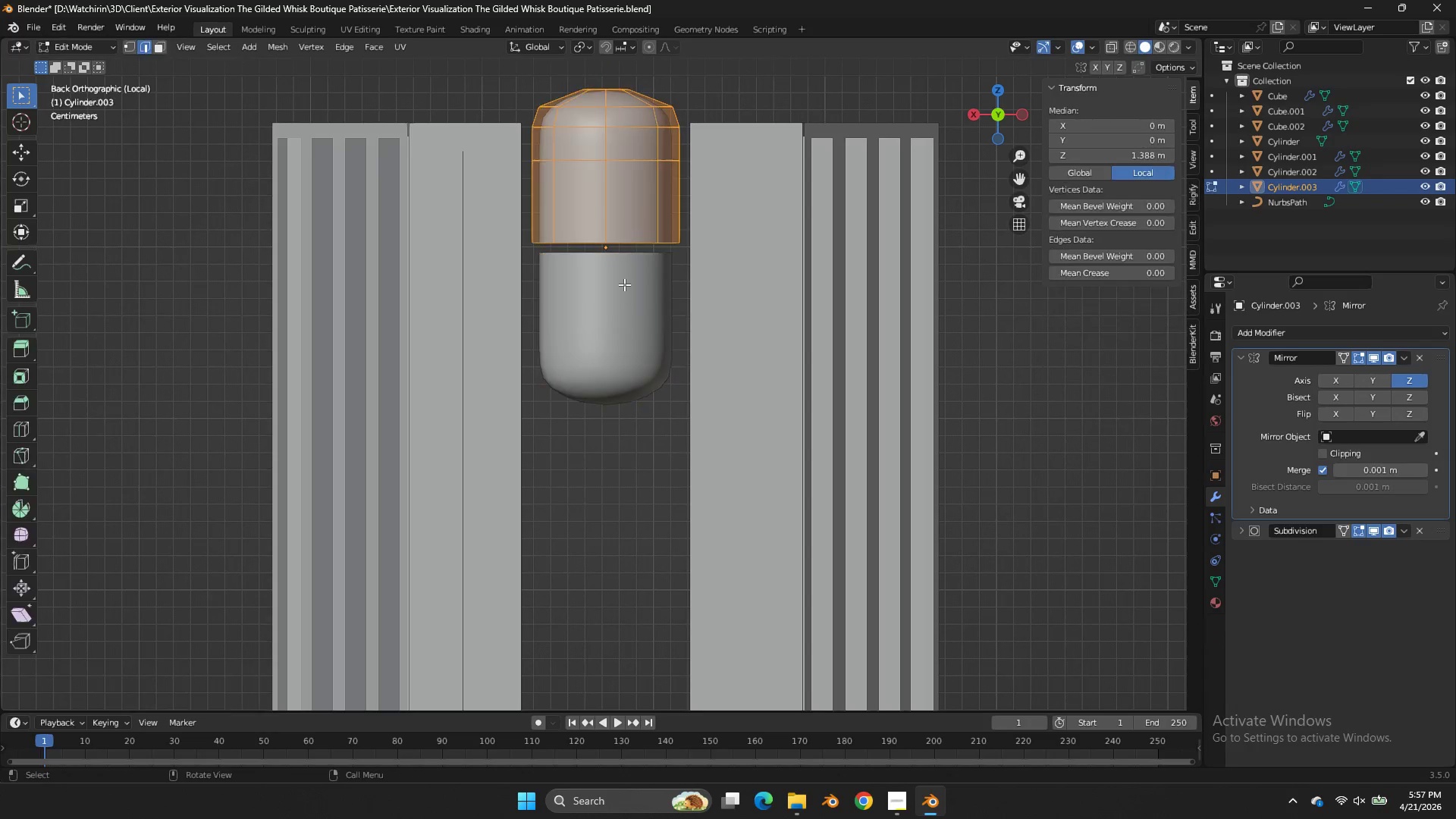 
key(Tab)
 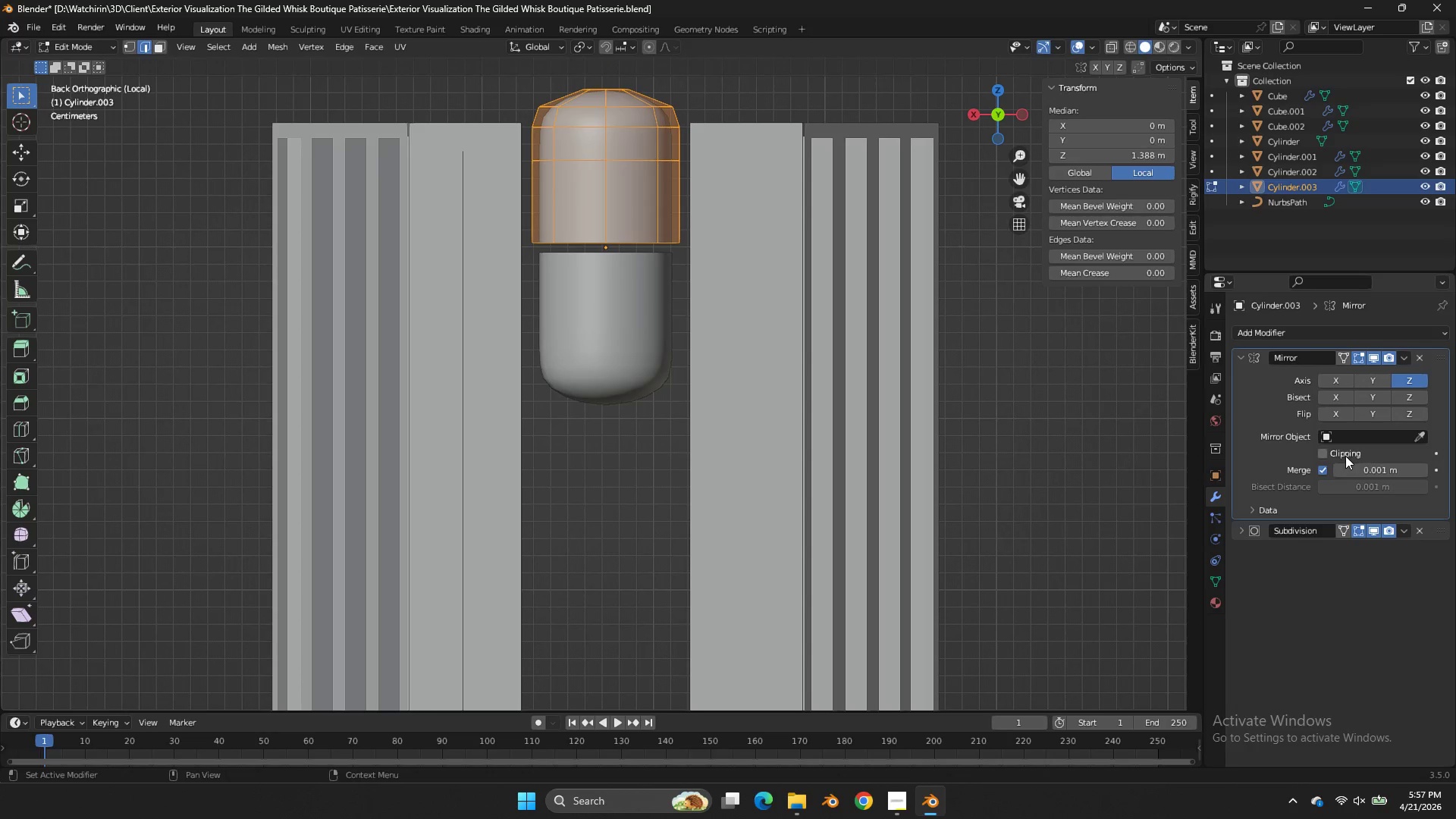 
left_click([1345, 454])
 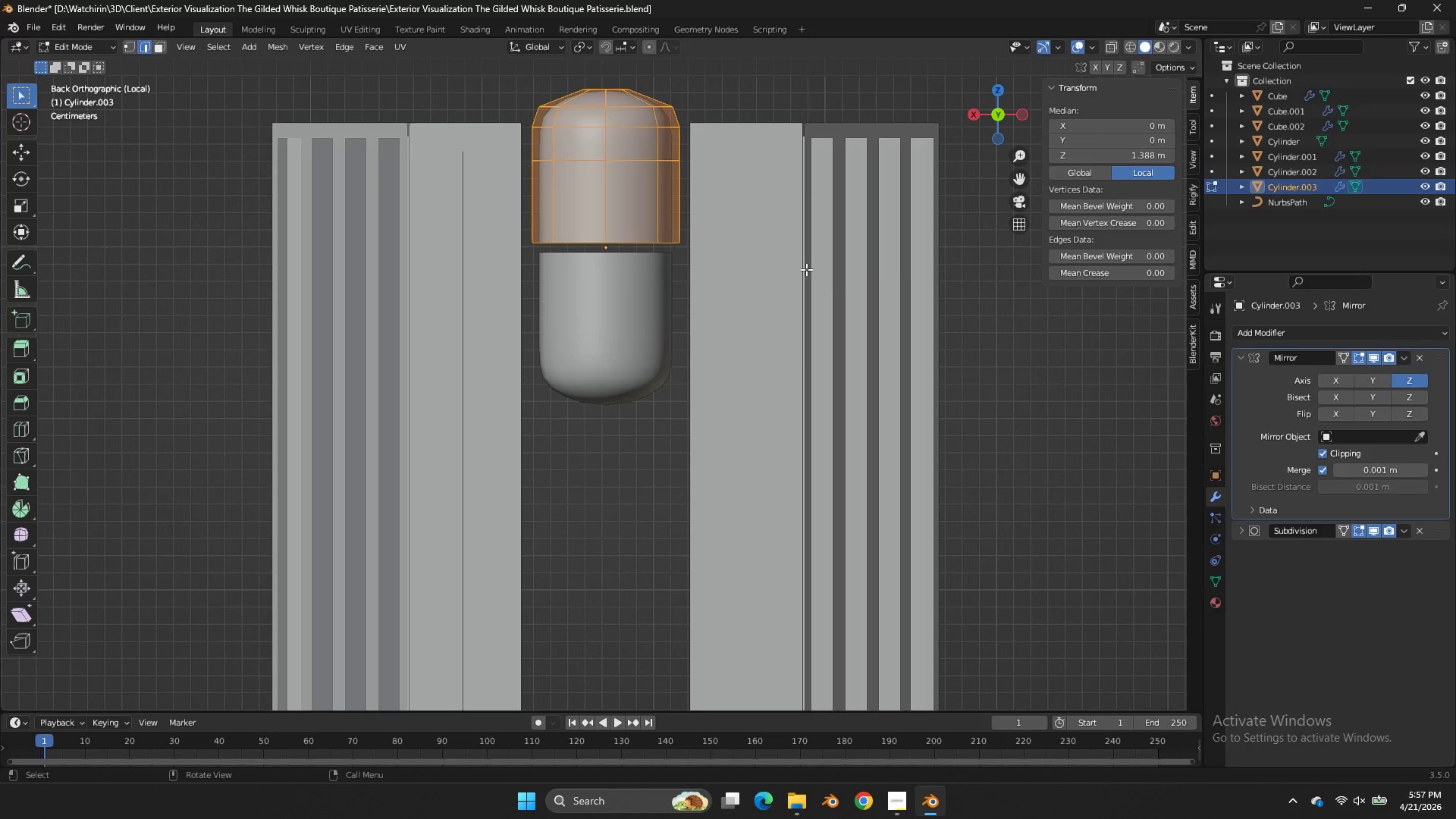 
type(zgz)
 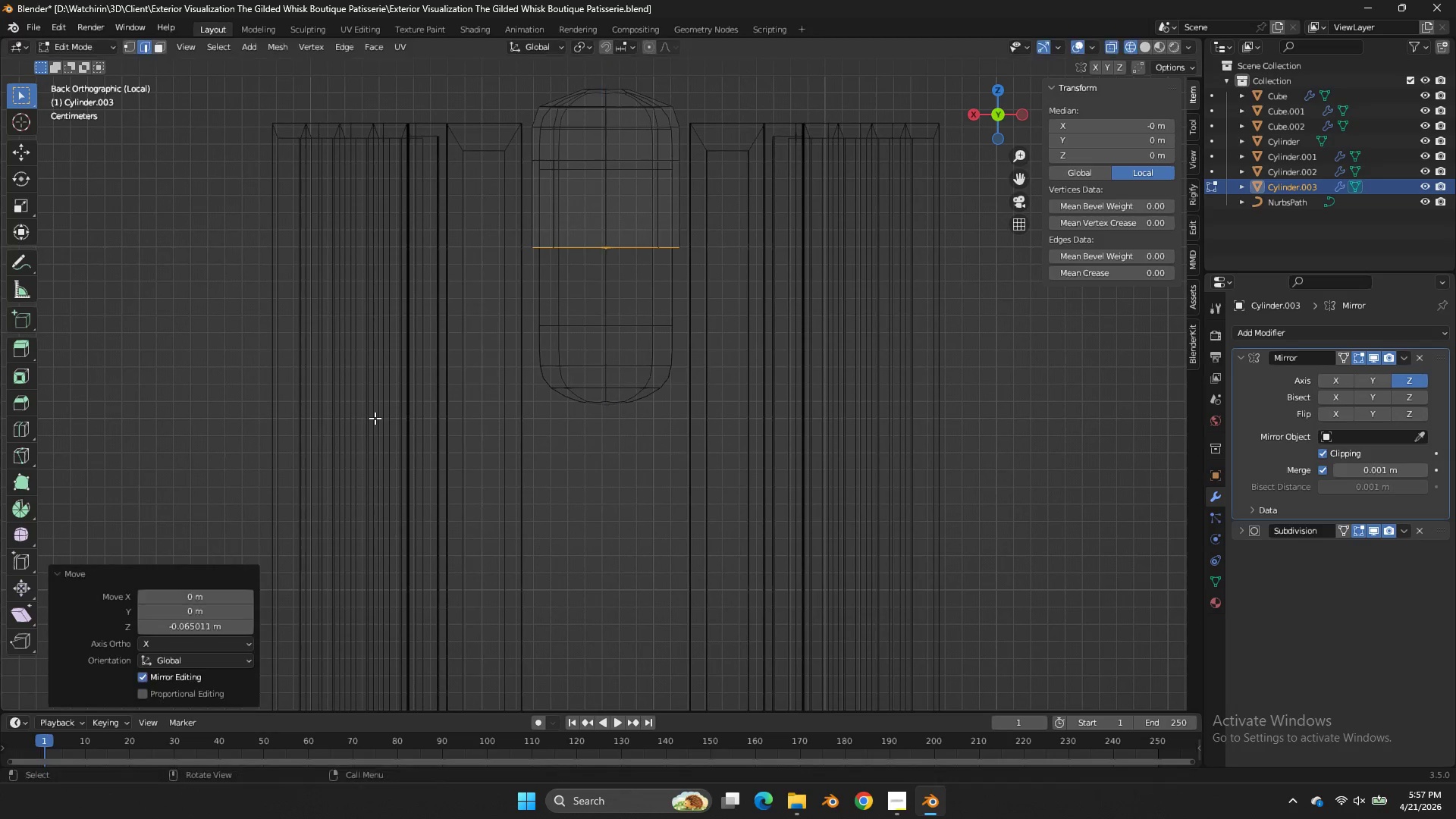 
left_click_drag(start_coordinate=[748, 211], to_coordinate=[337, 310])
 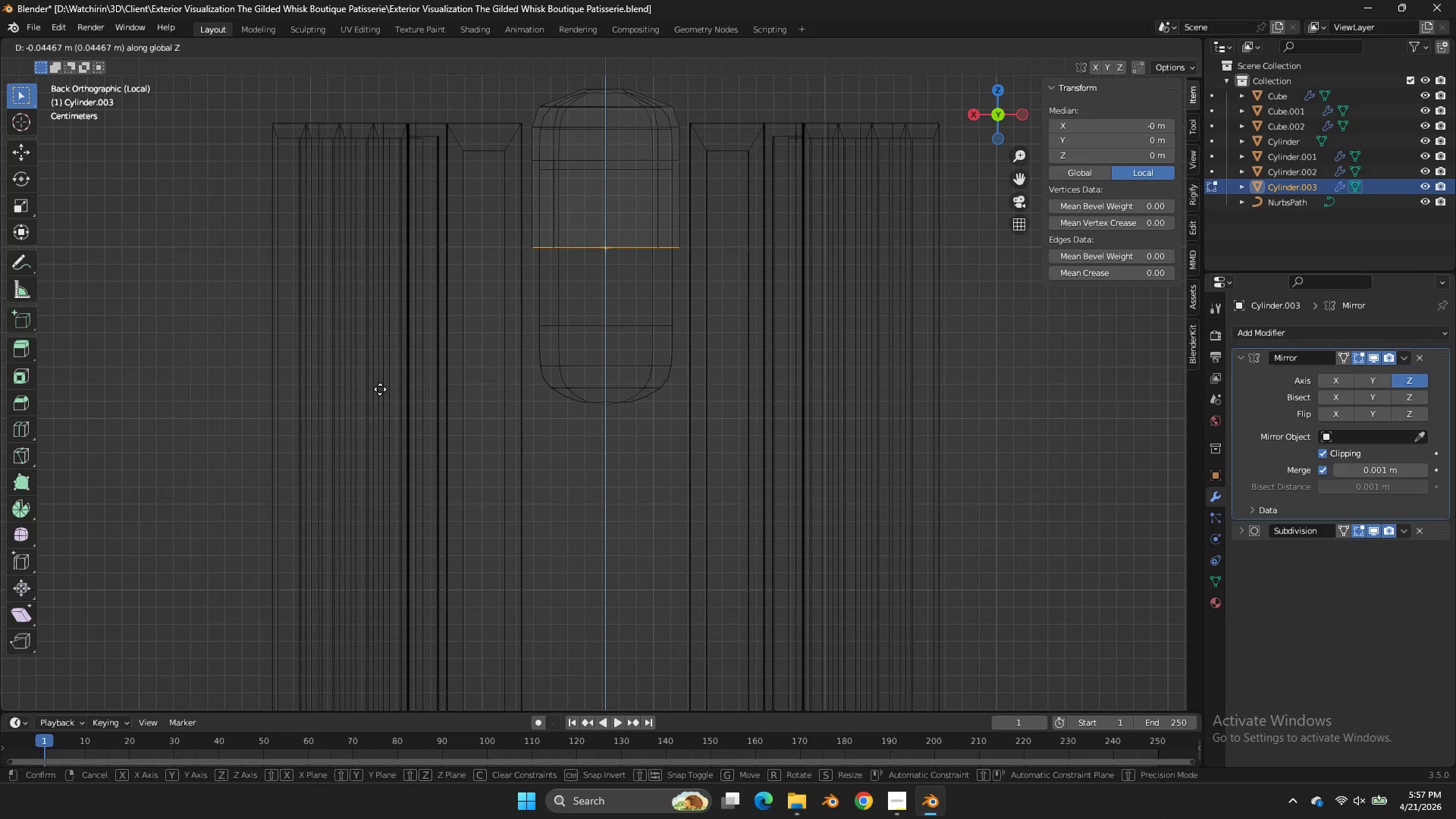 
left_click([375, 418])
 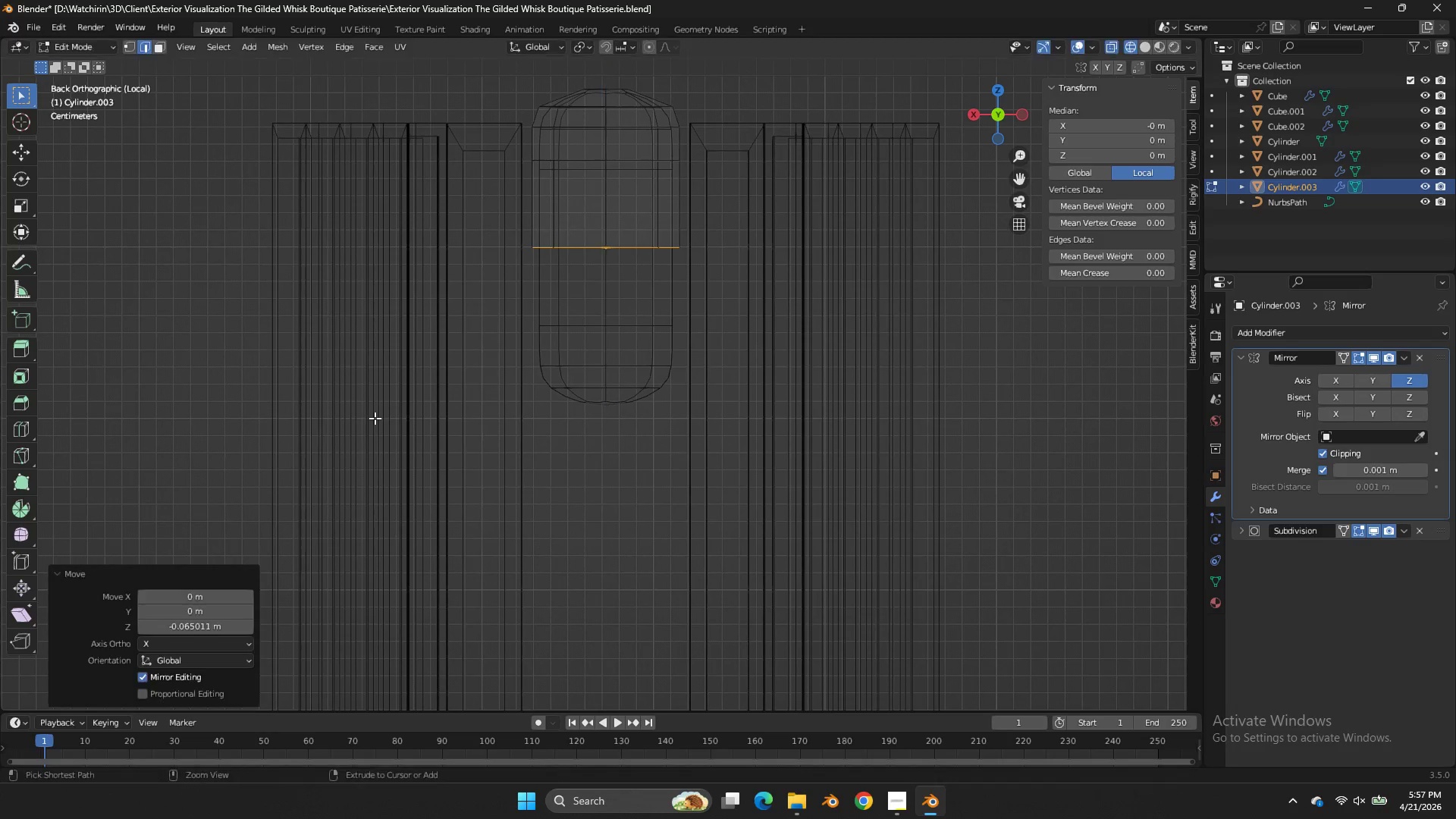 
key(Control+ControlLeft)
 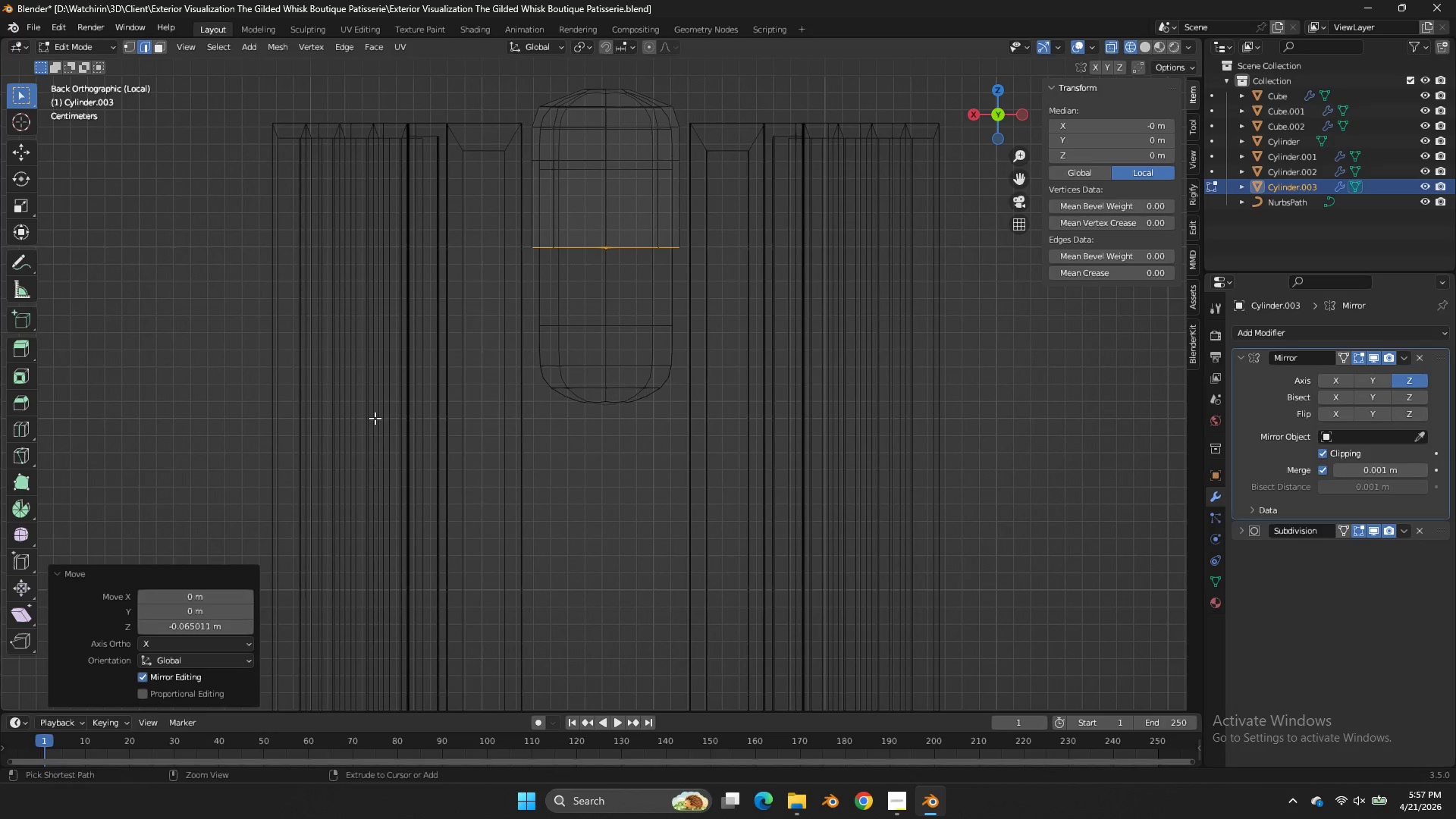 
key(Control+S)
 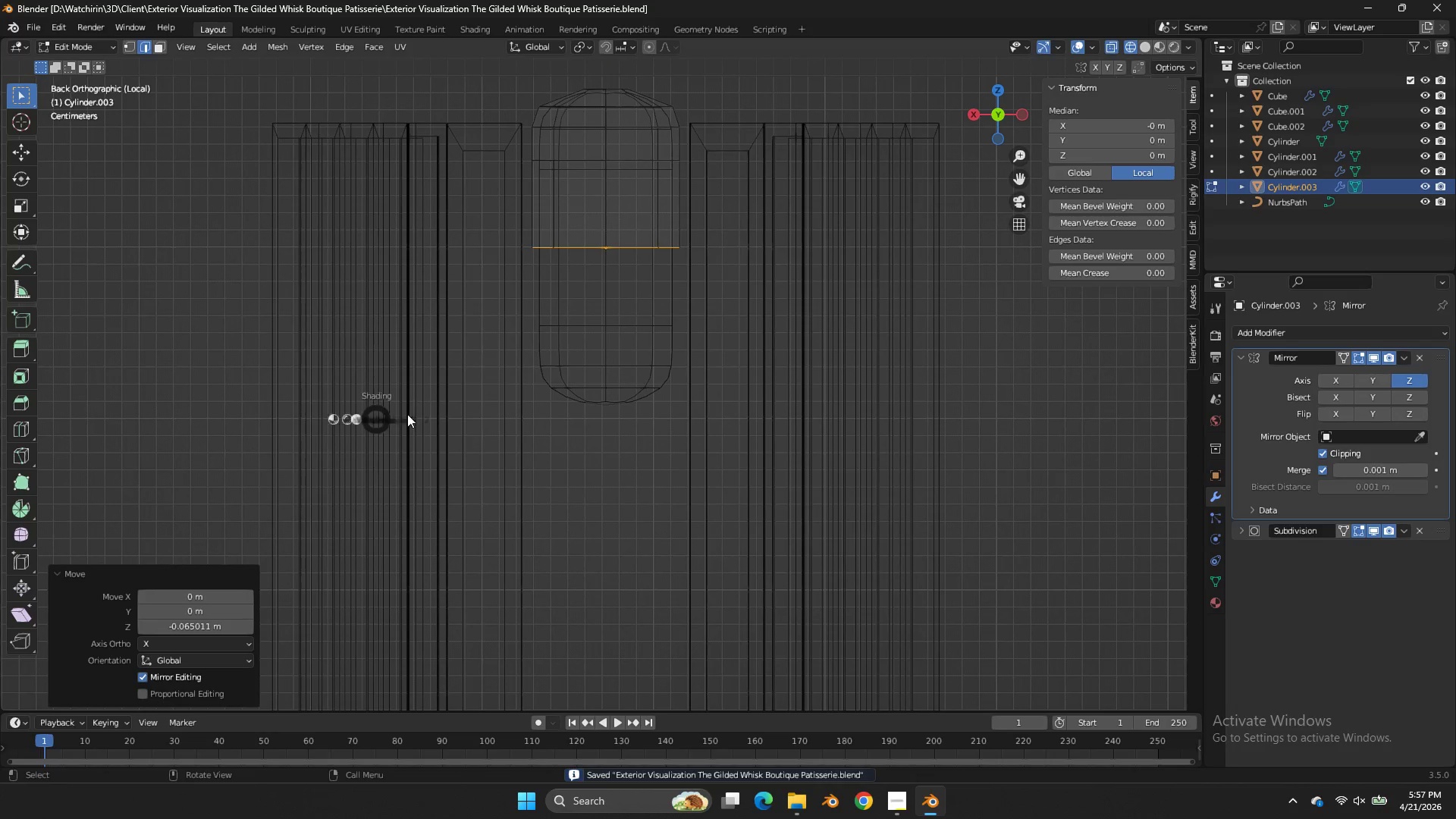 
type(z)
key(Tab)
type(sz)
 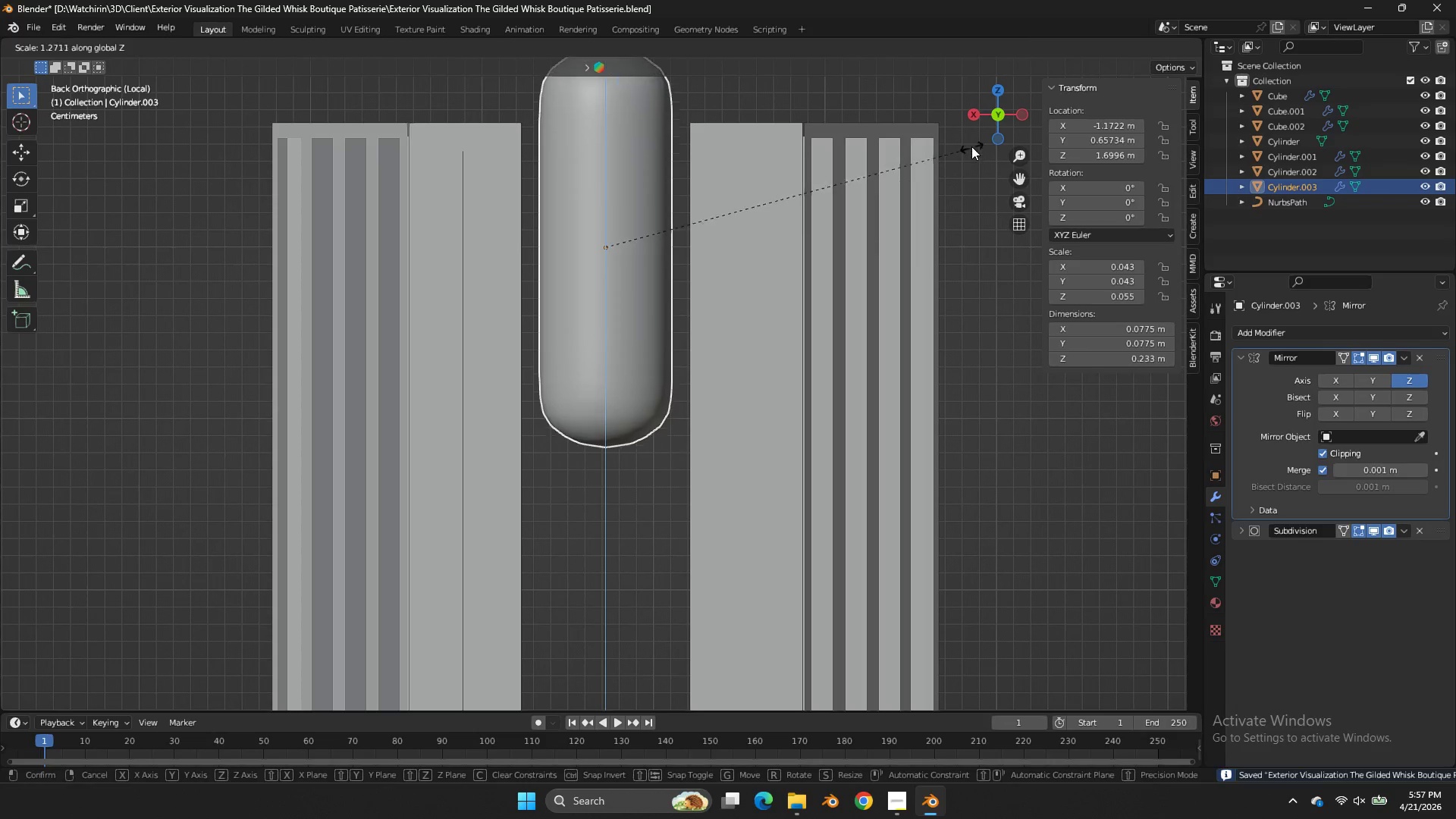 
left_click([972, 146])
 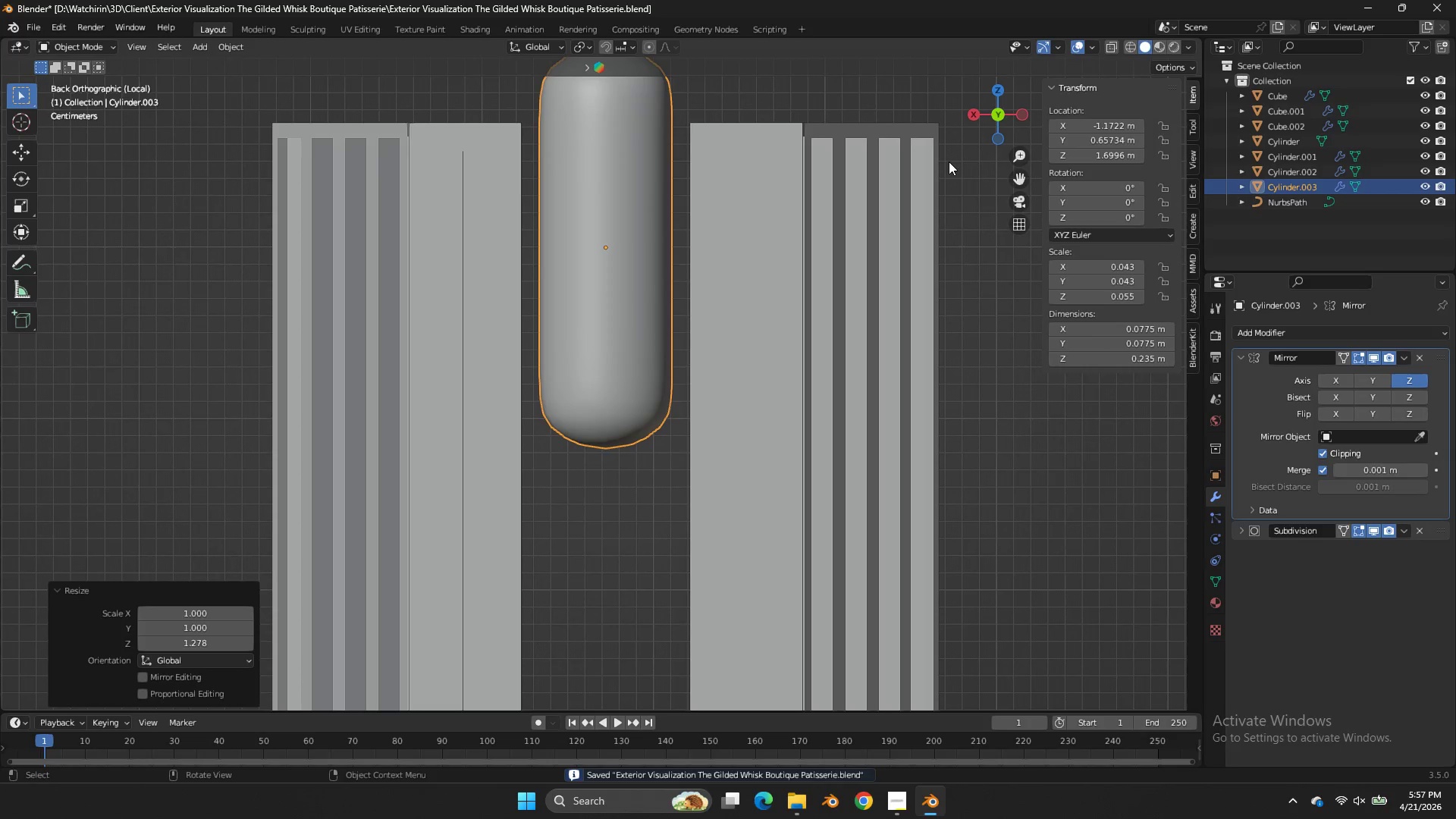 
type(gz)
 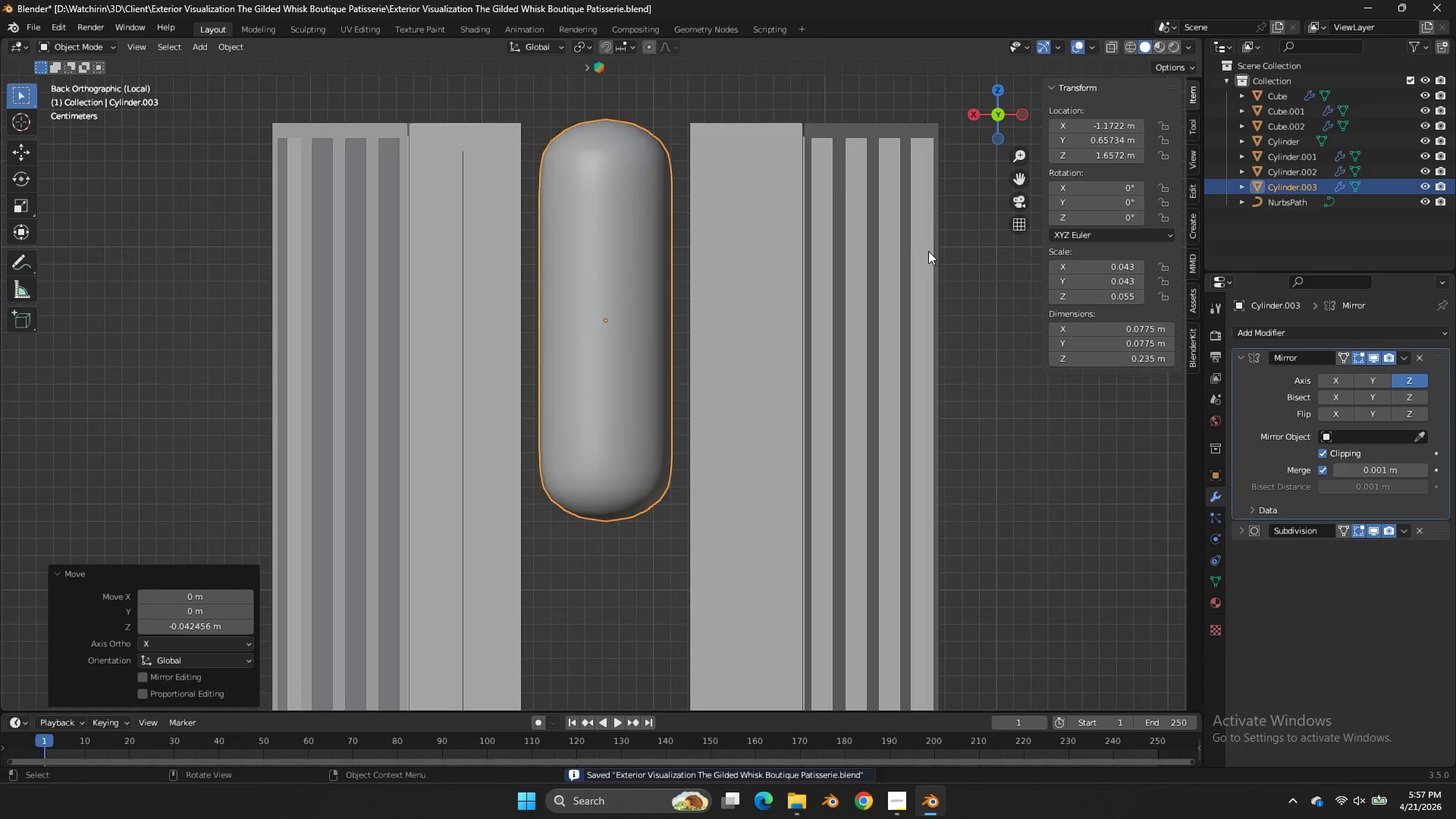 
scroll: coordinate [779, 297], scroll_direction: down, amount: 1.0
 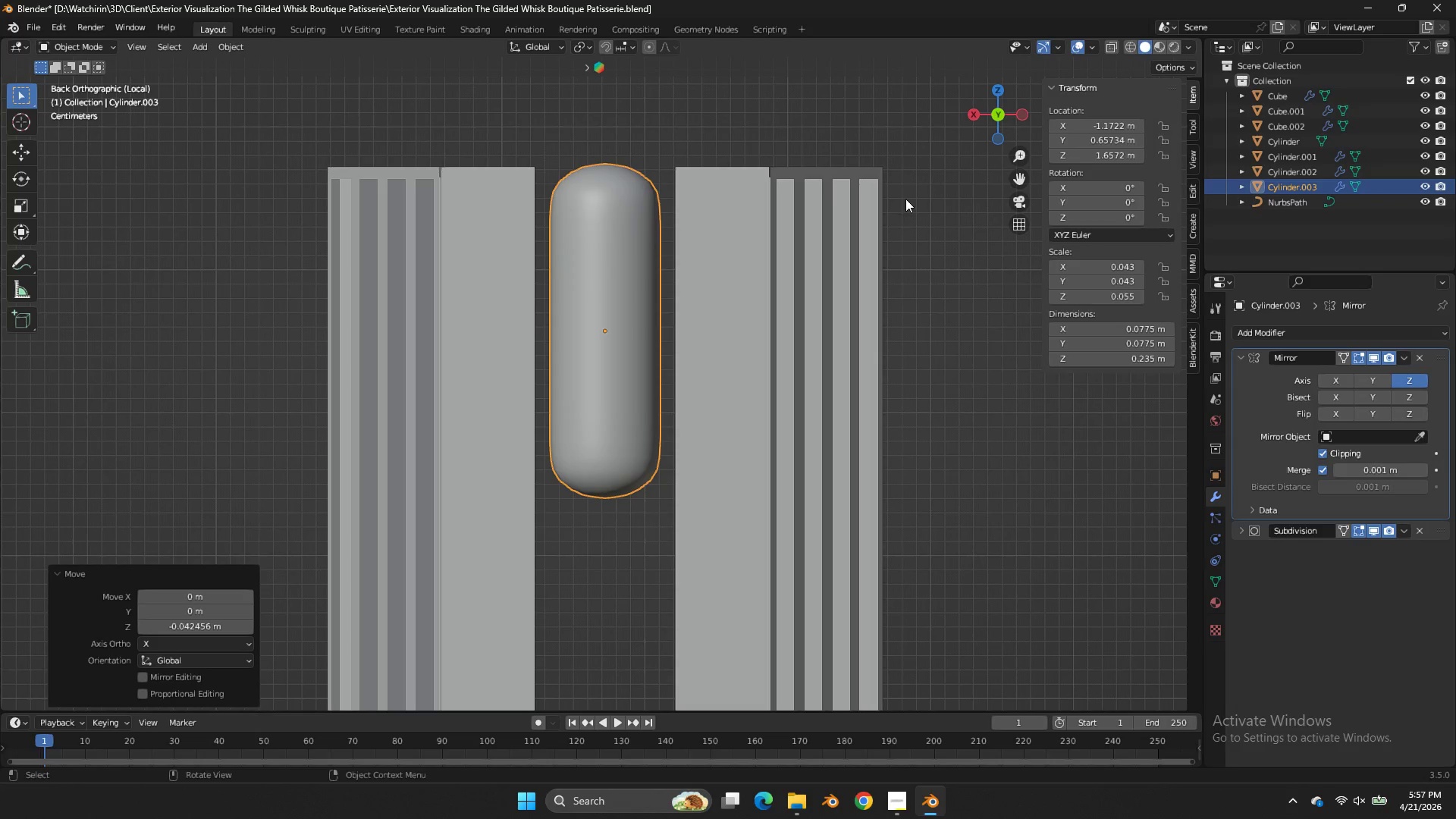 
key(Tab)
 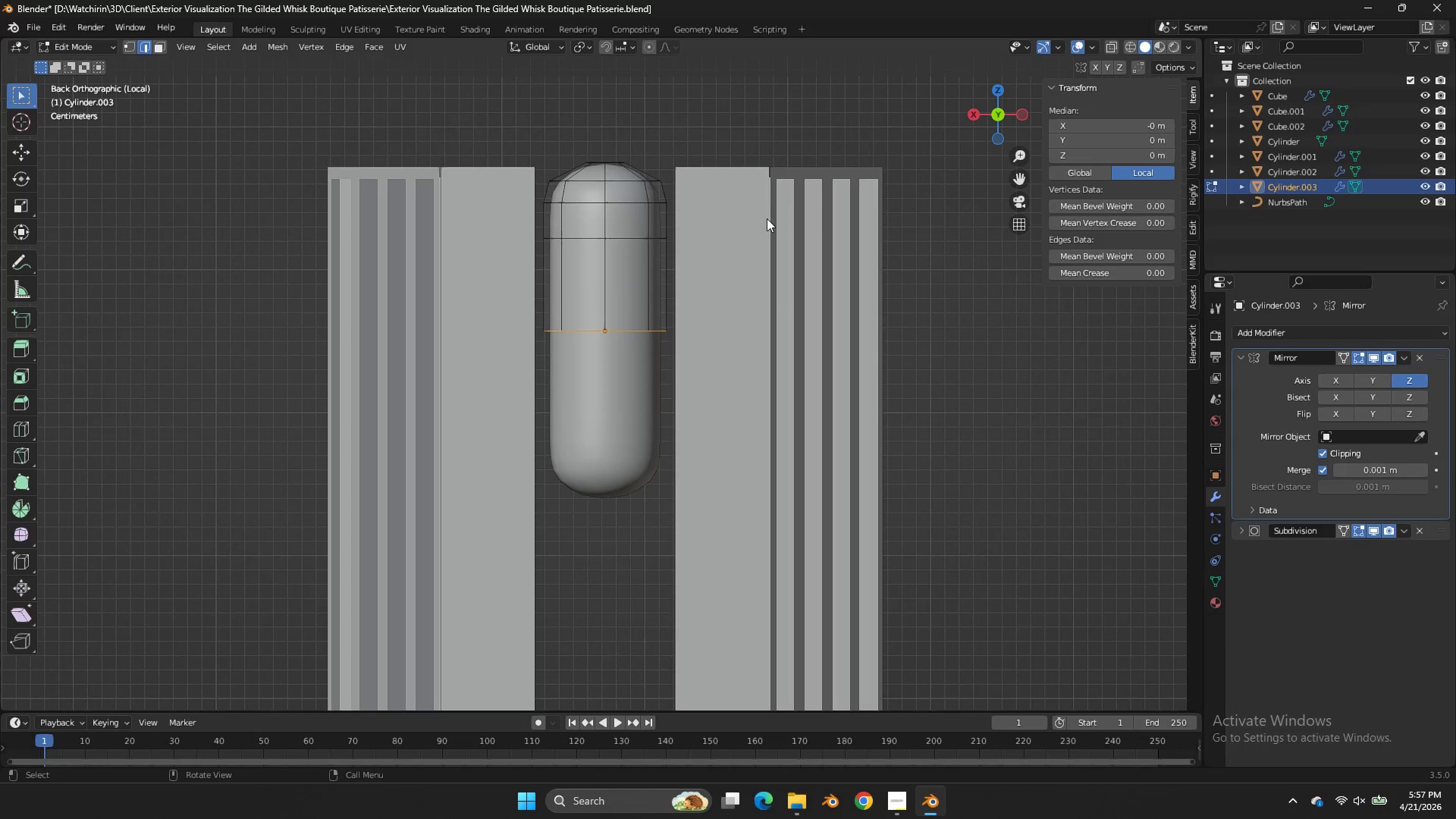 
key(Tab)
 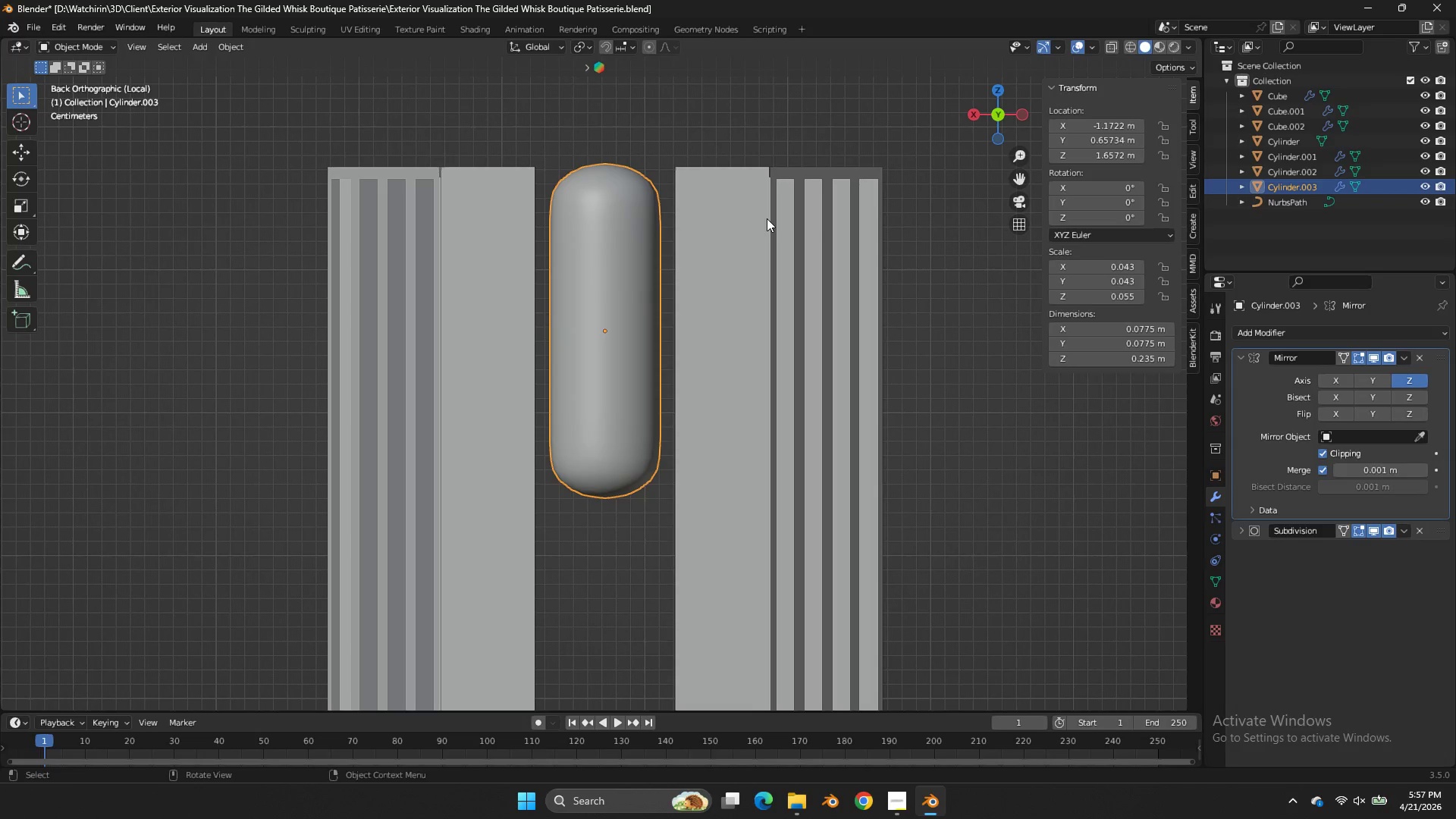 
key(S)
 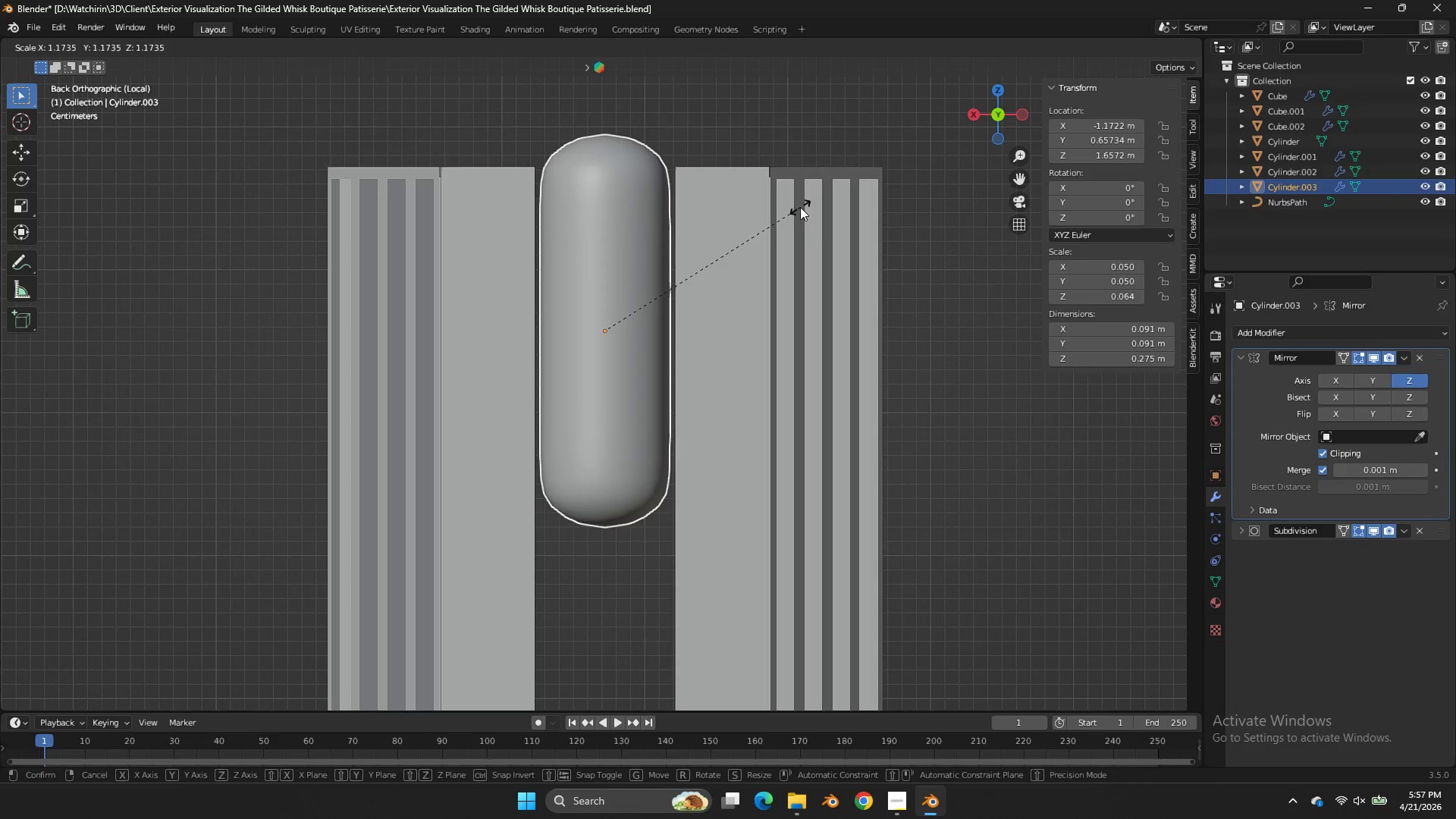 
left_click([796, 208])
 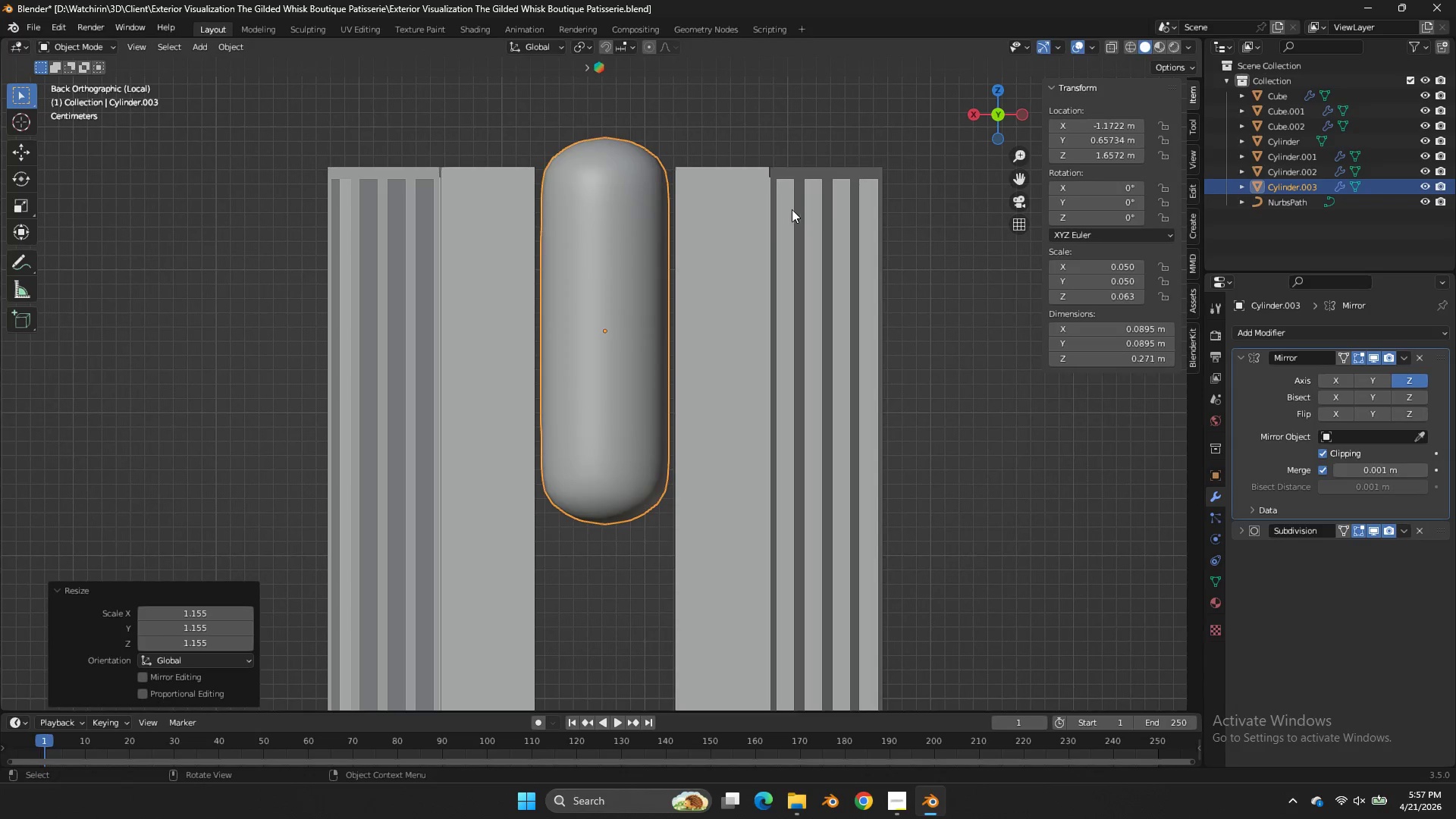 
key(Tab)
 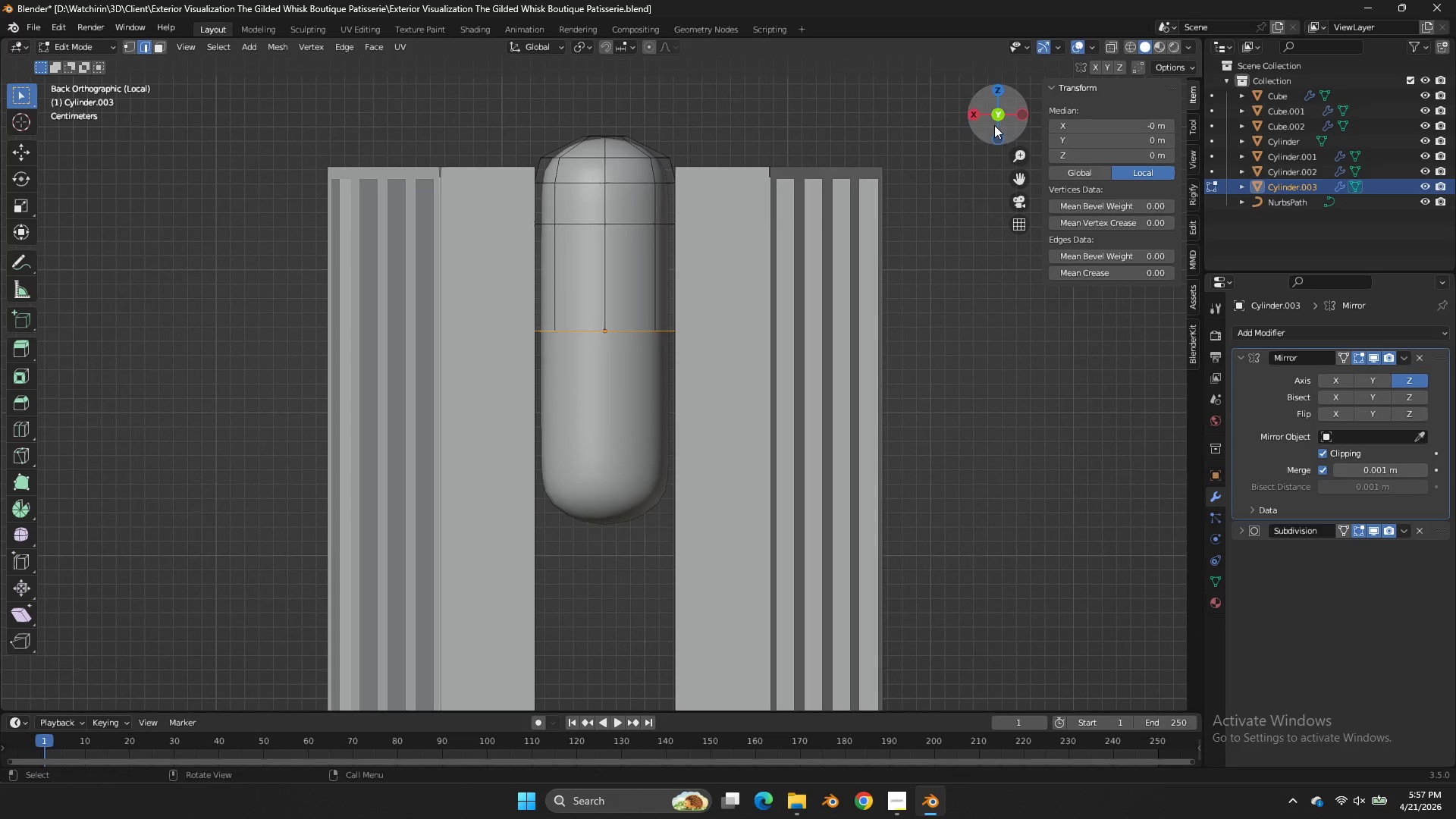 
left_click_drag(start_coordinate=[998, 124], to_coordinate=[1003, 213])
 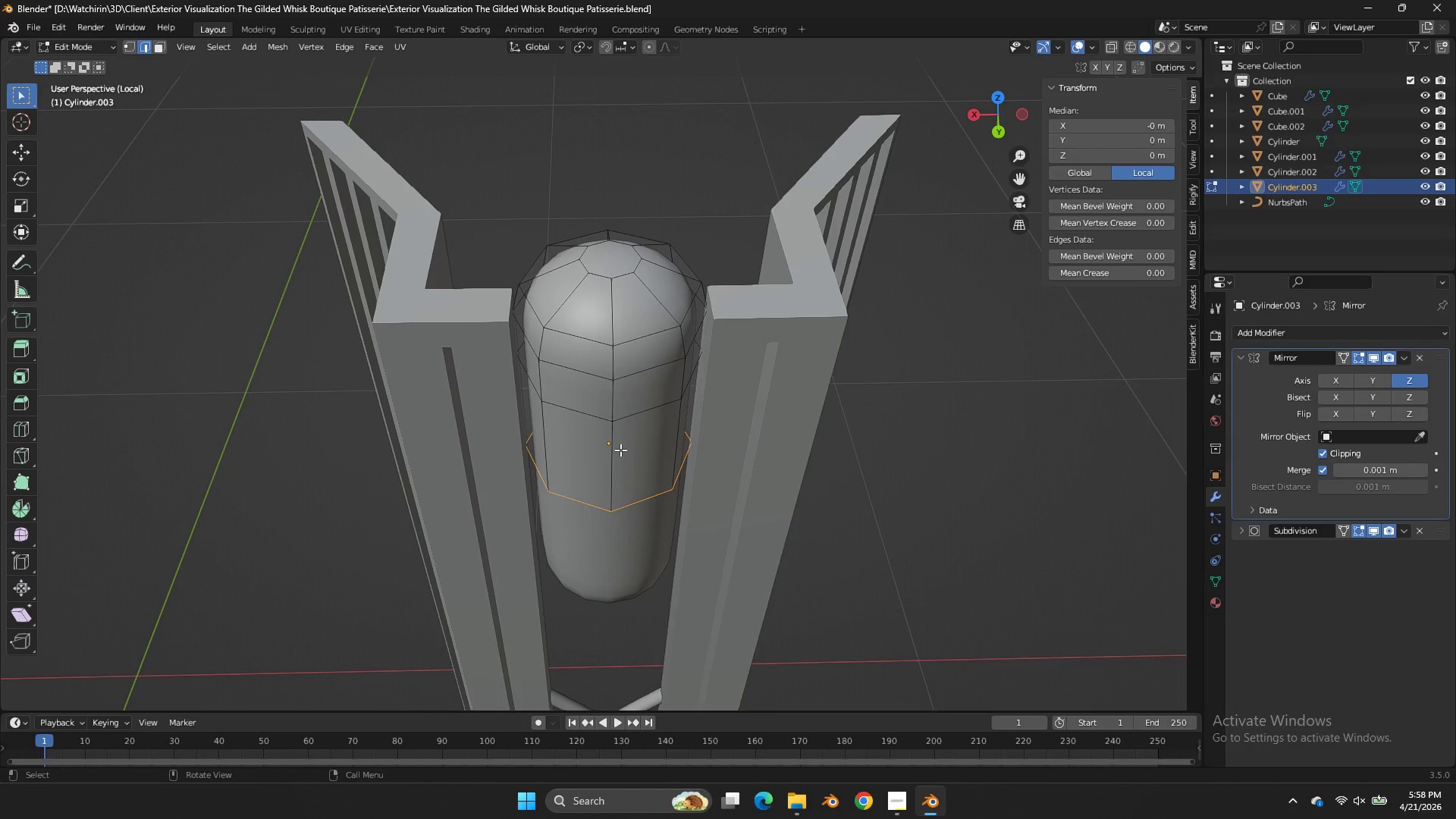 
hold_key(key=AltLeft, duration=0.73)
left_click([620, 450])
 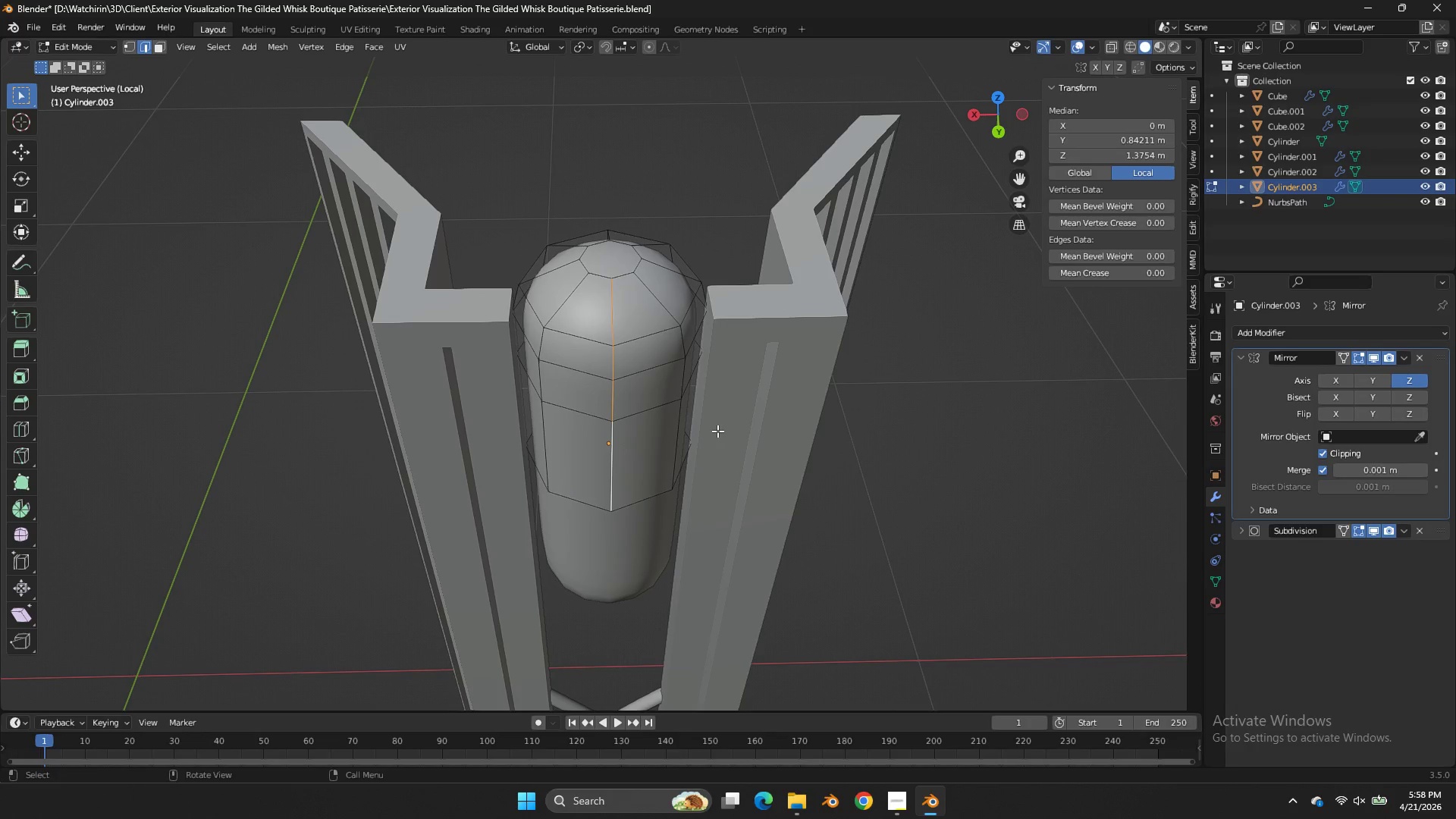 
hold_key(key=ControlLeft, duration=0.8)
 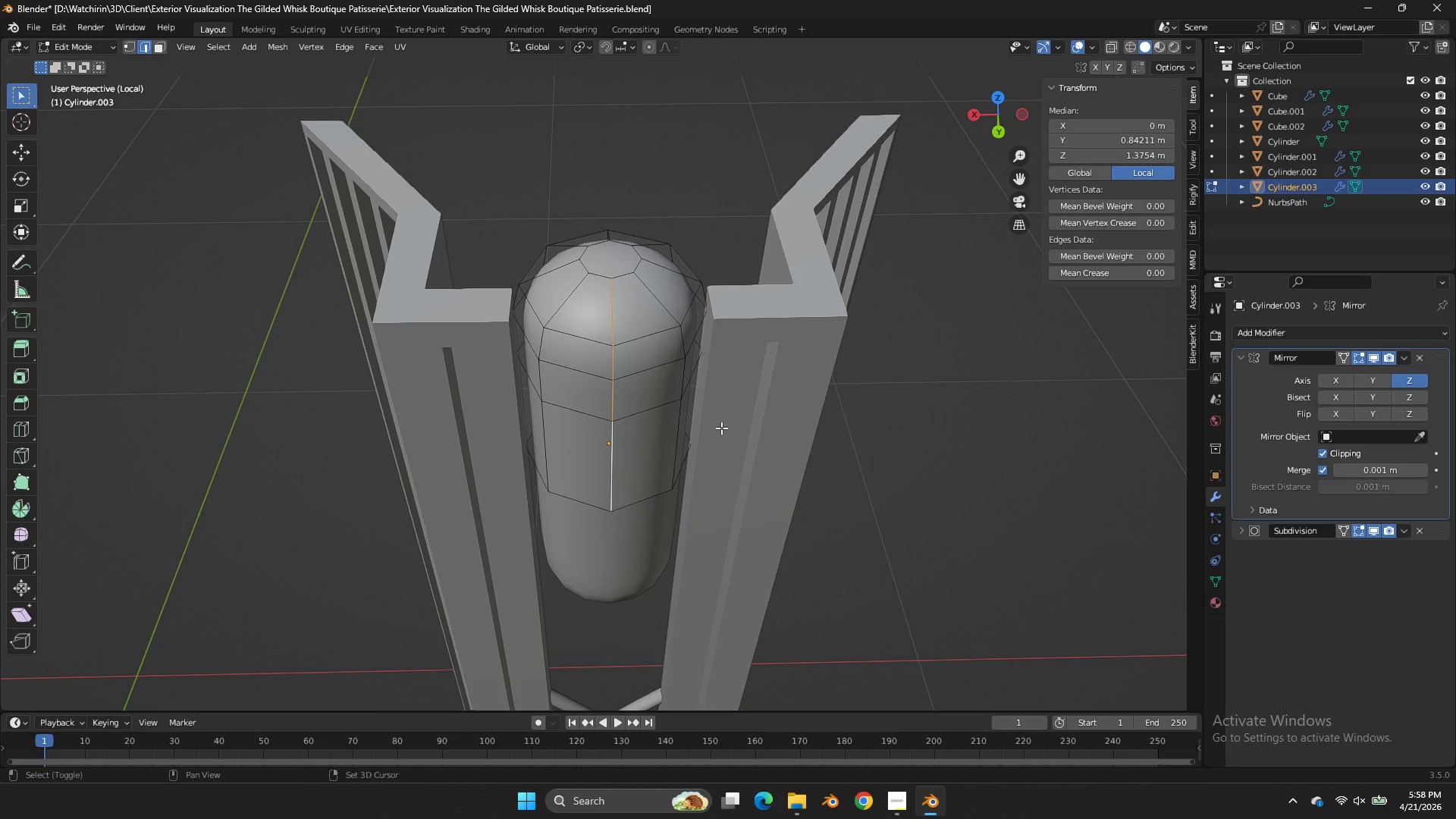 
key(Shift+E)
 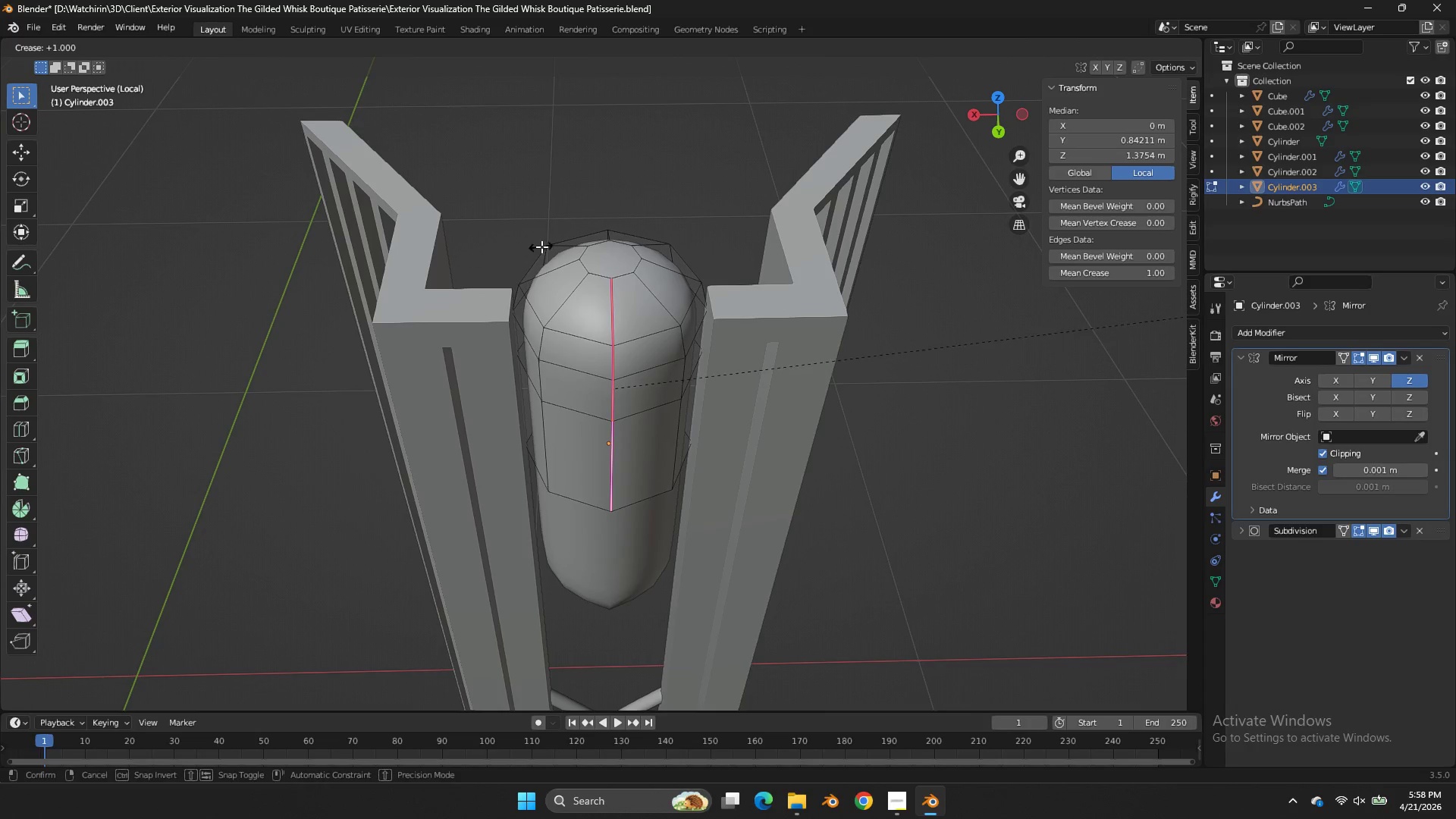 
left_click_drag(start_coordinate=[541, 246], to_coordinate=[554, 247])
 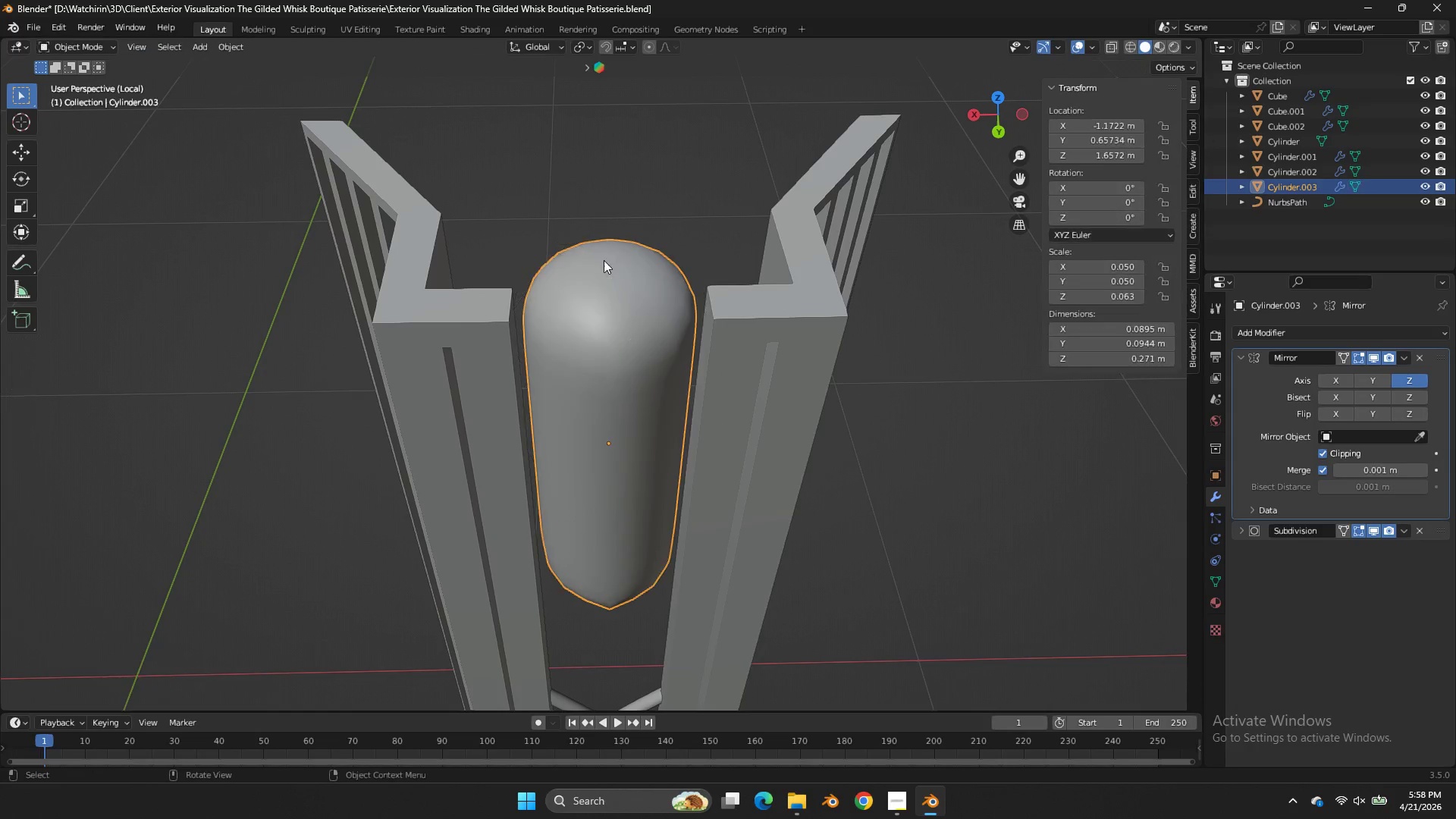 
key(Tab)
 